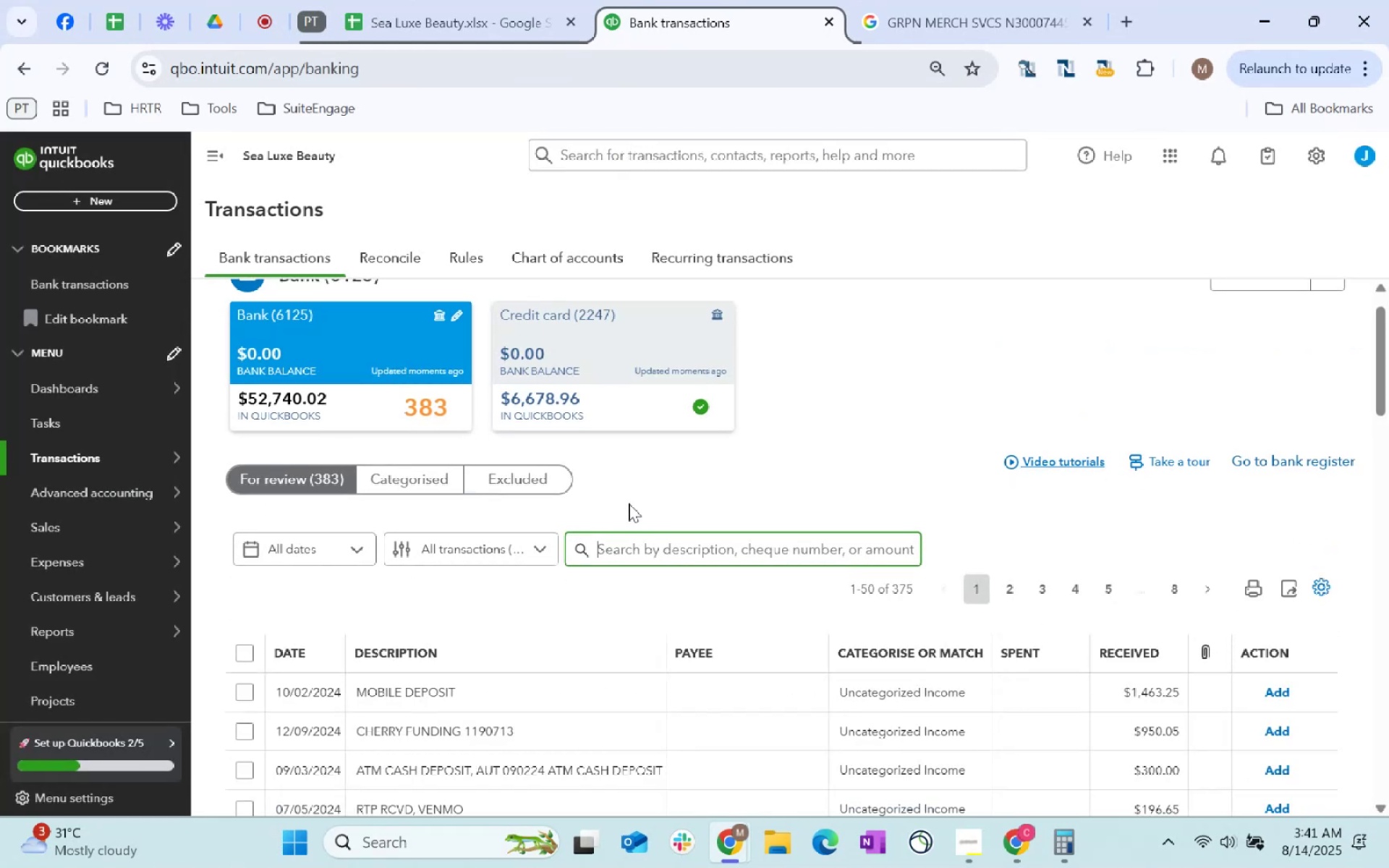 
scroll: coordinate [658, 495], scroll_direction: down, amount: 6.0
 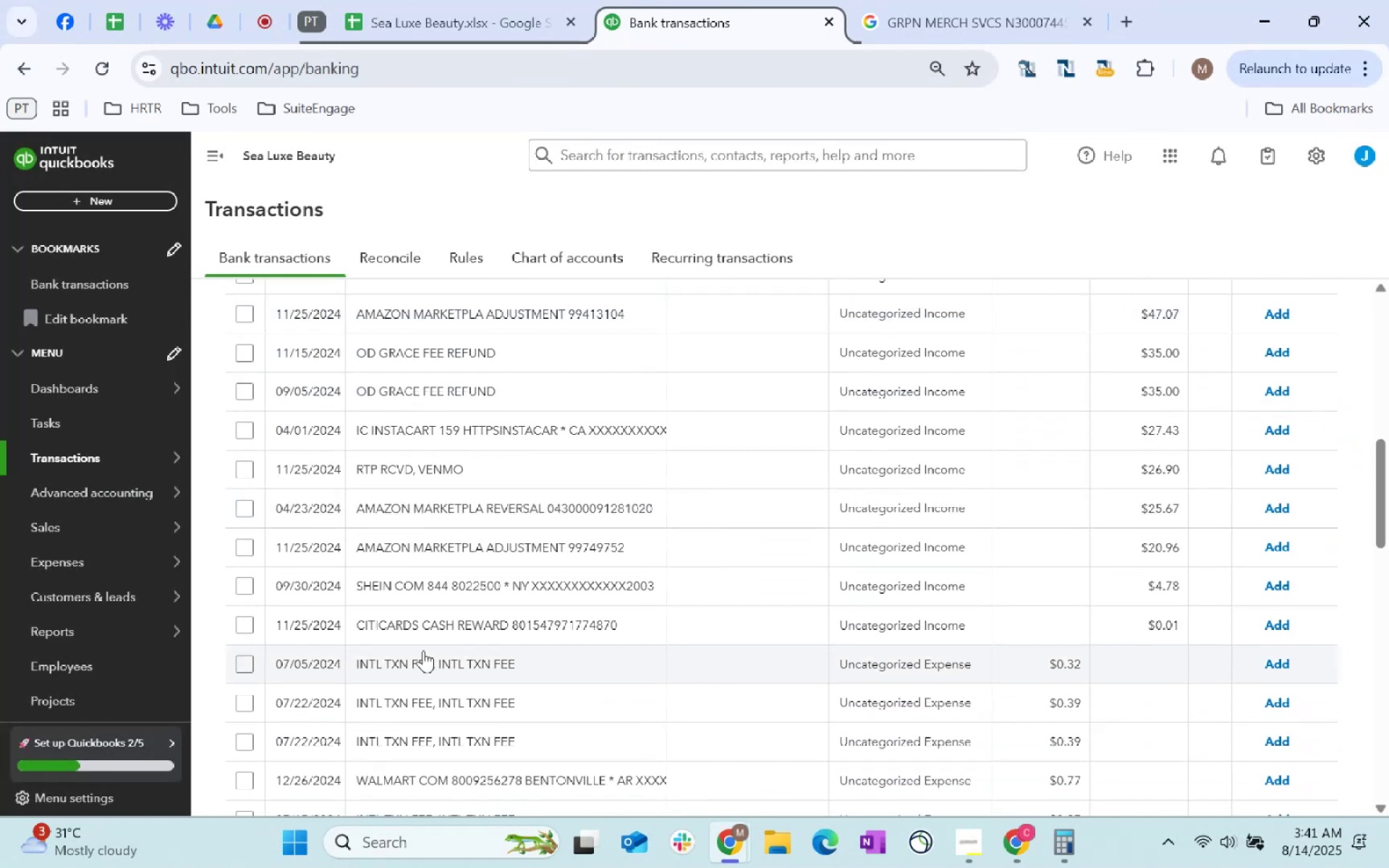 
left_click([252, 626])
 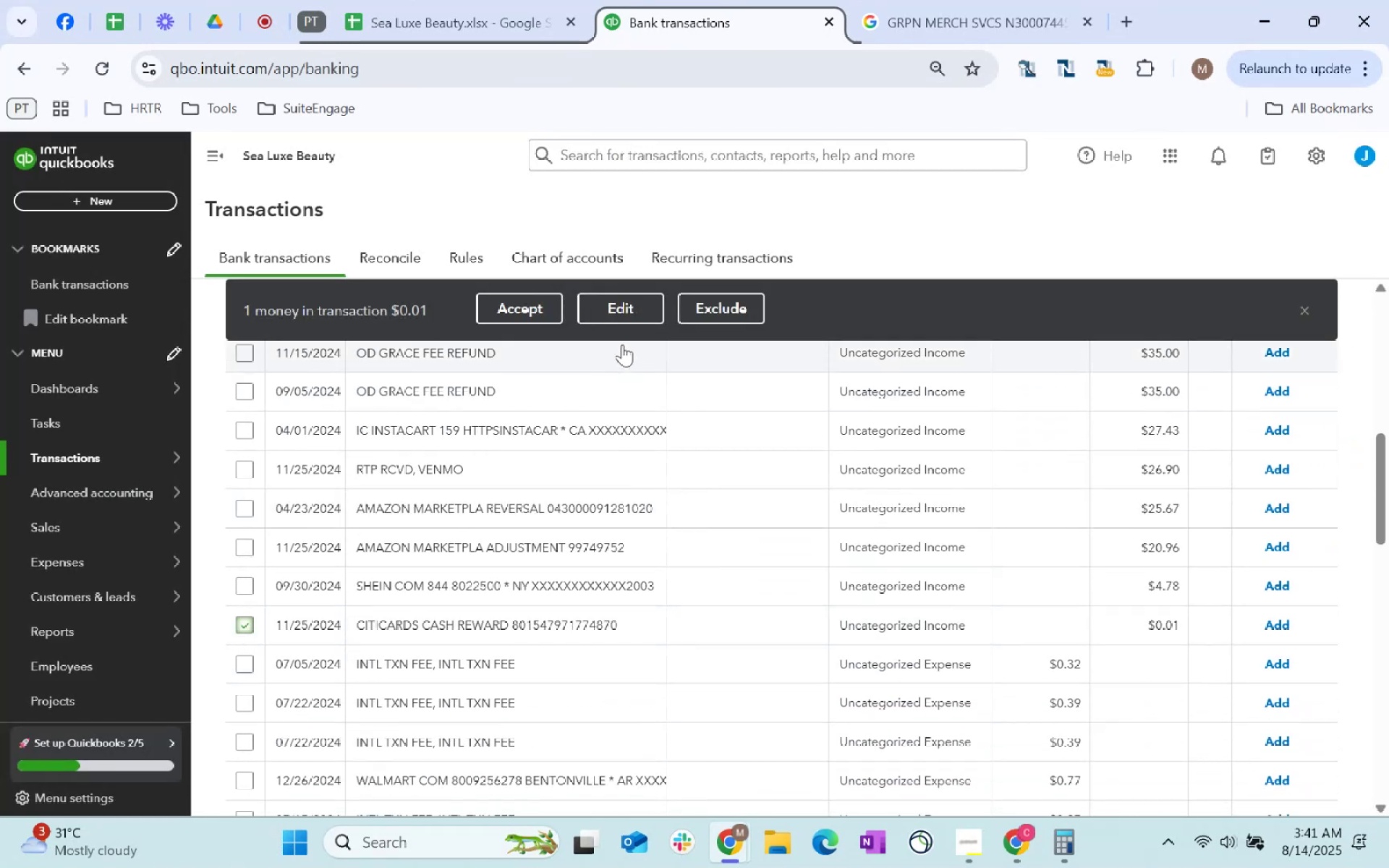 
left_click([637, 322])
 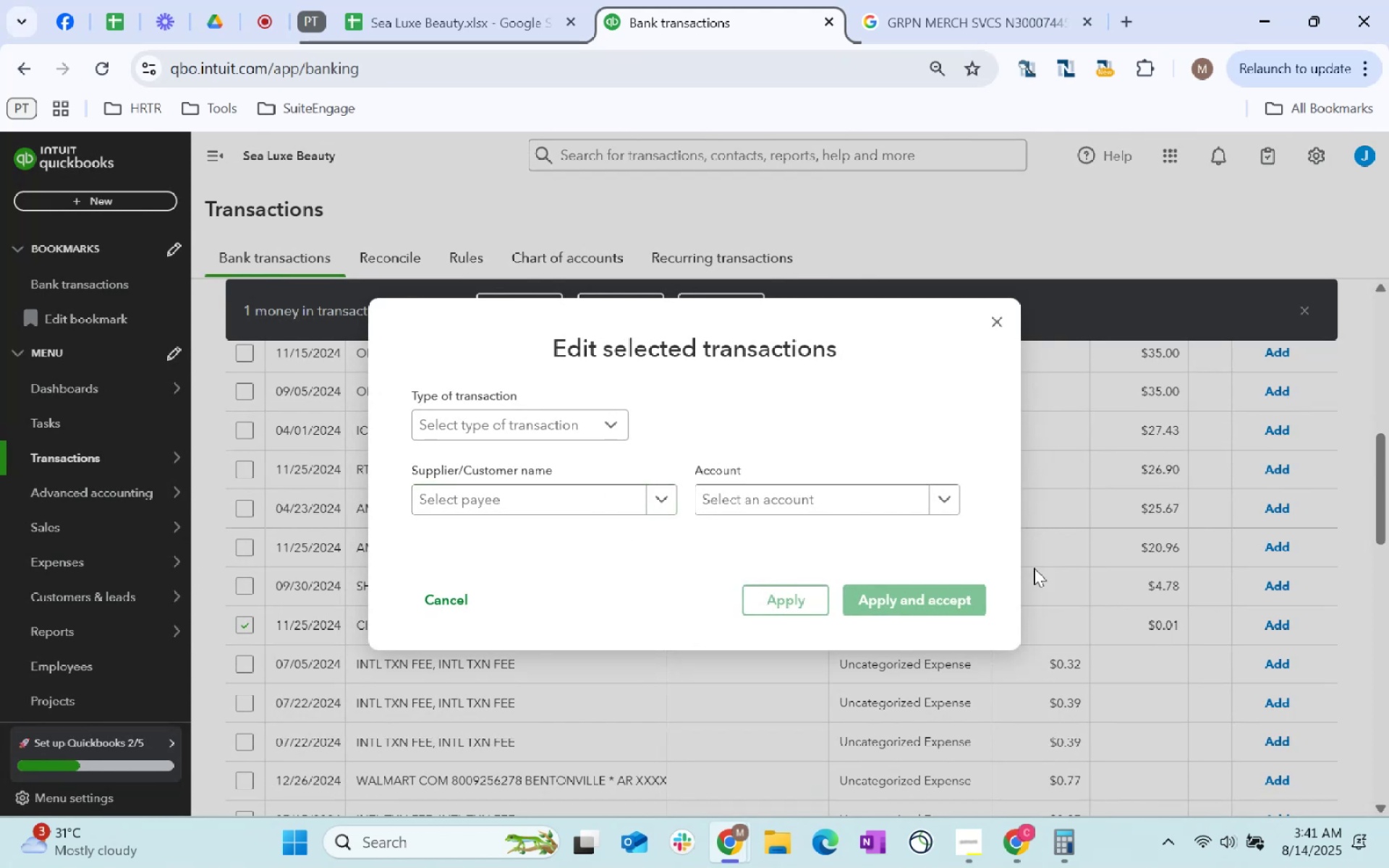 
left_click([792, 501])
 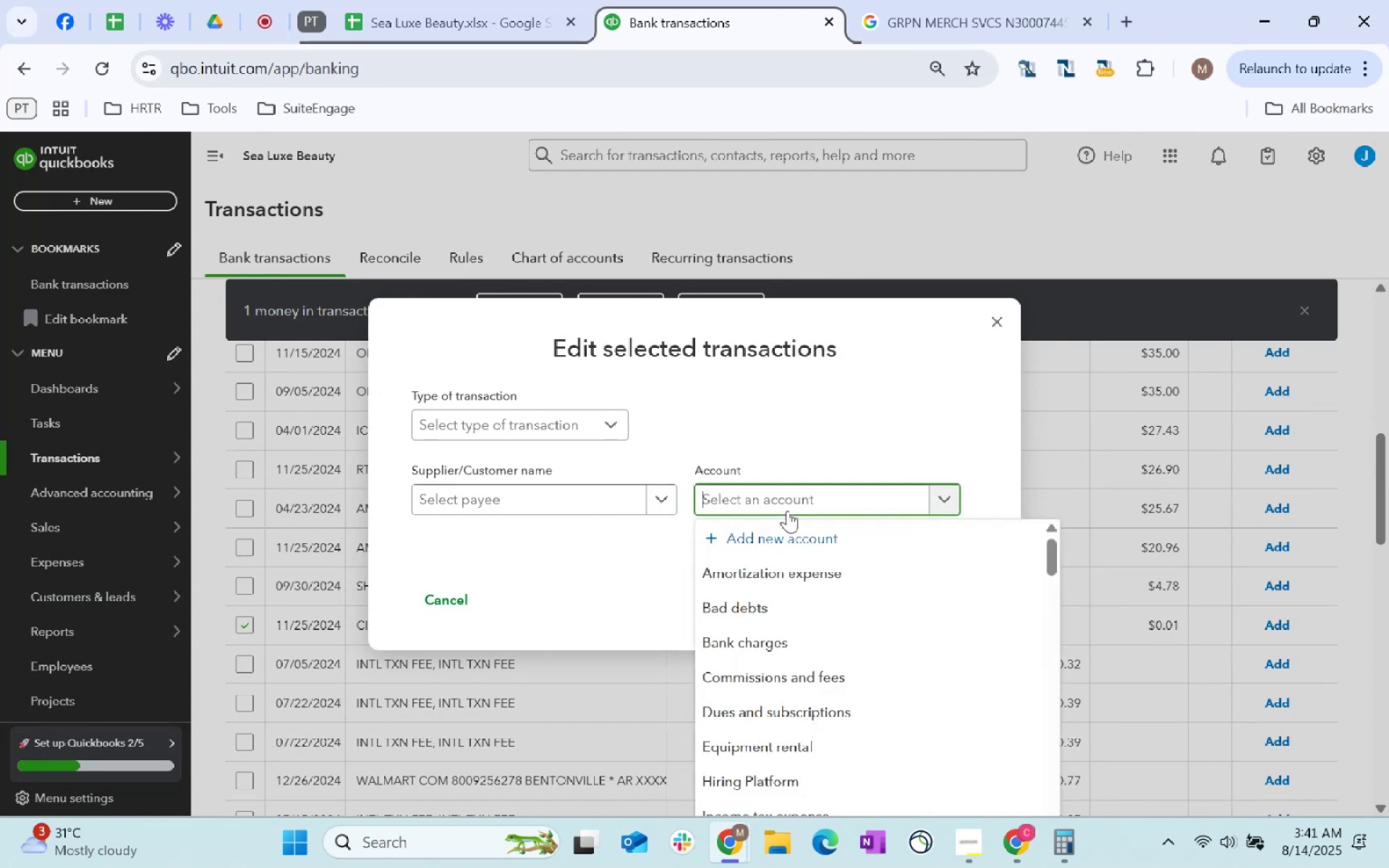 
type(credit)
 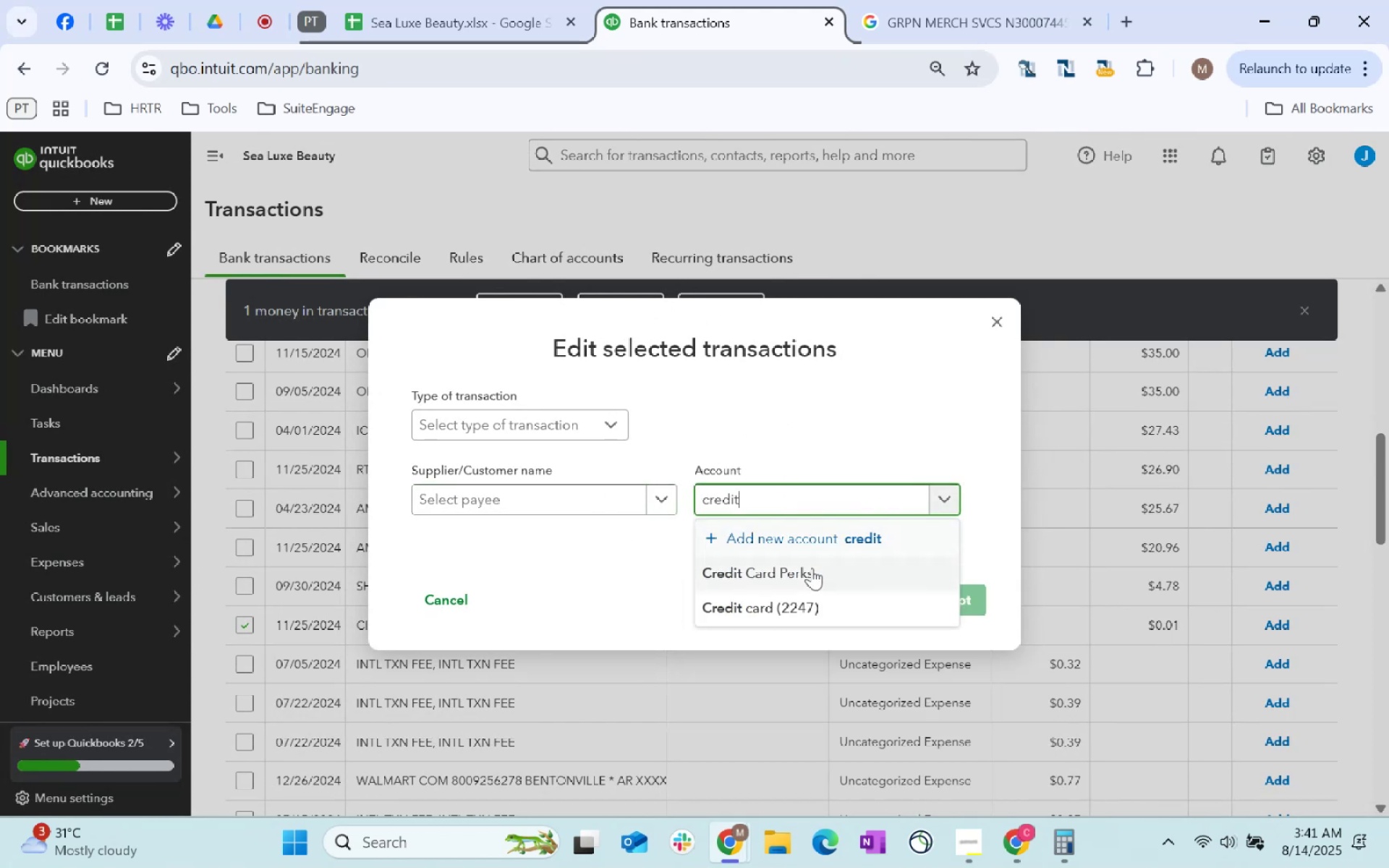 
double_click([914, 602])
 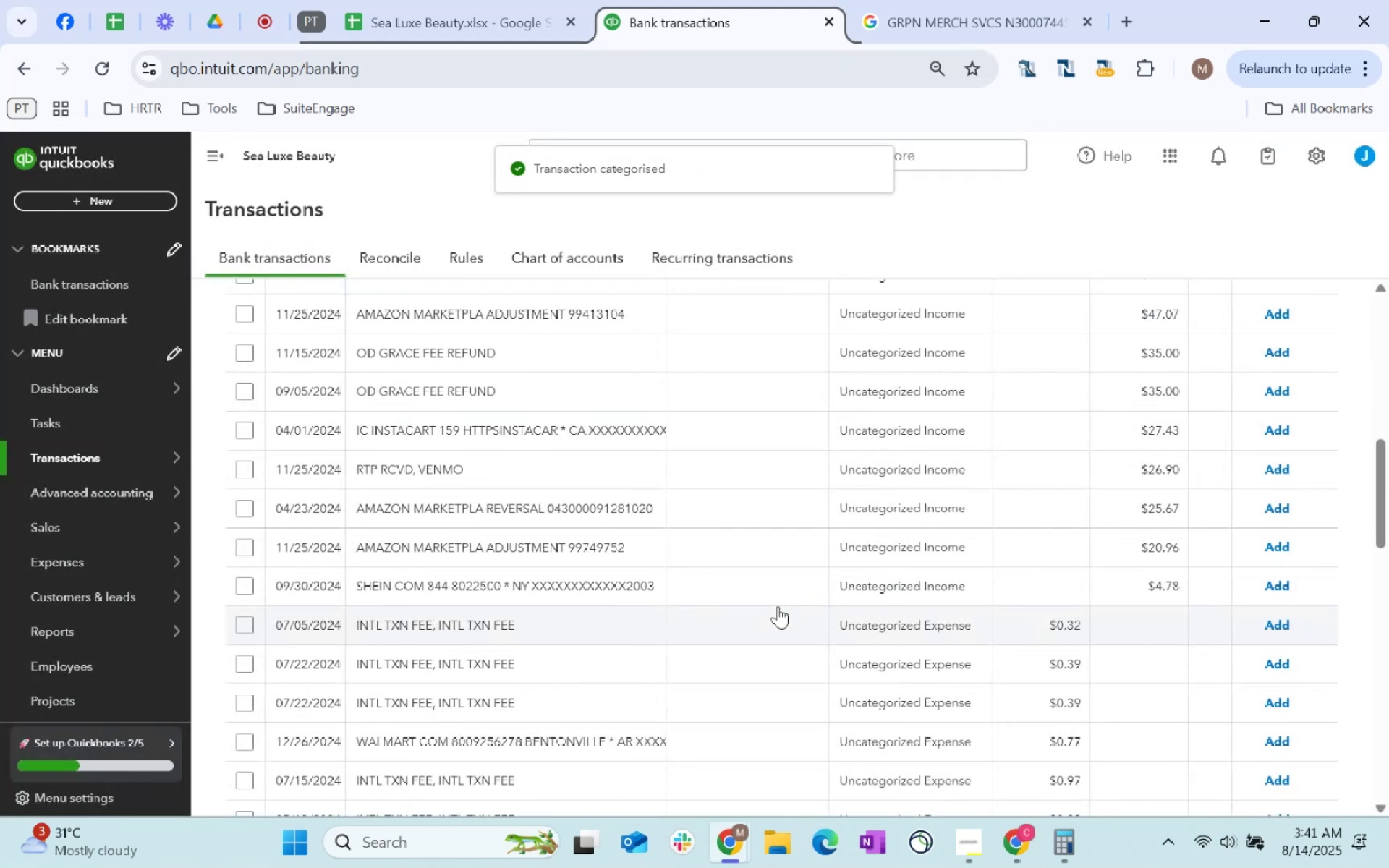 
scroll: coordinate [778, 606], scroll_direction: down, amount: 1.0
 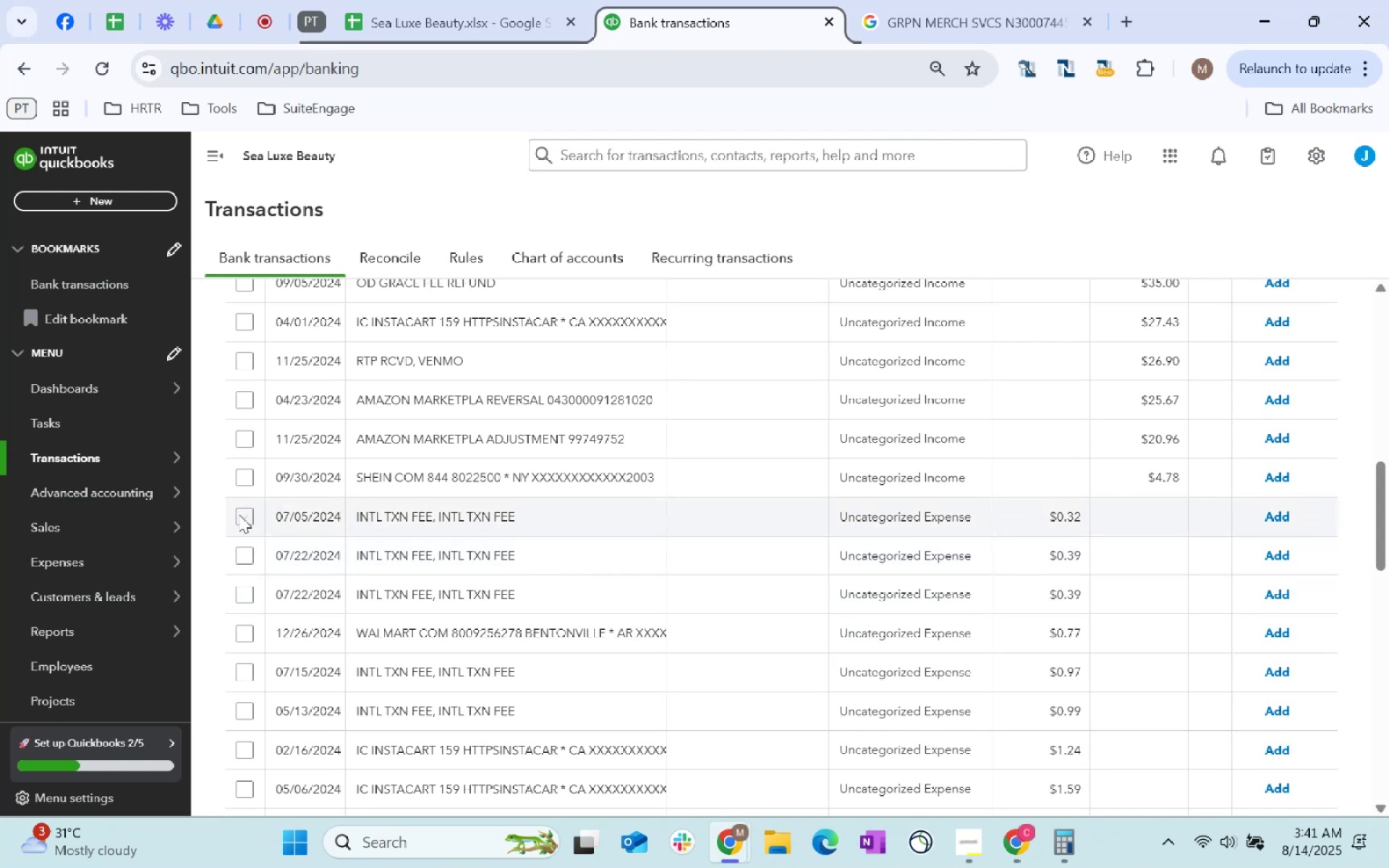 
left_click([247, 555])
 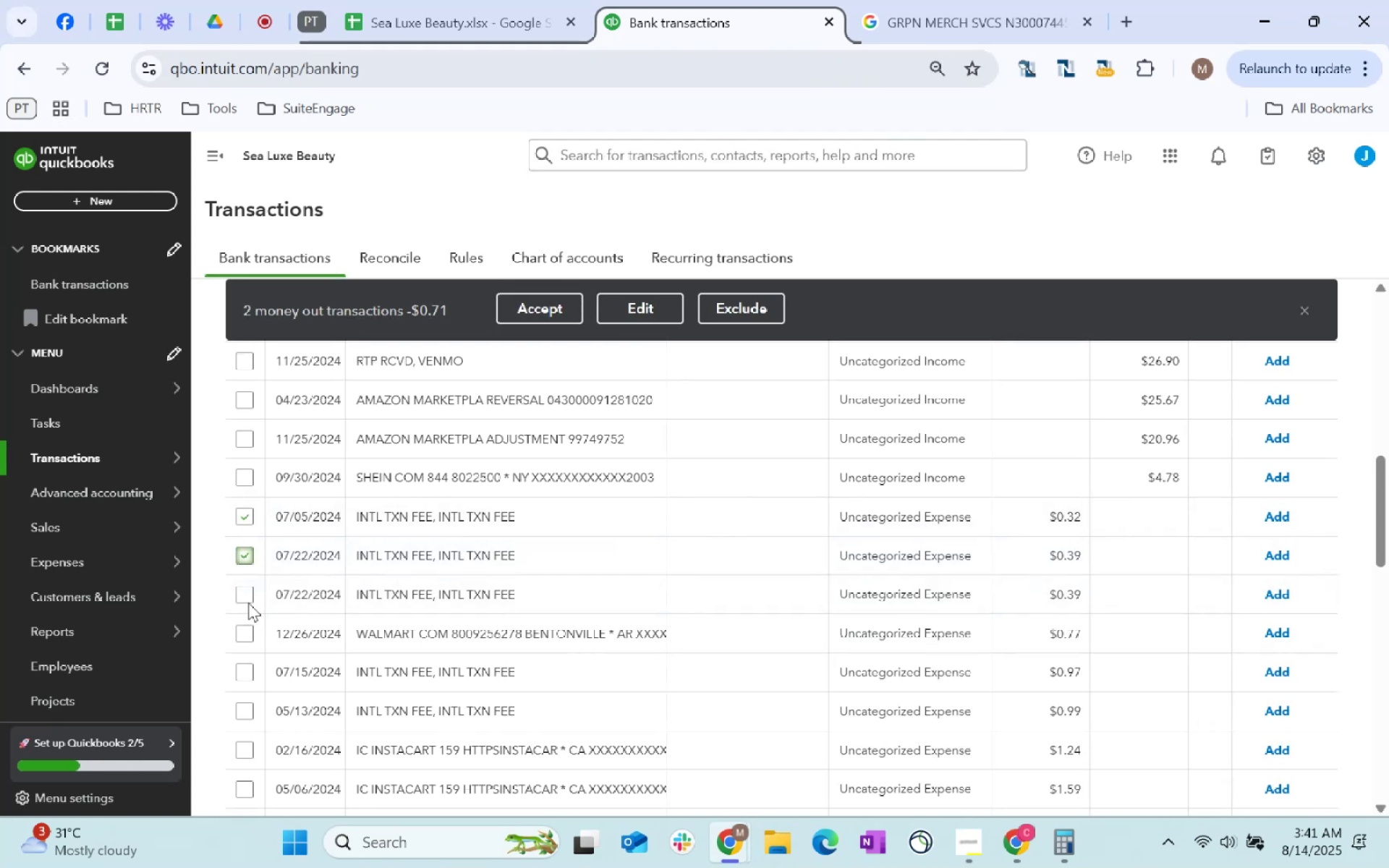 
left_click([244, 596])
 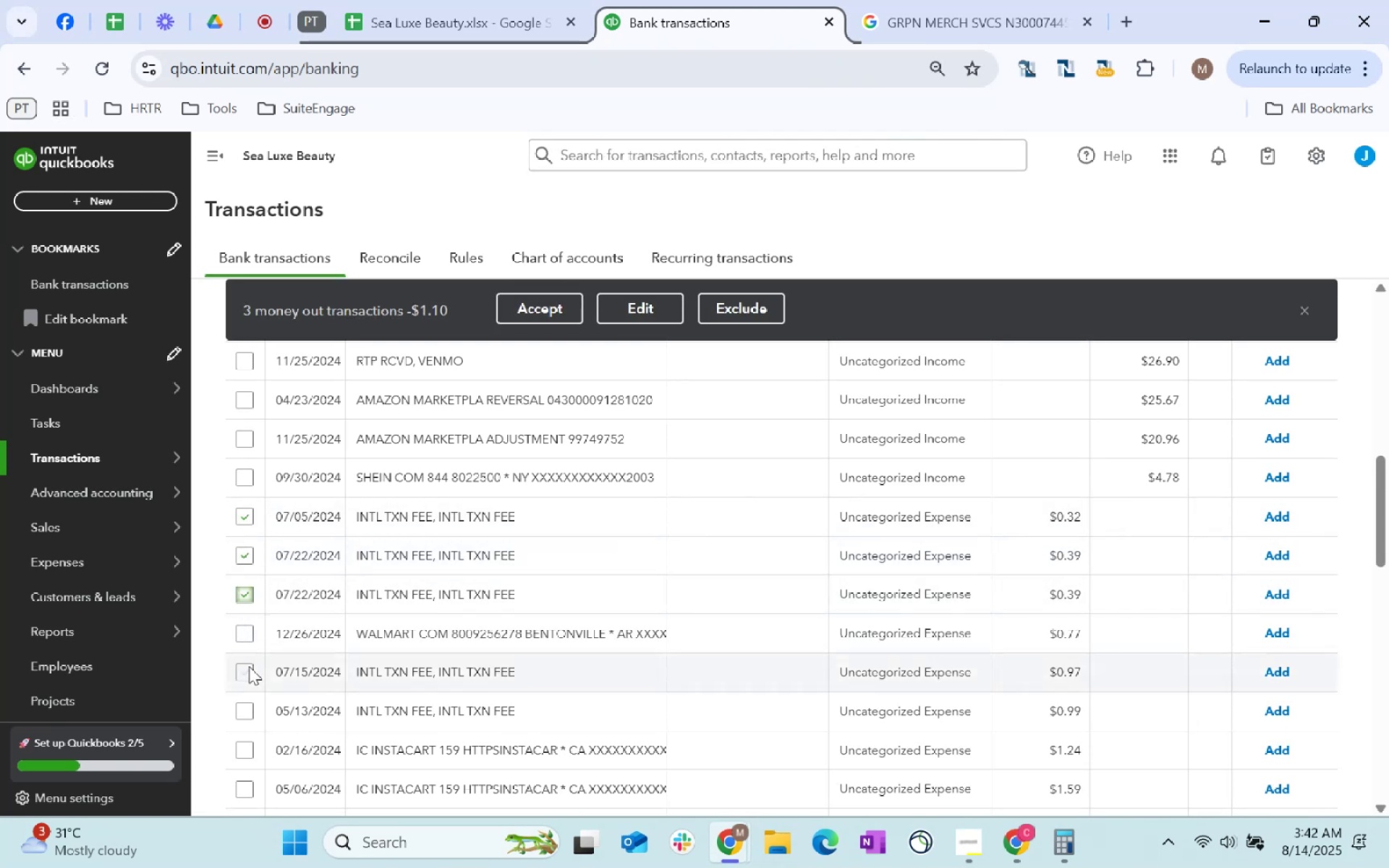 
left_click([249, 670])
 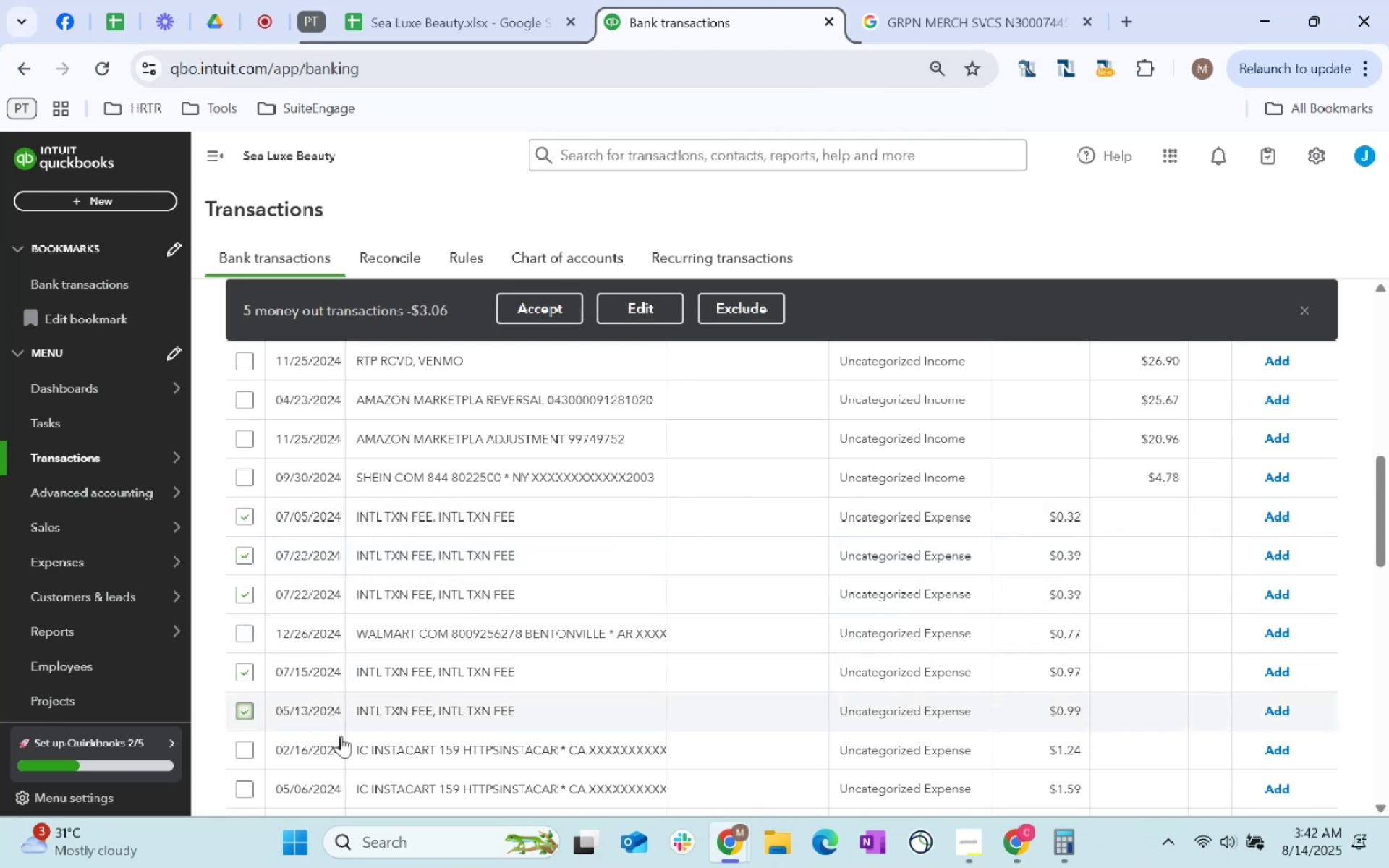 
scroll: coordinate [586, 664], scroll_direction: down, amount: 3.0
 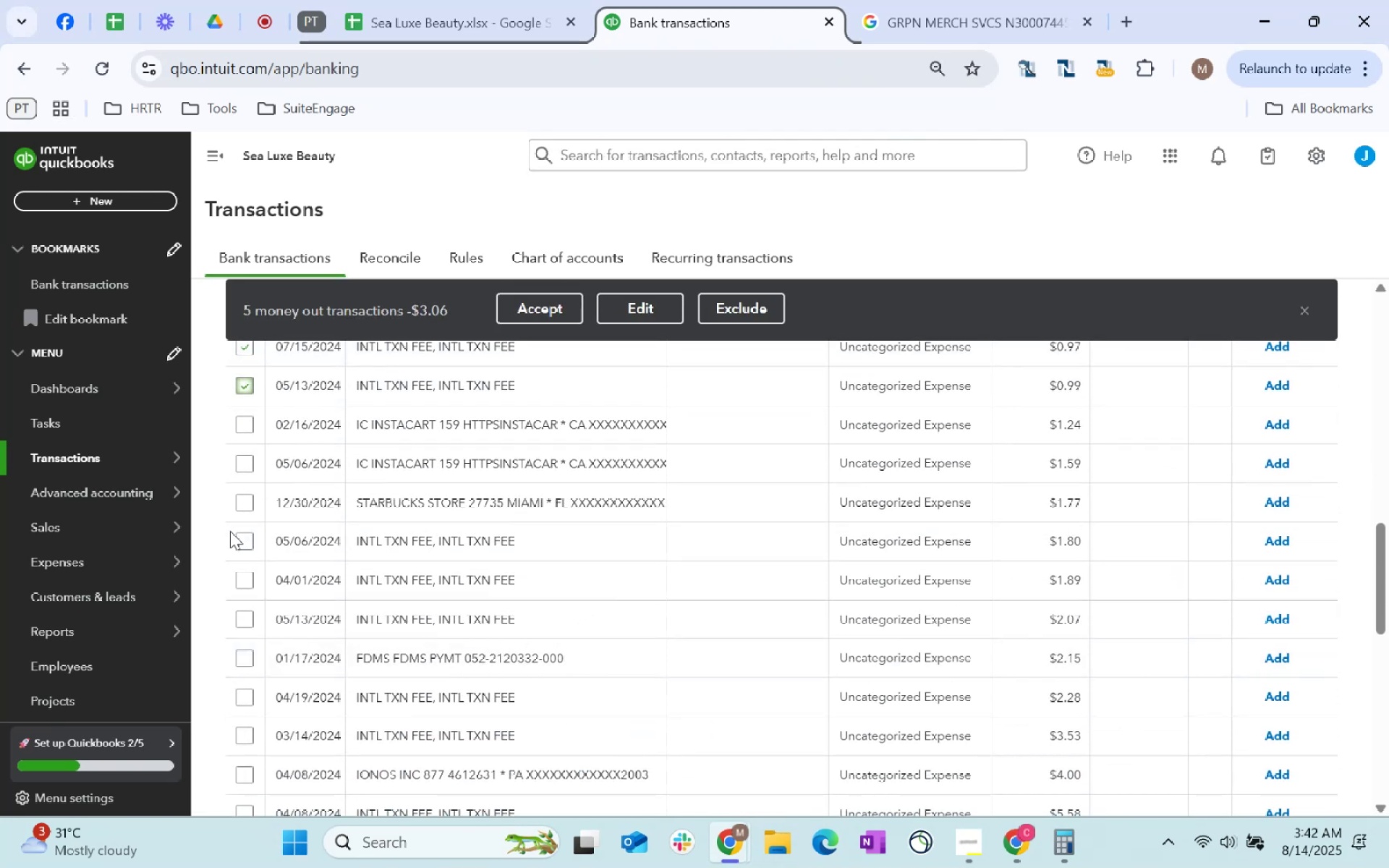 
left_click([245, 545])
 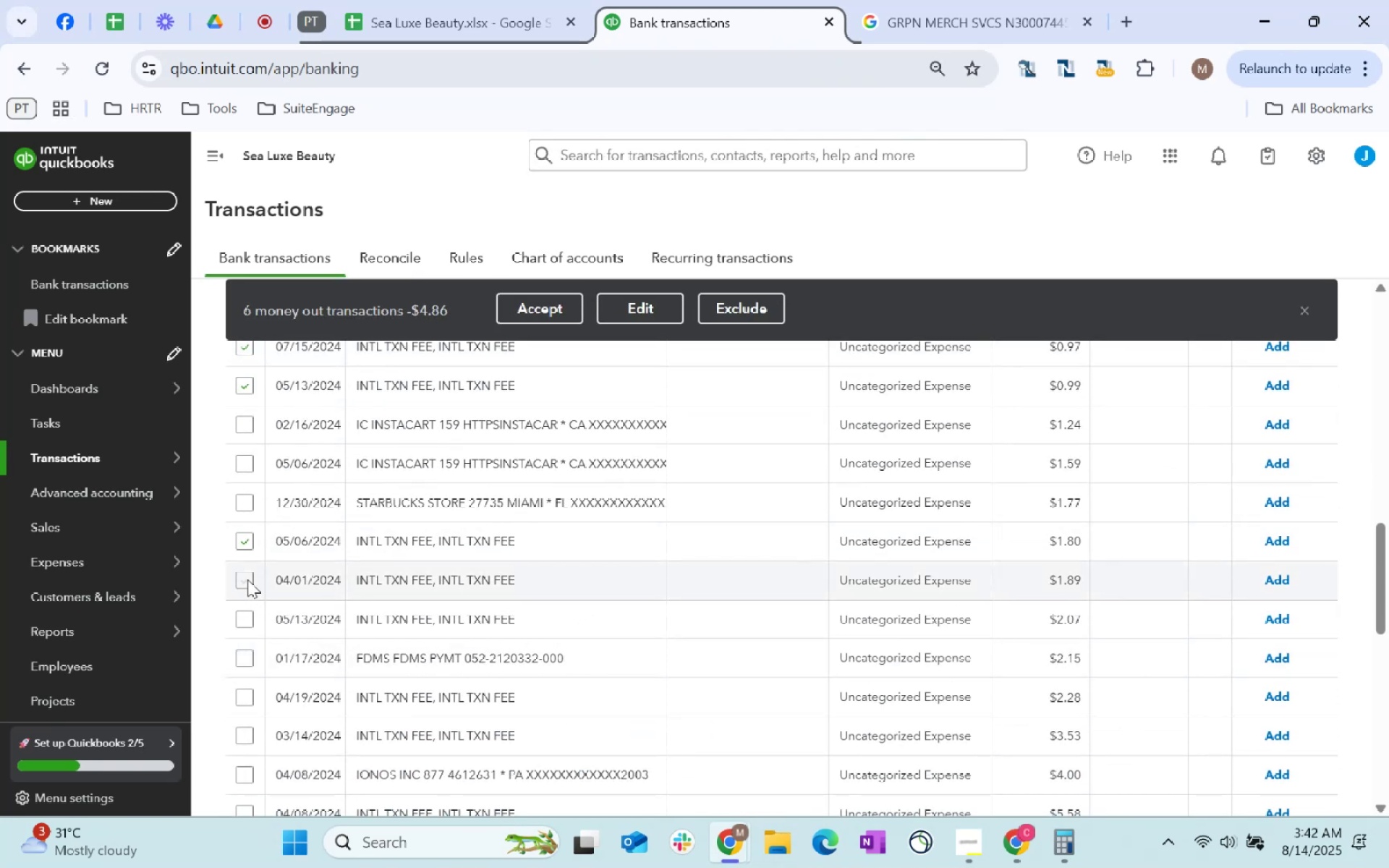 
double_click([243, 617])
 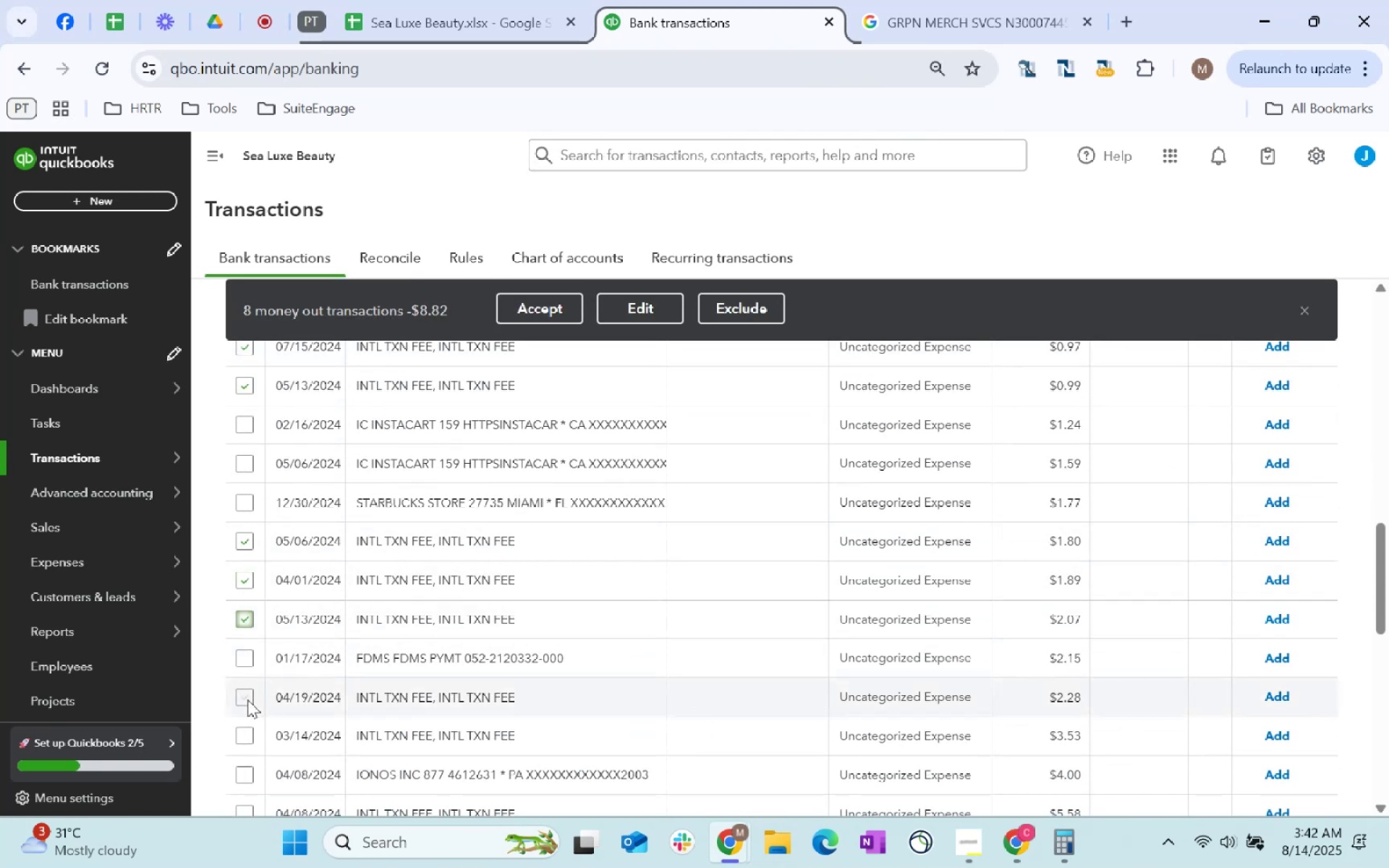 
left_click([247, 699])
 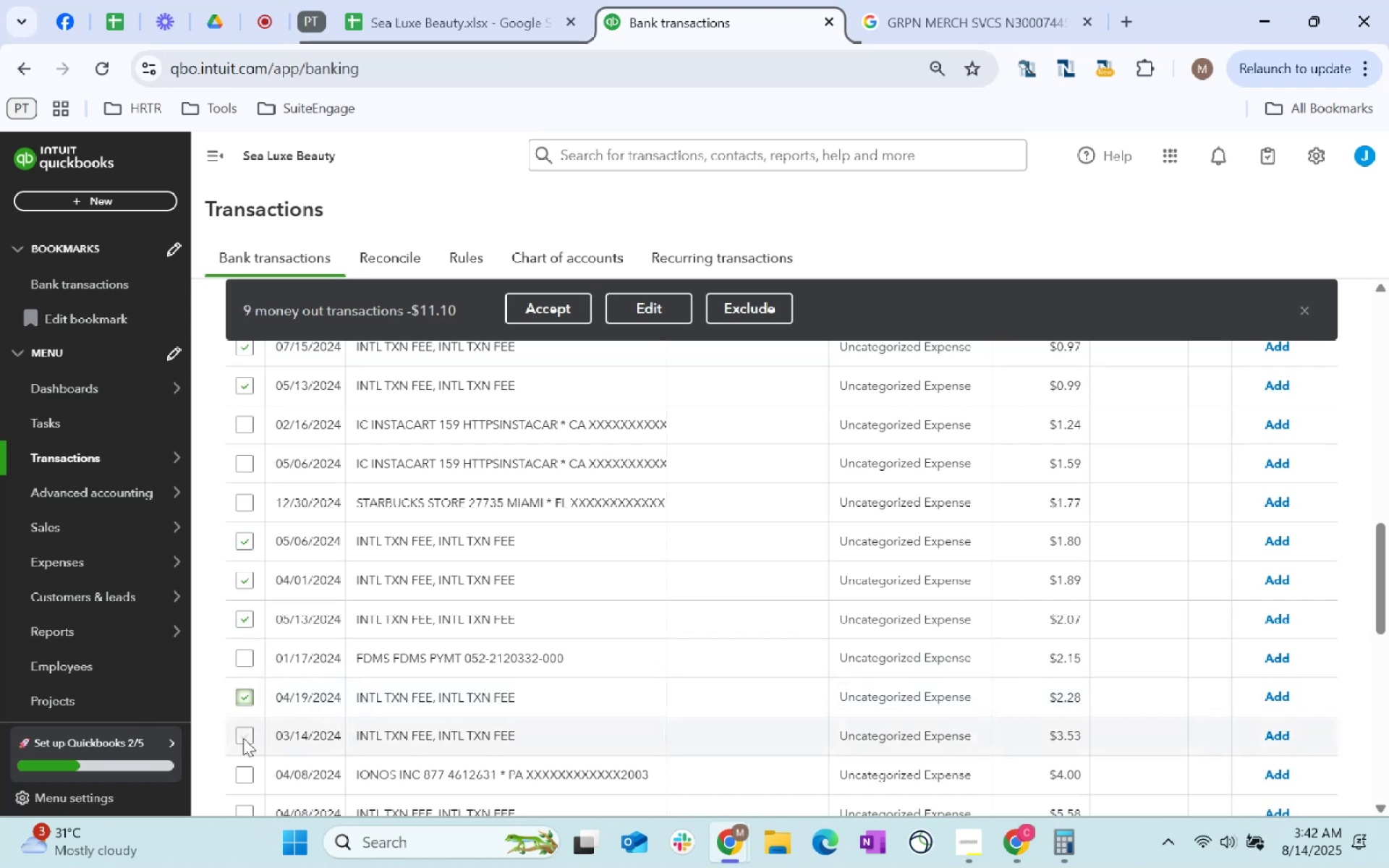 
double_click([243, 738])
 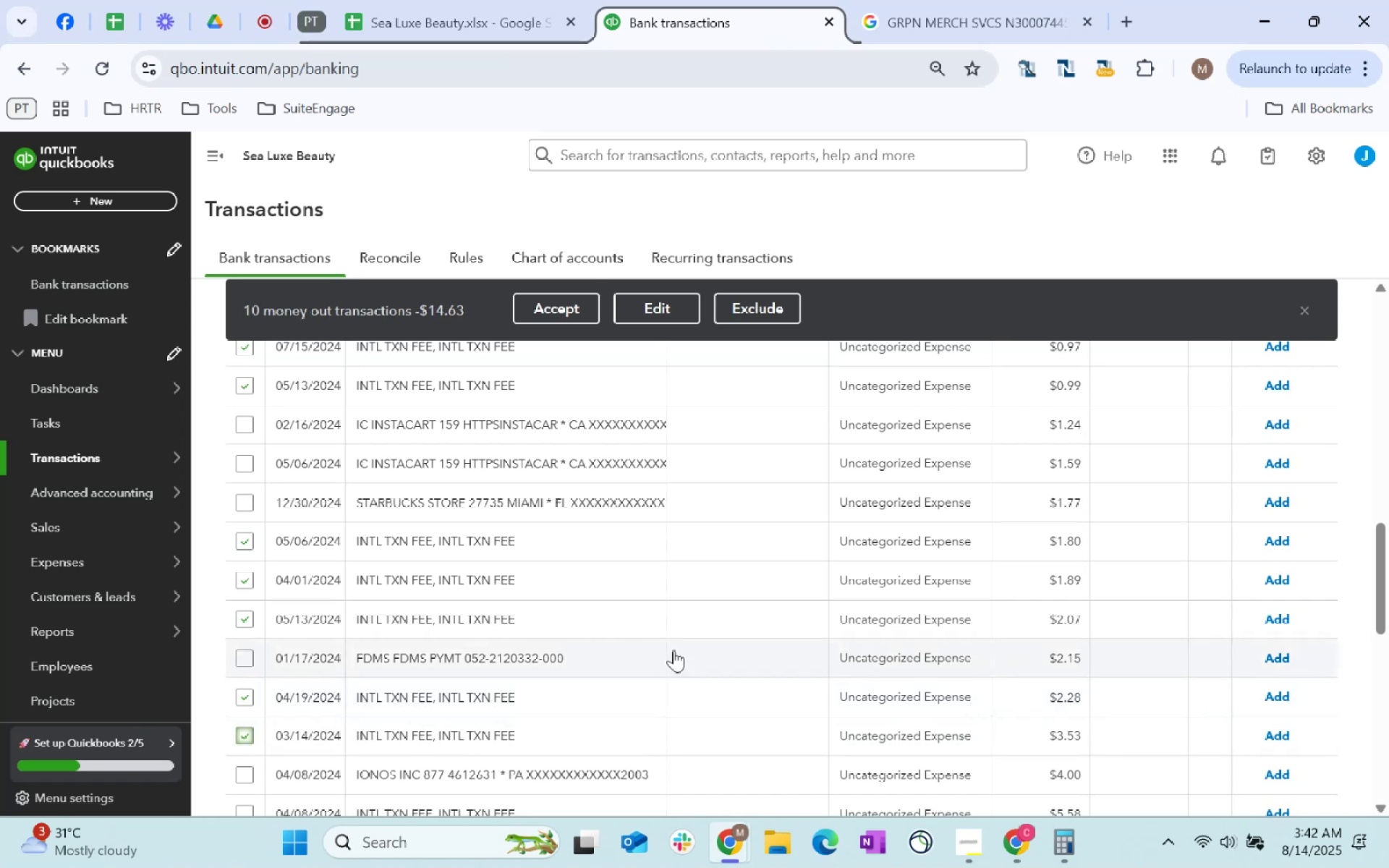 
scroll: coordinate [621, 584], scroll_direction: down, amount: 9.0
 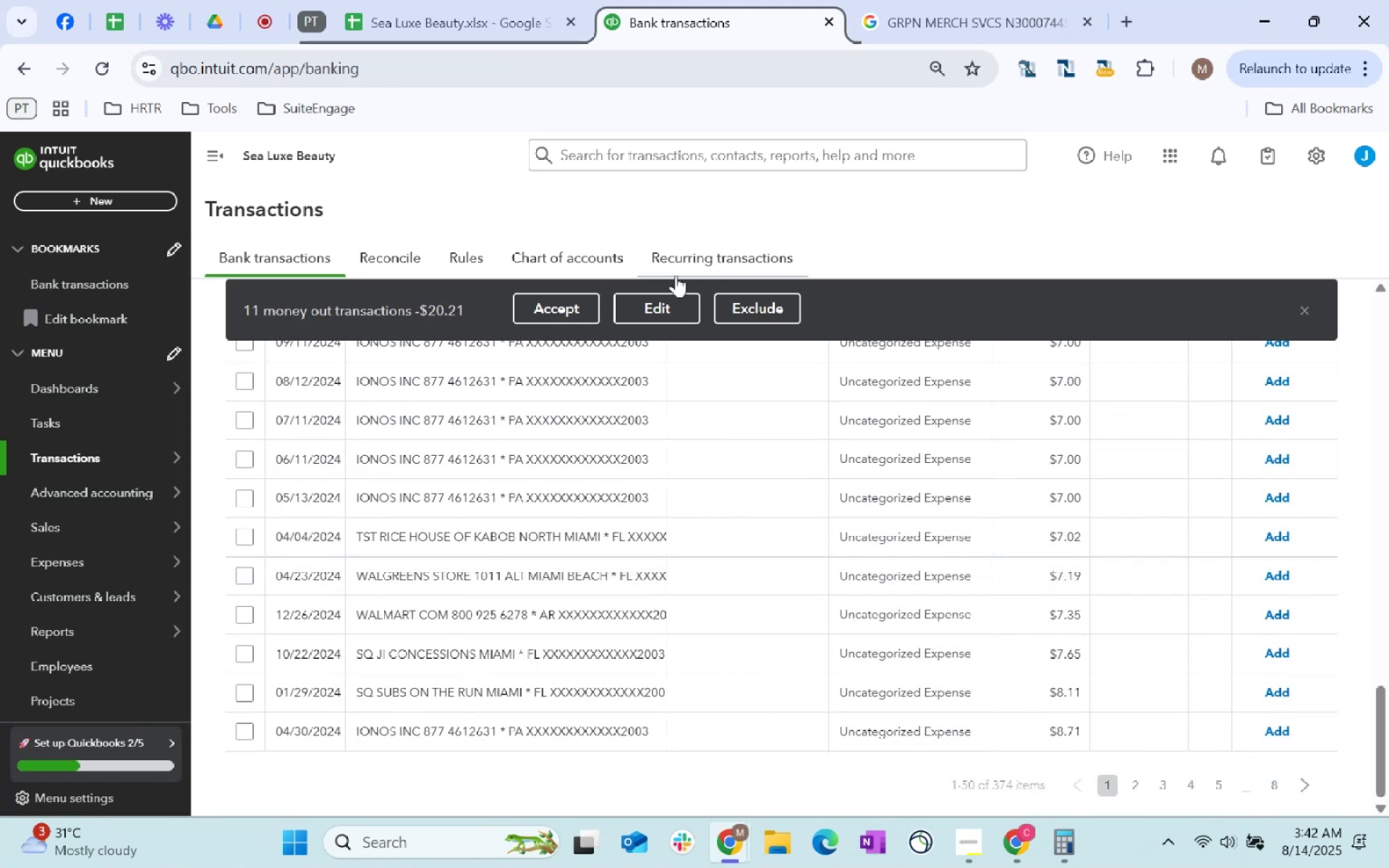 
left_click([671, 297])
 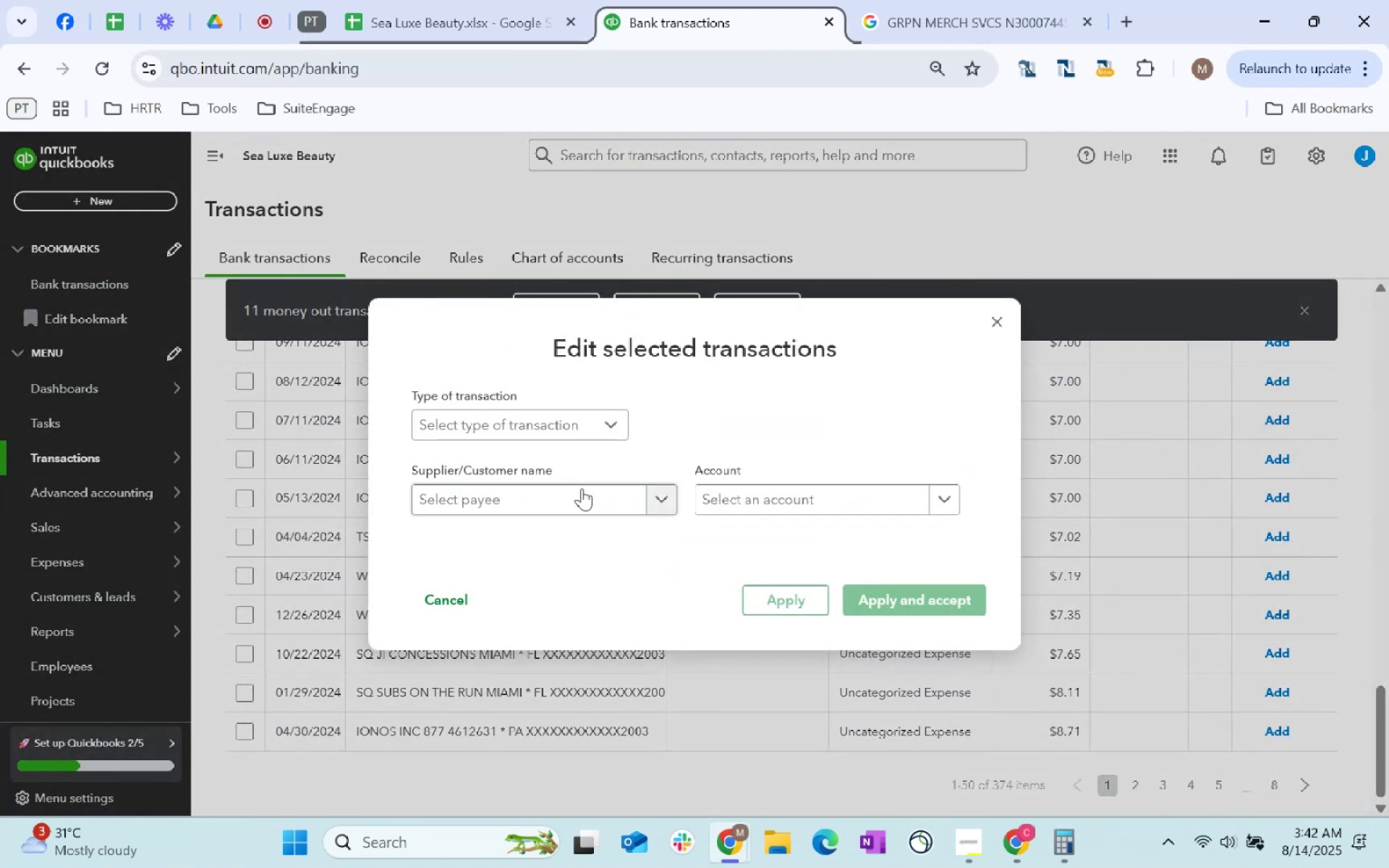 
left_click([579, 496])
 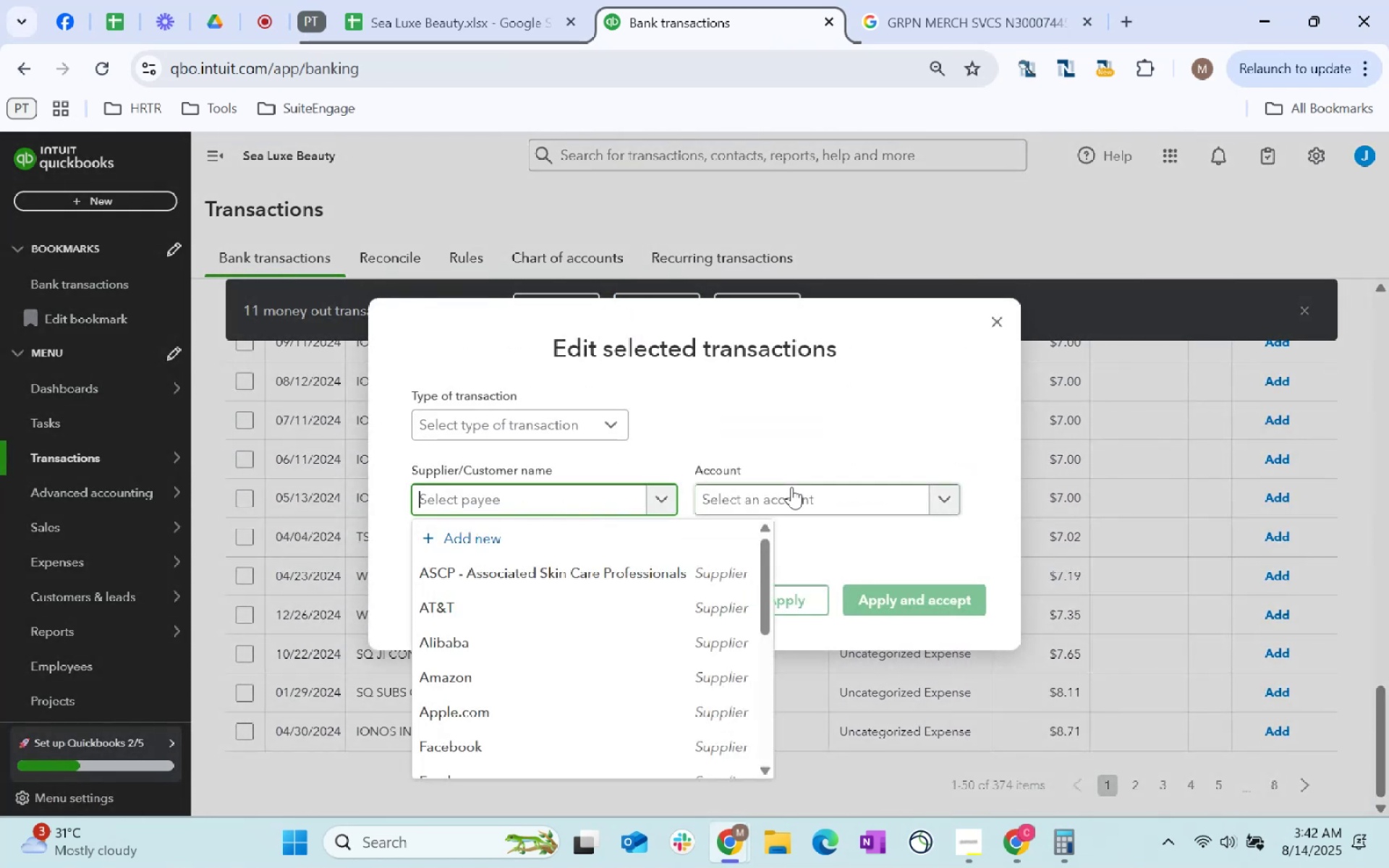 
left_click([793, 487])
 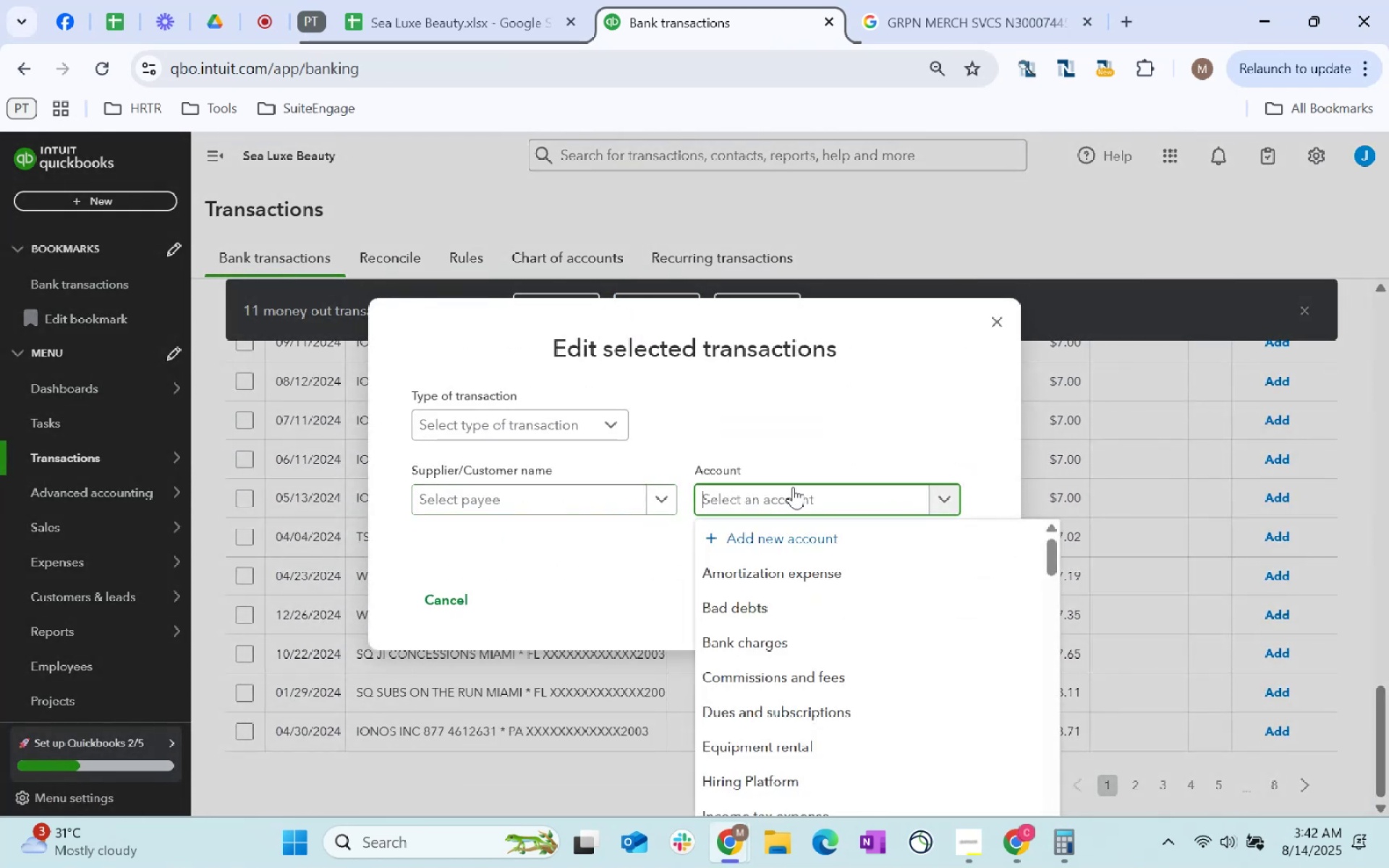 
type(bank charge)
 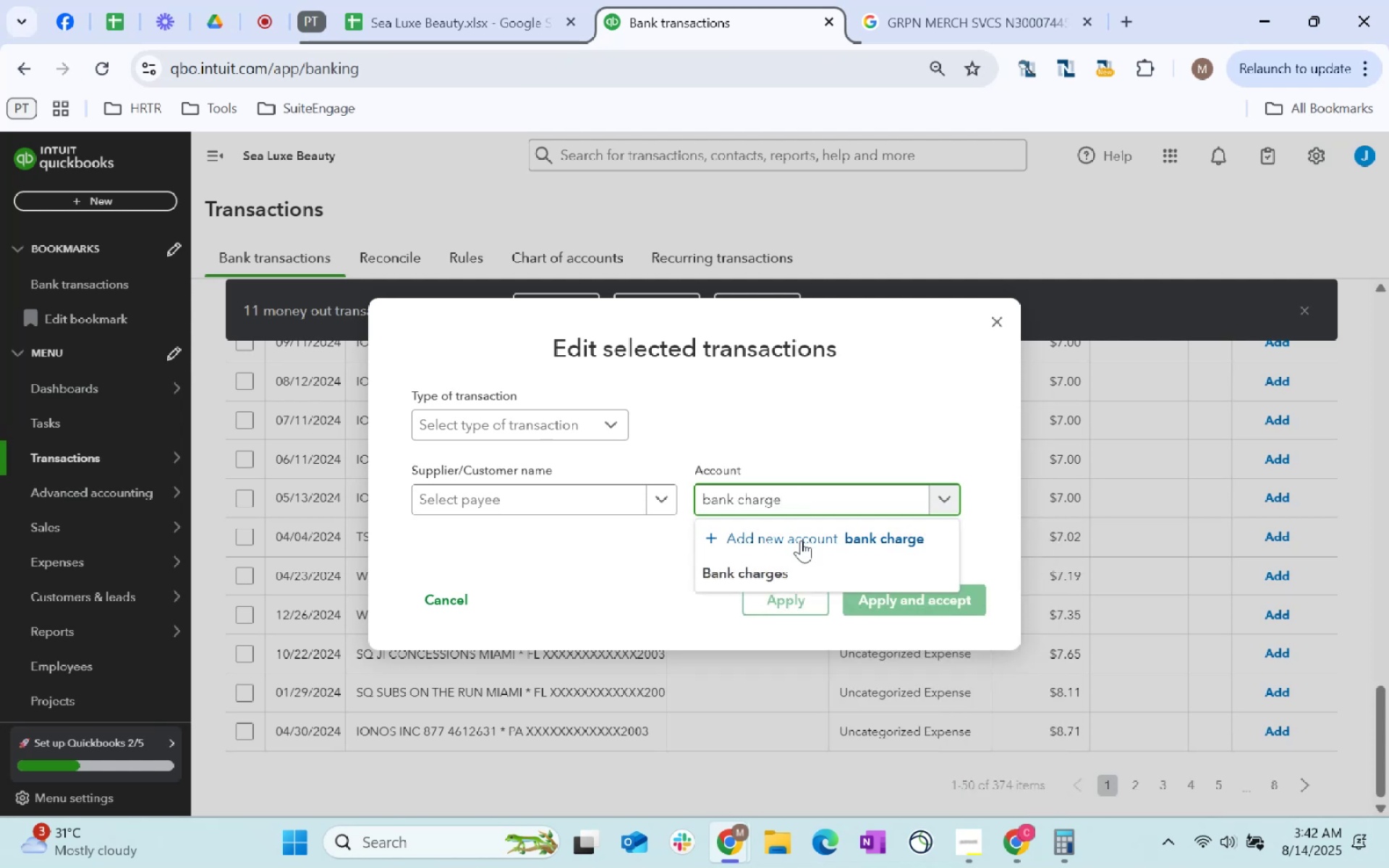 
left_click([812, 576])
 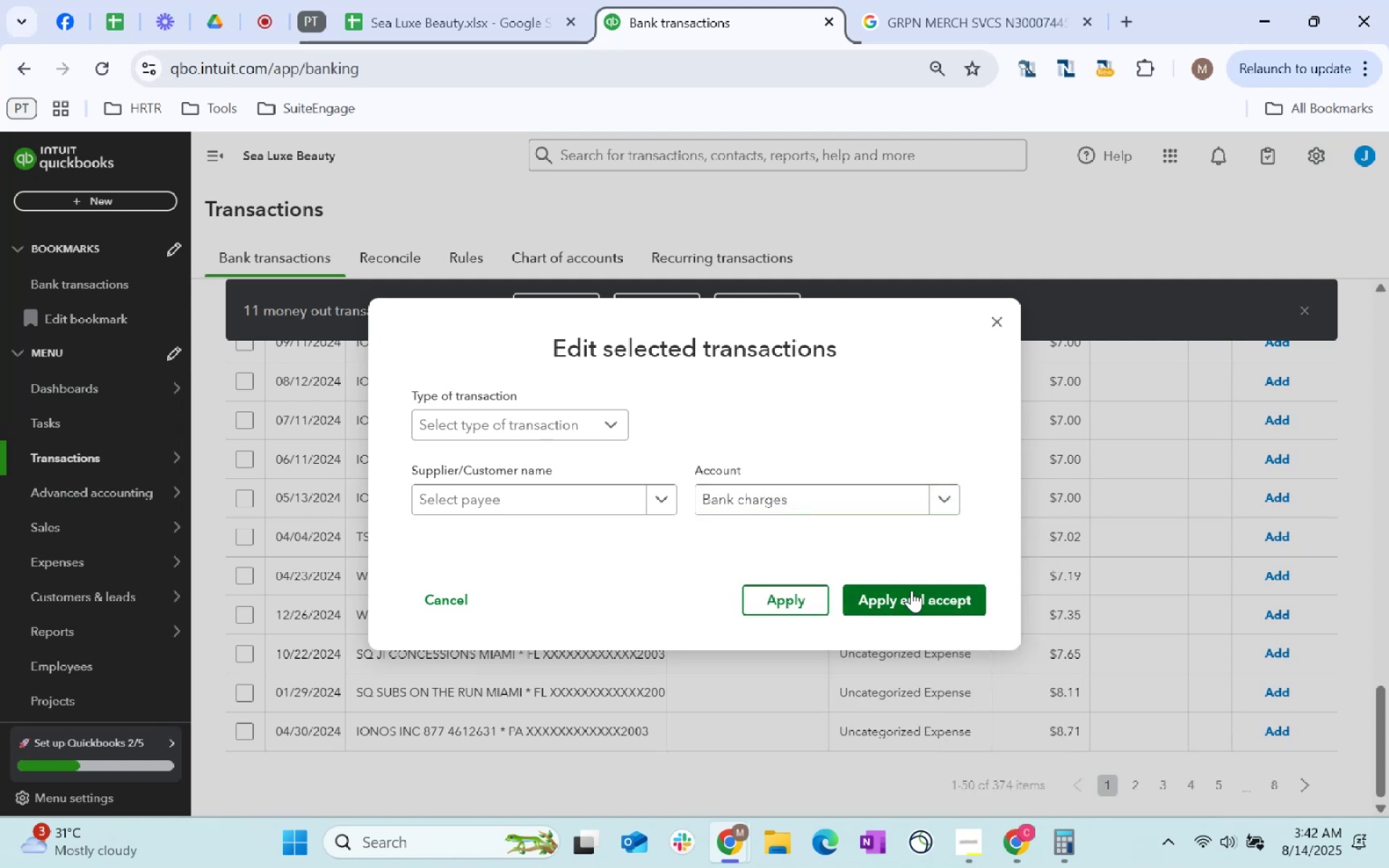 
left_click([912, 590])
 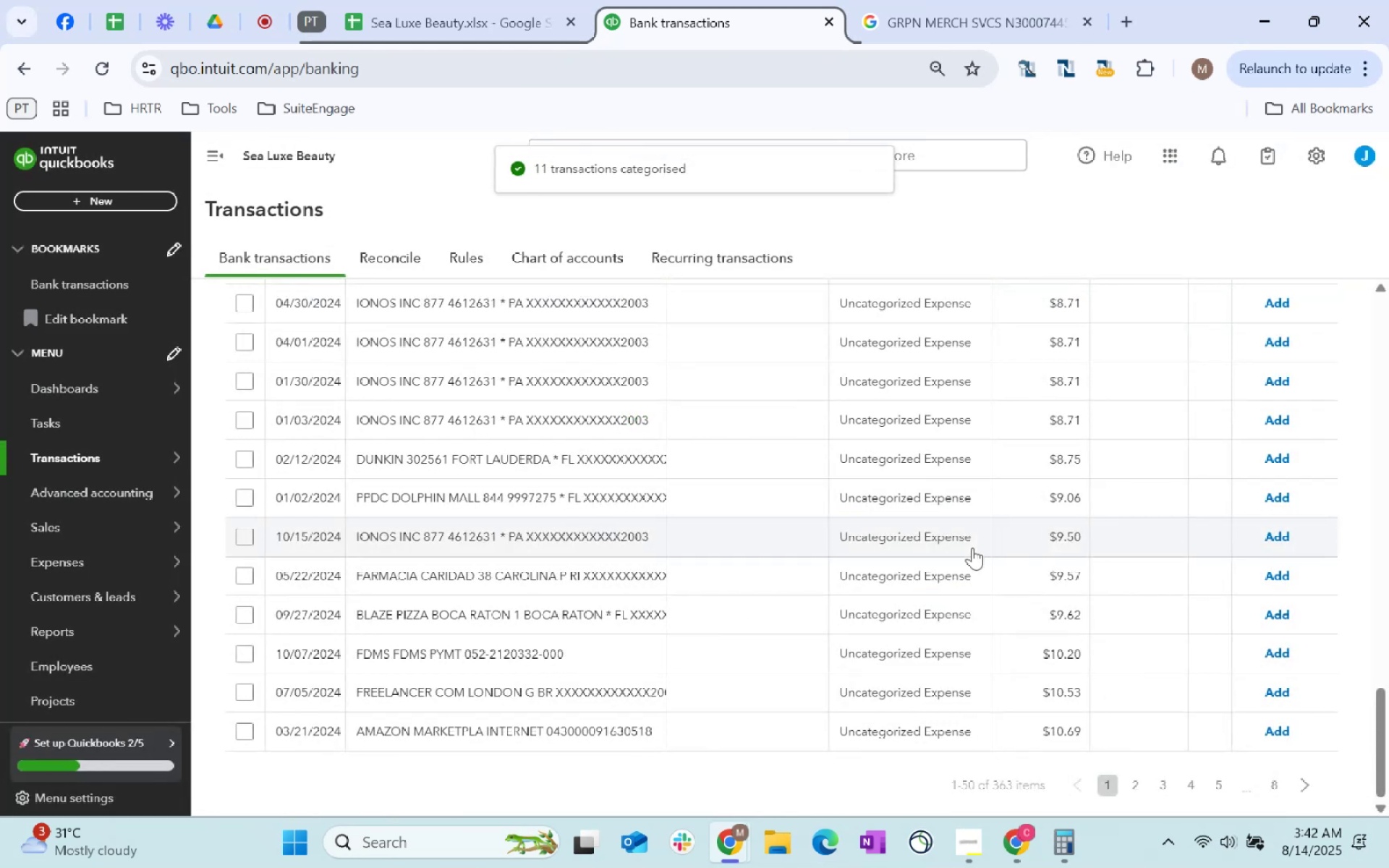 
wait(6.82)
 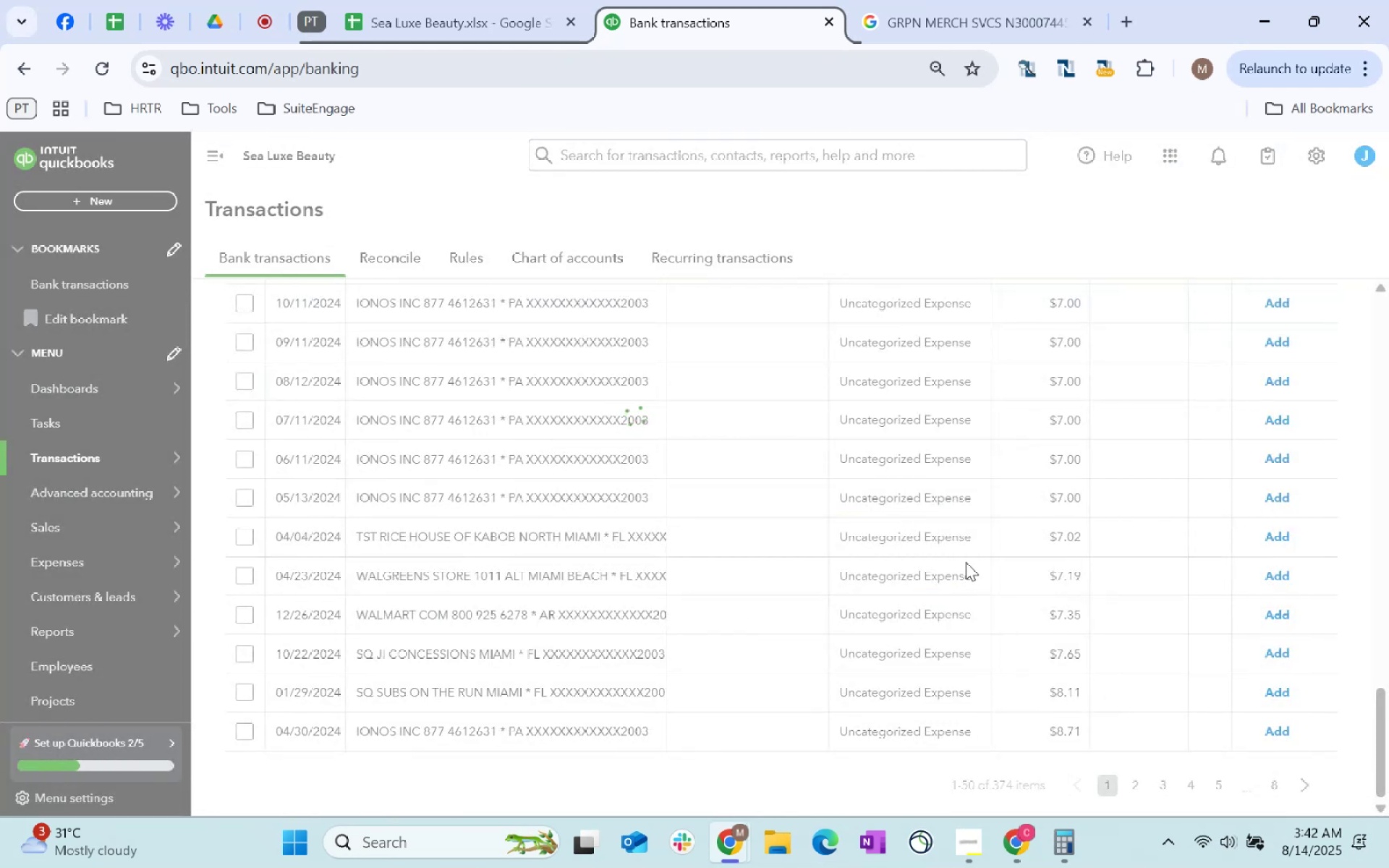 
scroll: coordinate [823, 578], scroll_direction: up, amount: 14.0
 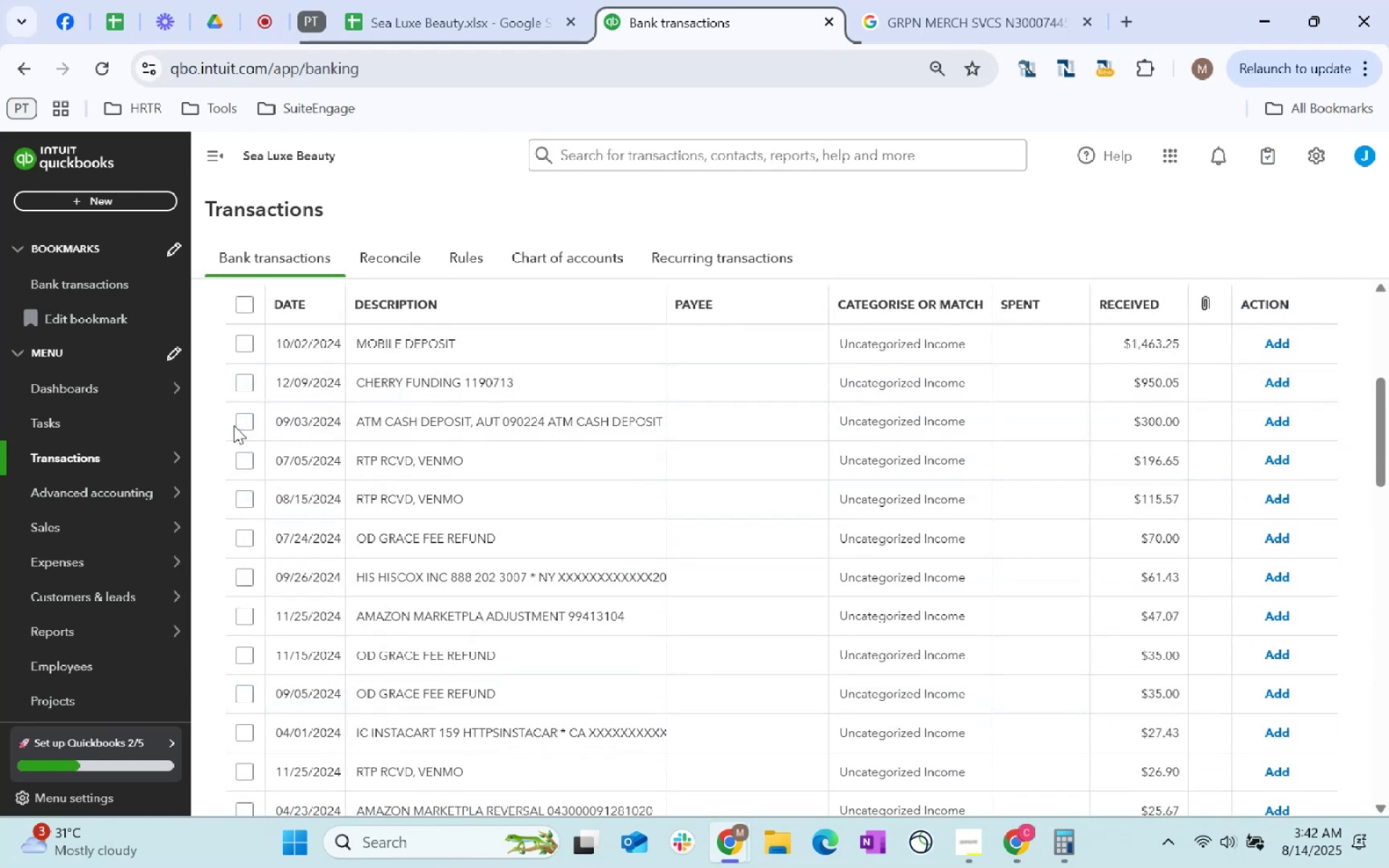 
left_click([241, 420])
 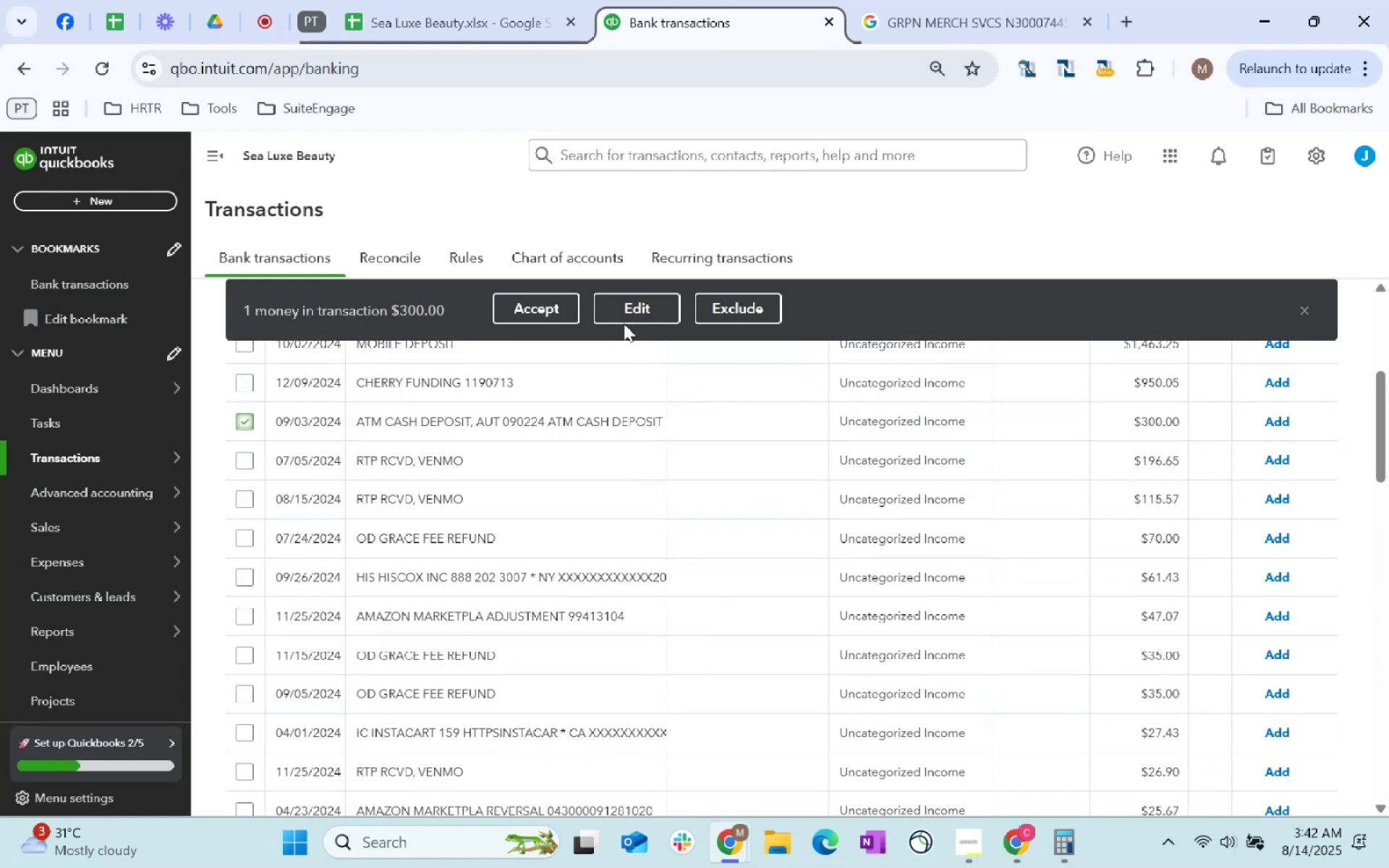 
left_click([634, 317])
 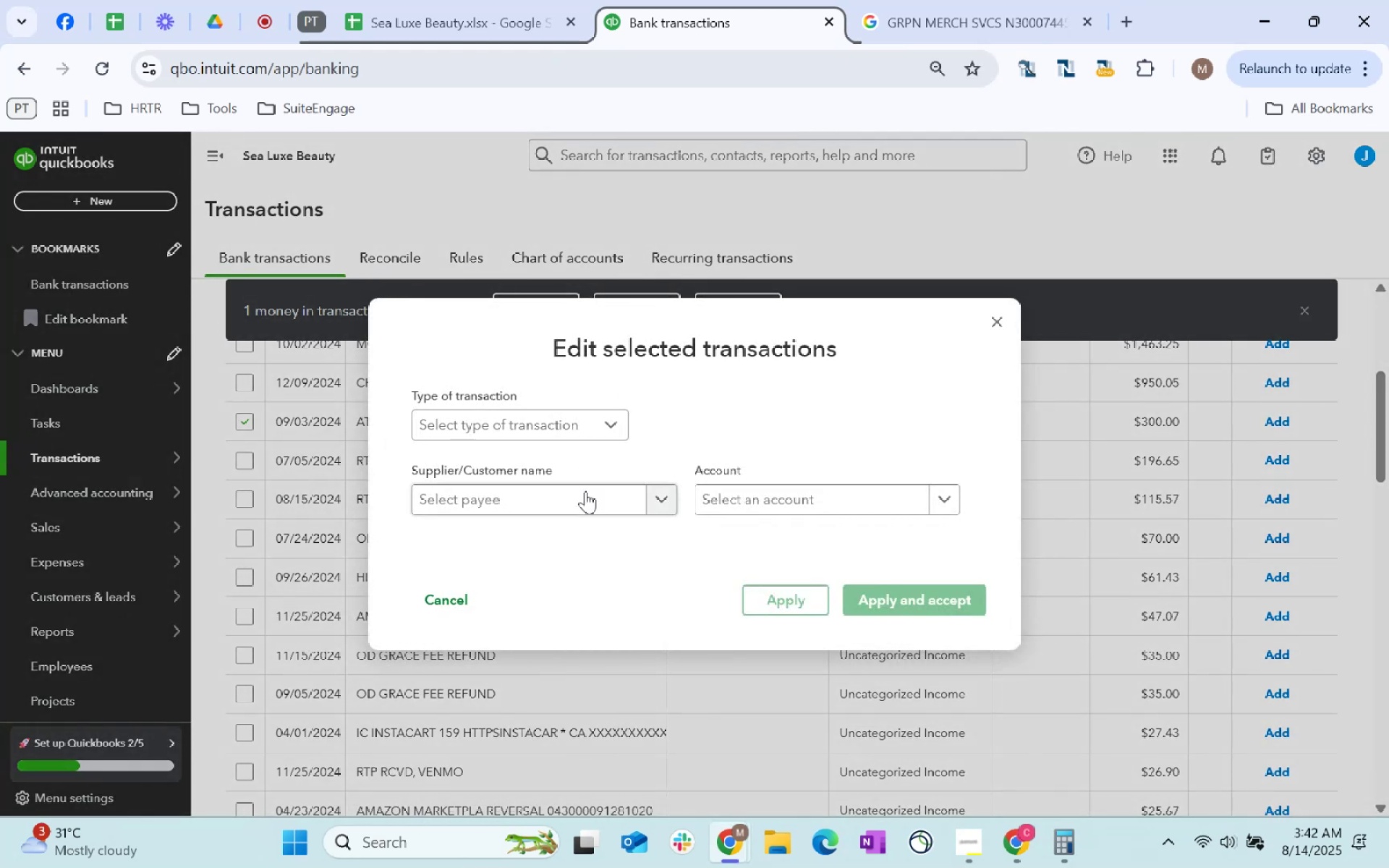 
left_click([587, 493])
 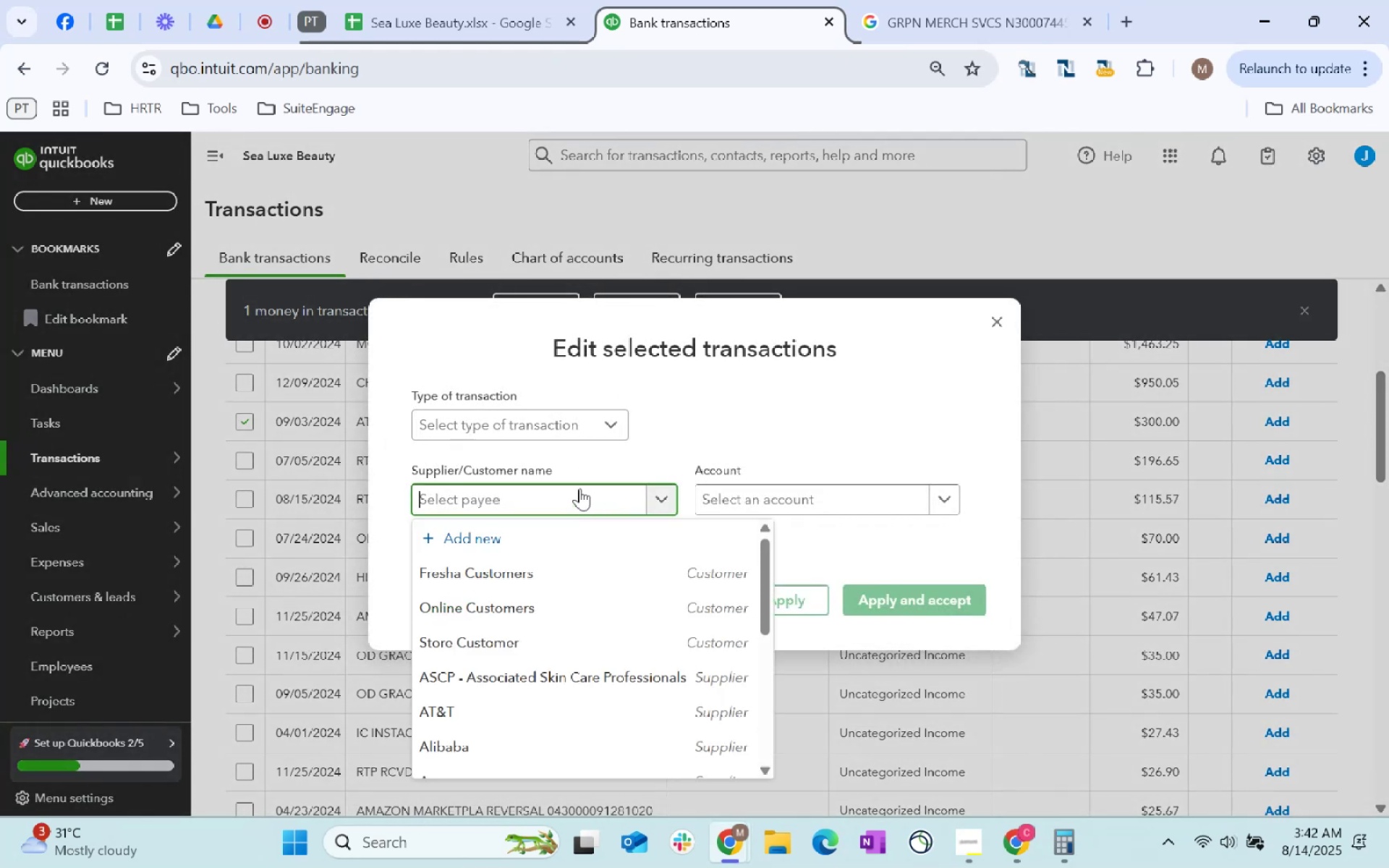 
type(store)
 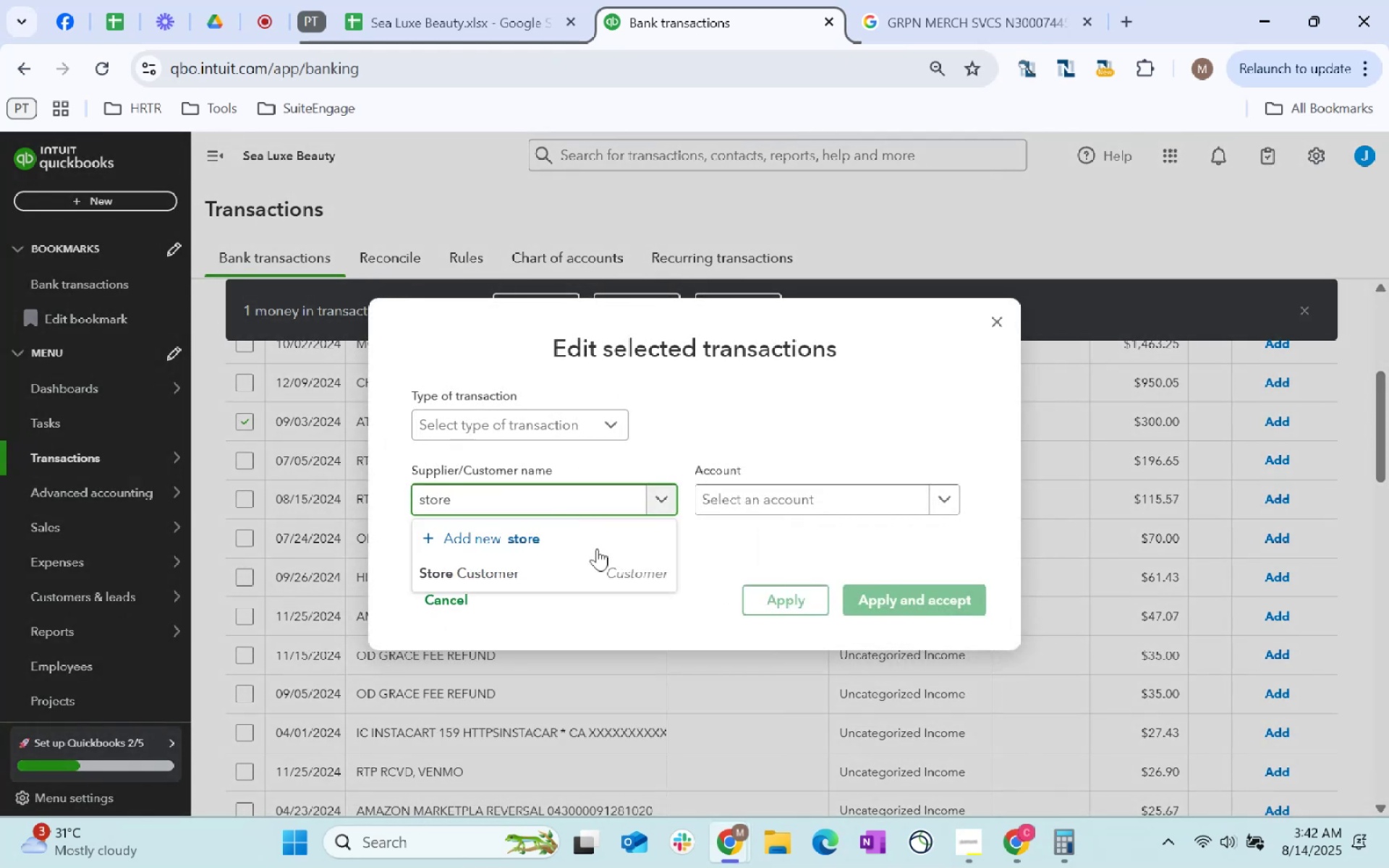 
left_click([600, 565])
 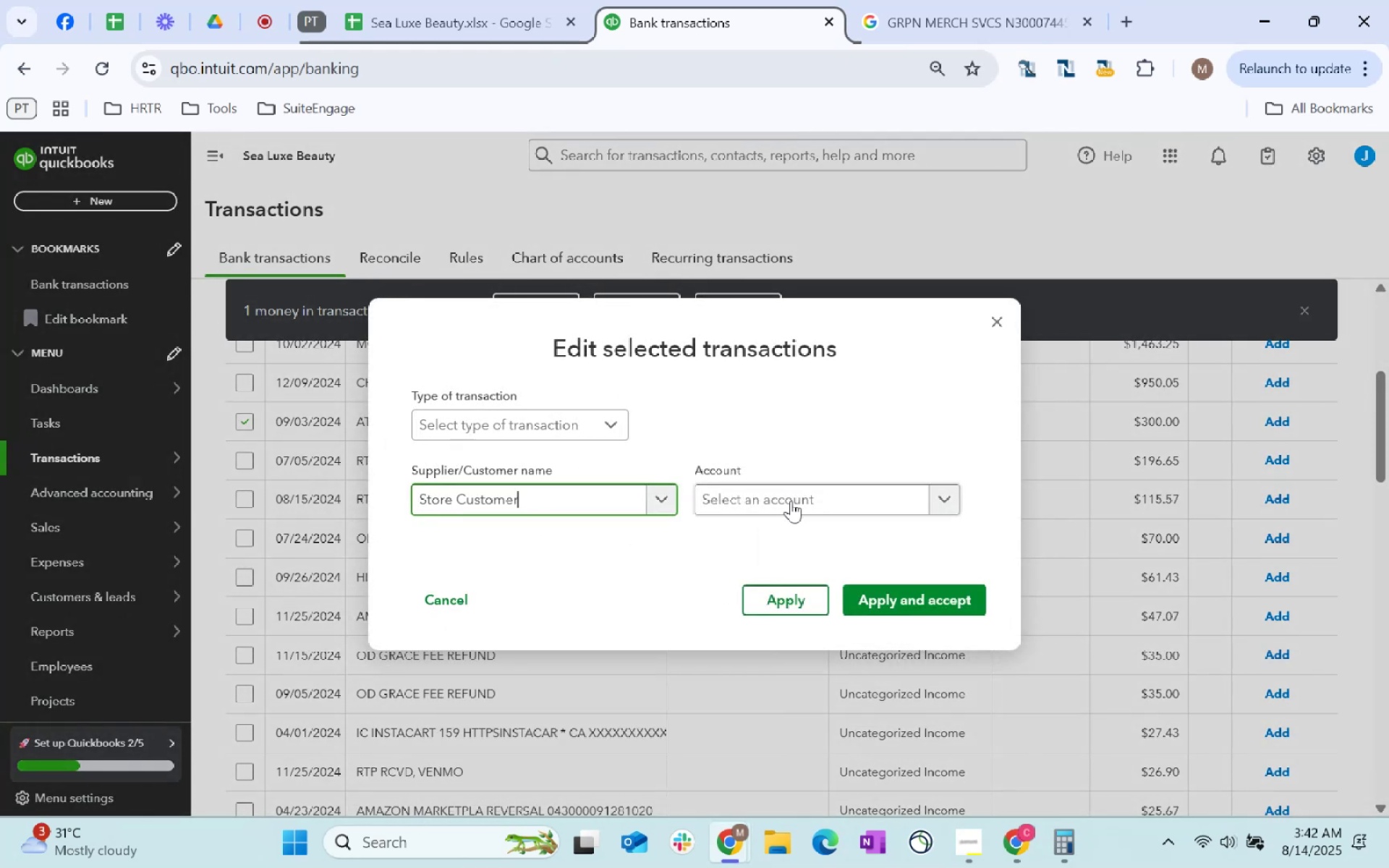 
left_click([789, 507])
 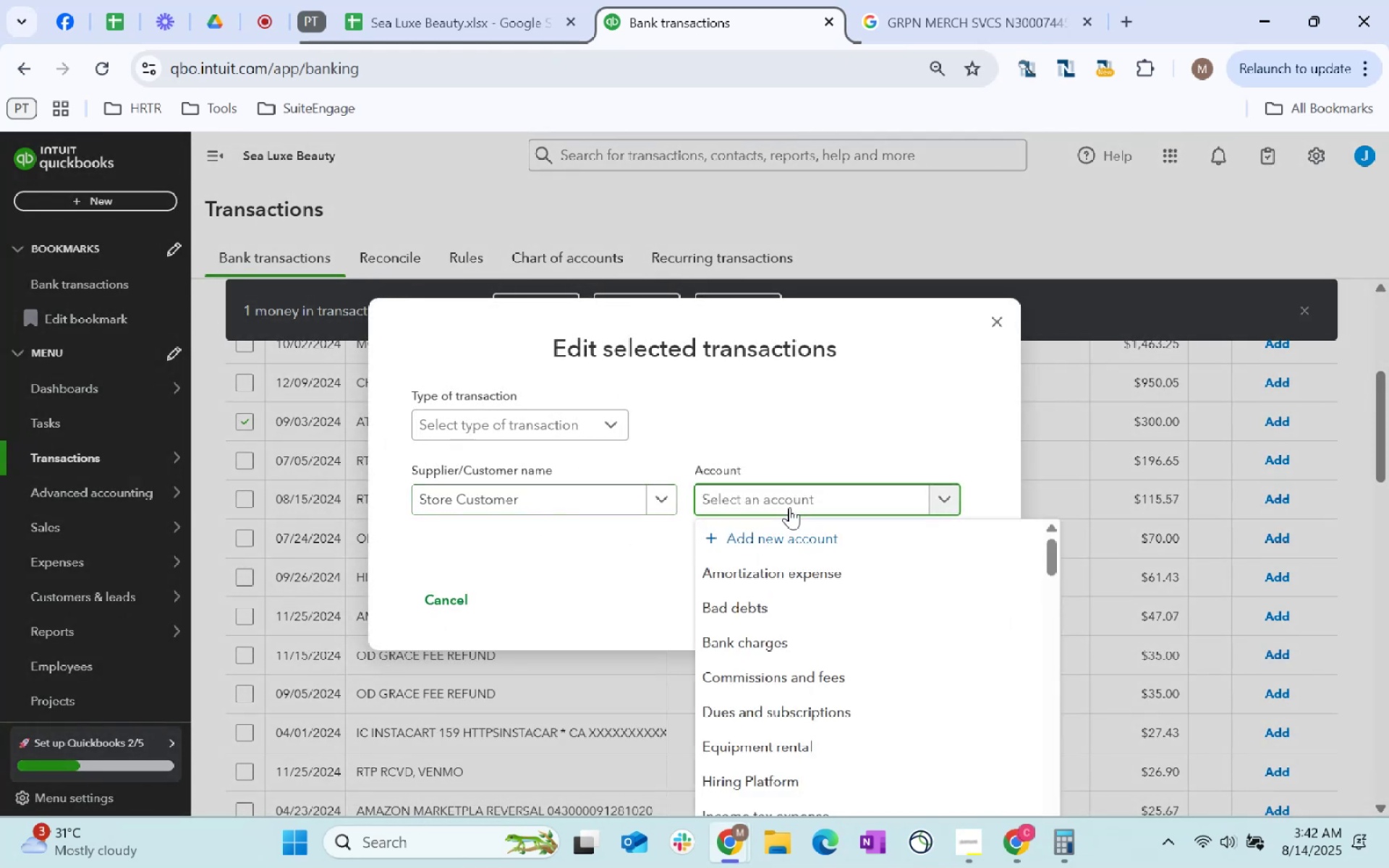 
type(beauty)
 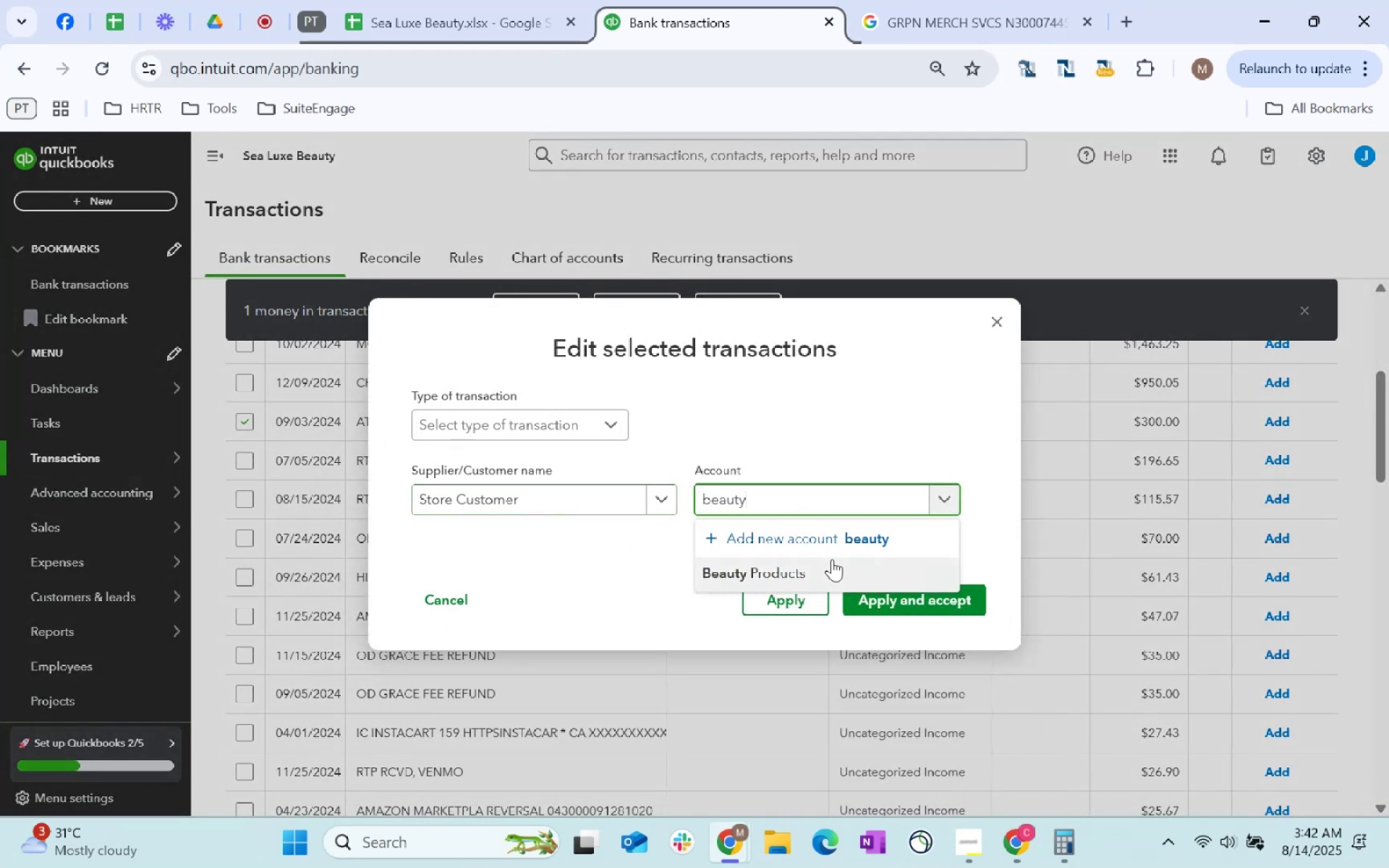 
double_click([901, 582])
 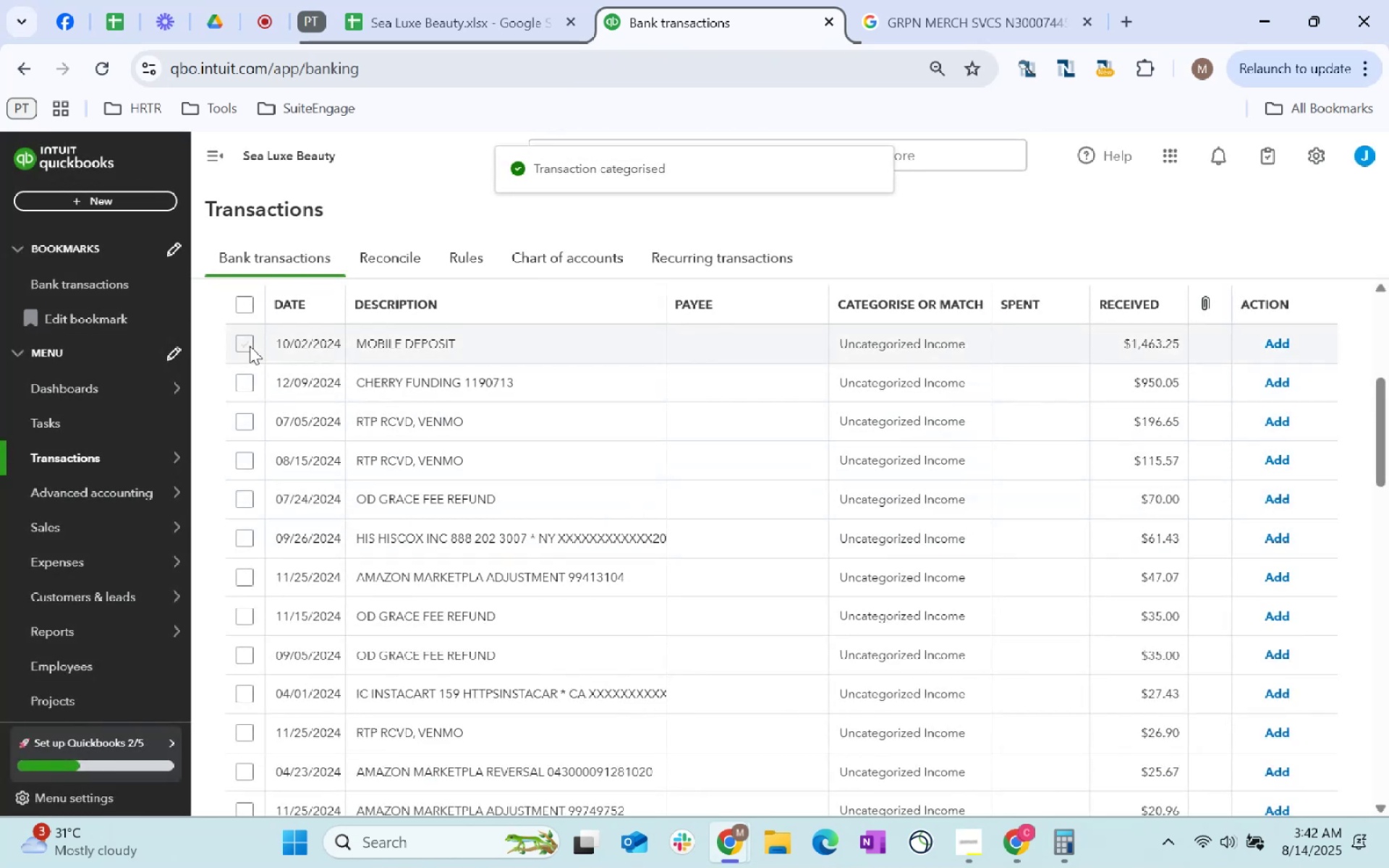 
wait(7.69)
 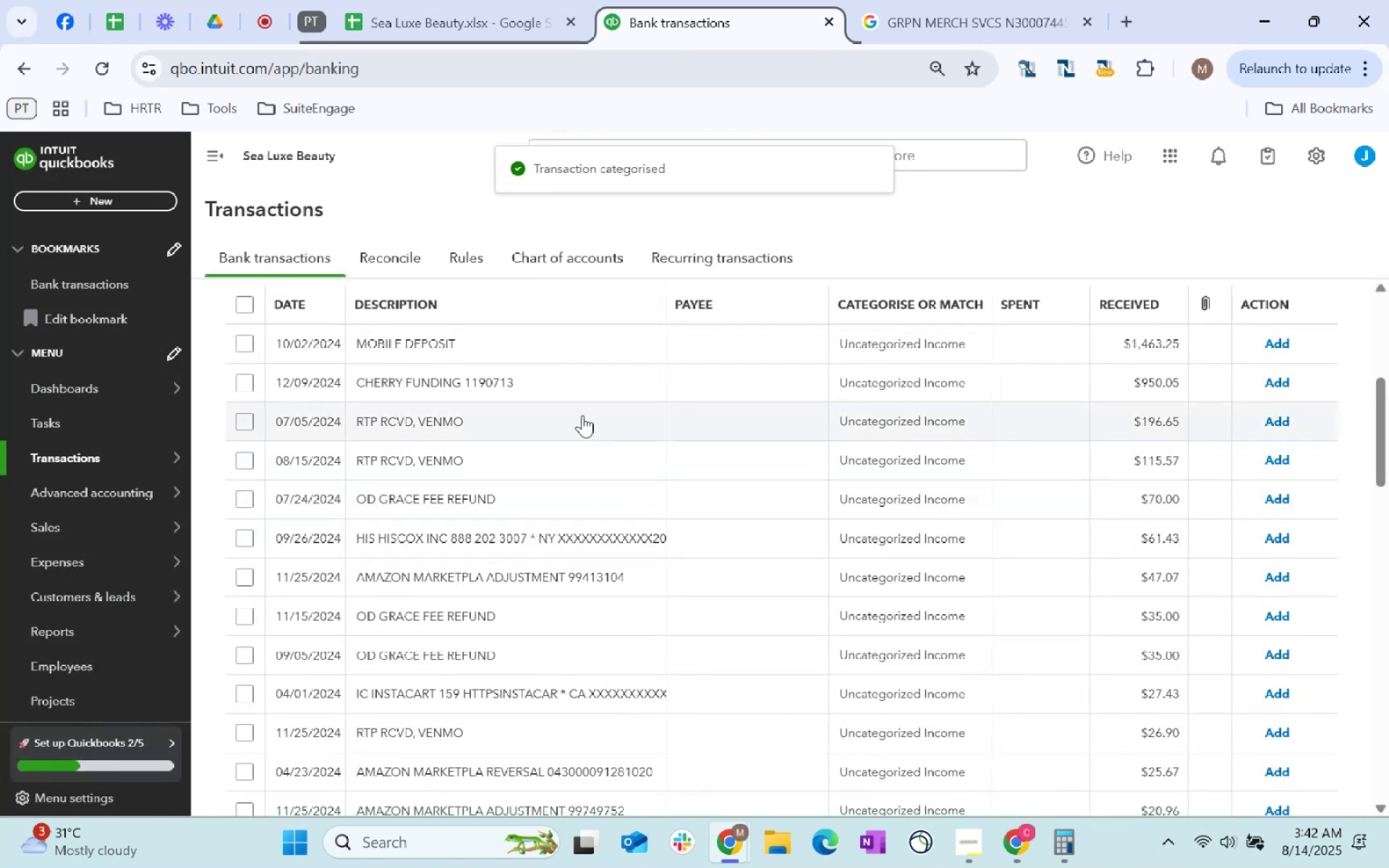 
scroll: coordinate [555, 540], scroll_direction: down, amount: 3.0
 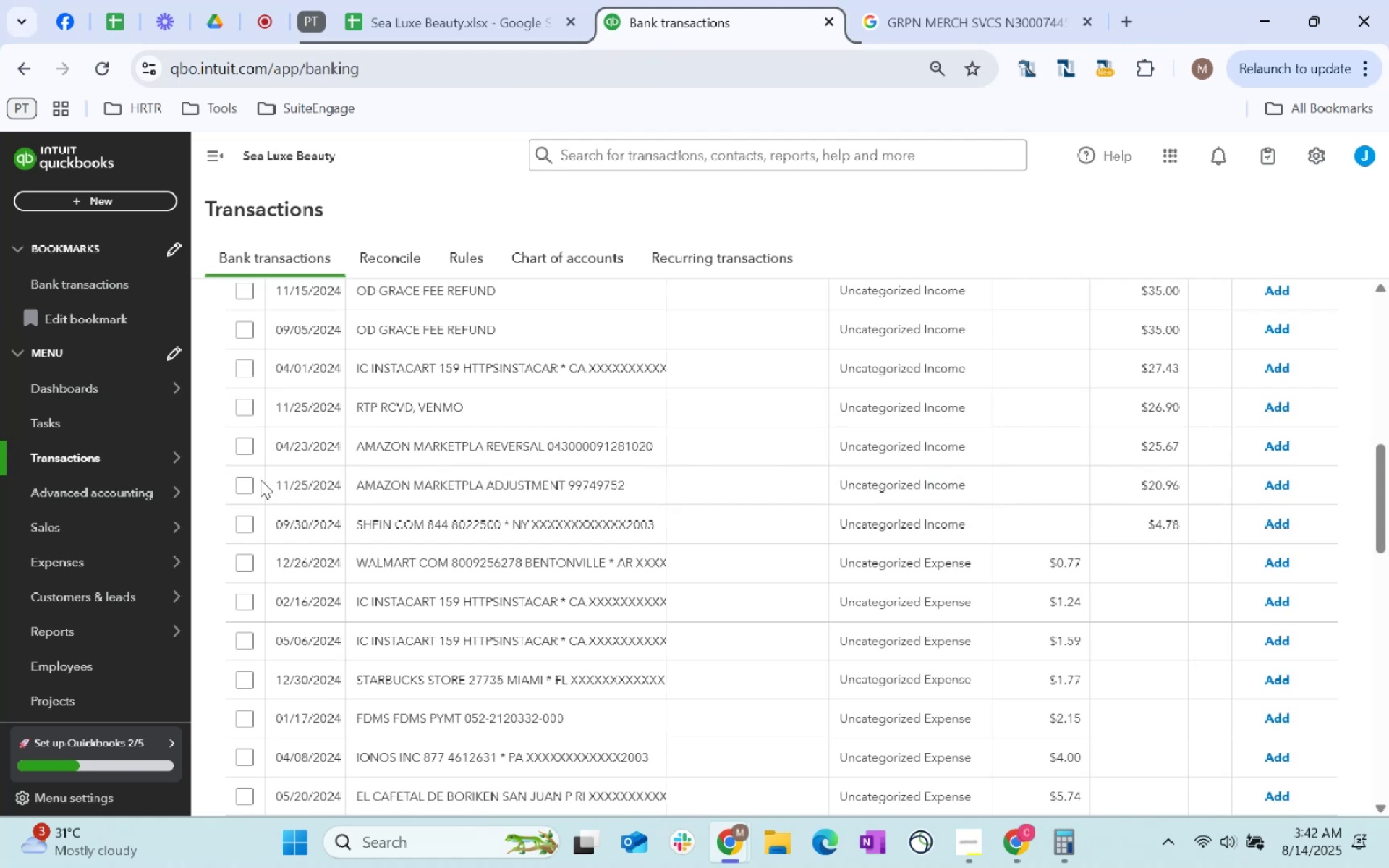 
left_click([242, 481])
 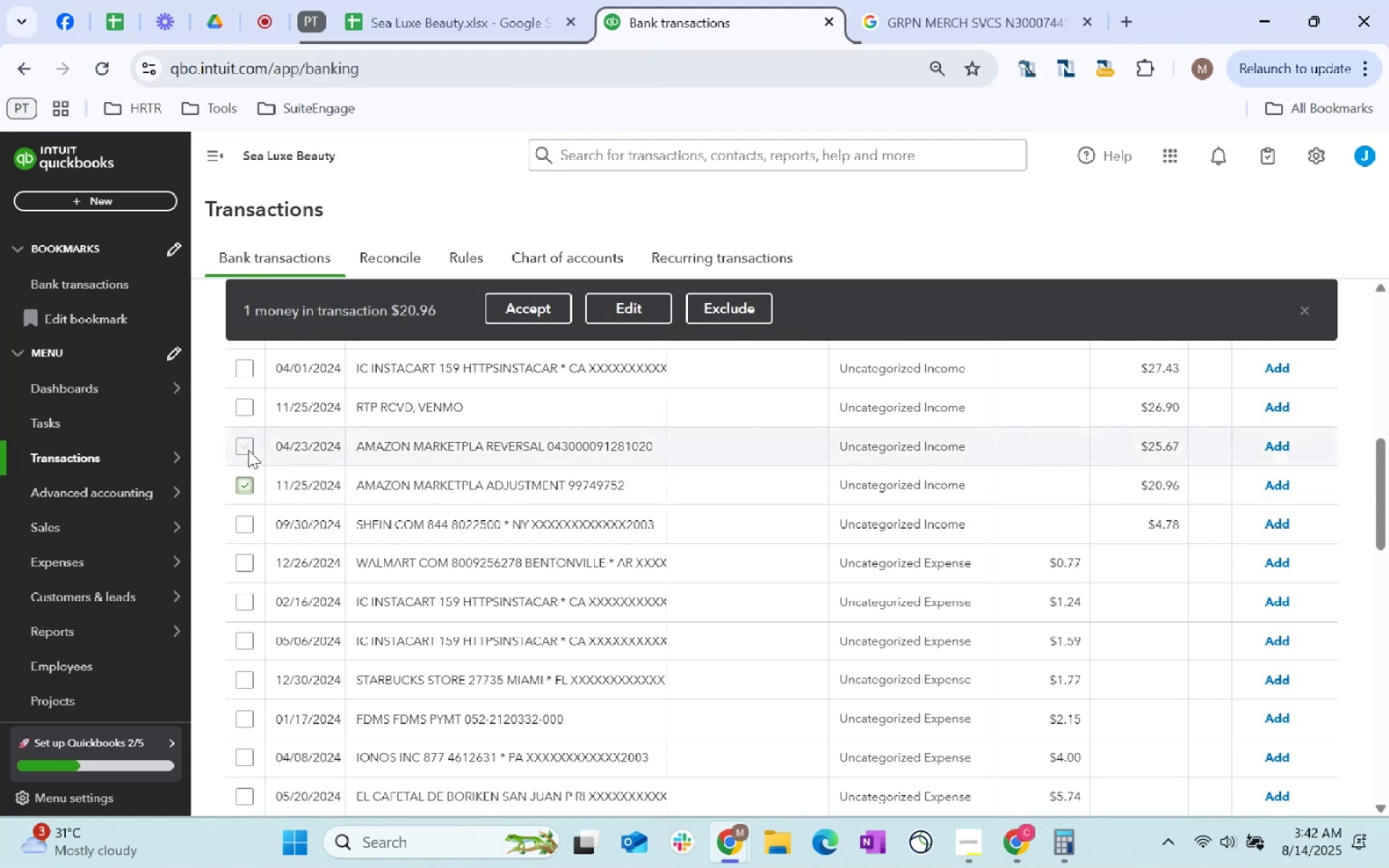 
left_click([247, 447])
 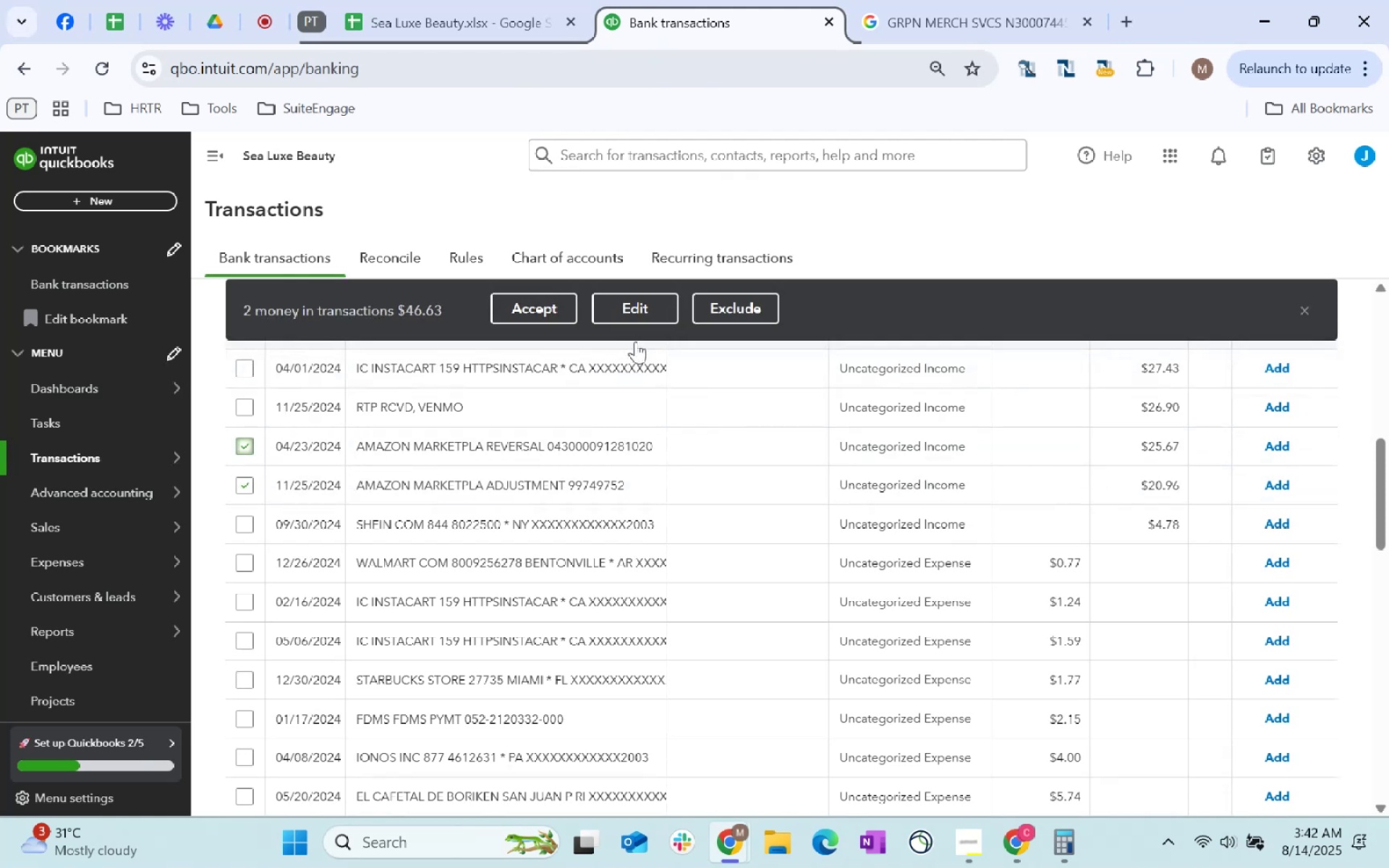 
left_click([656, 321])
 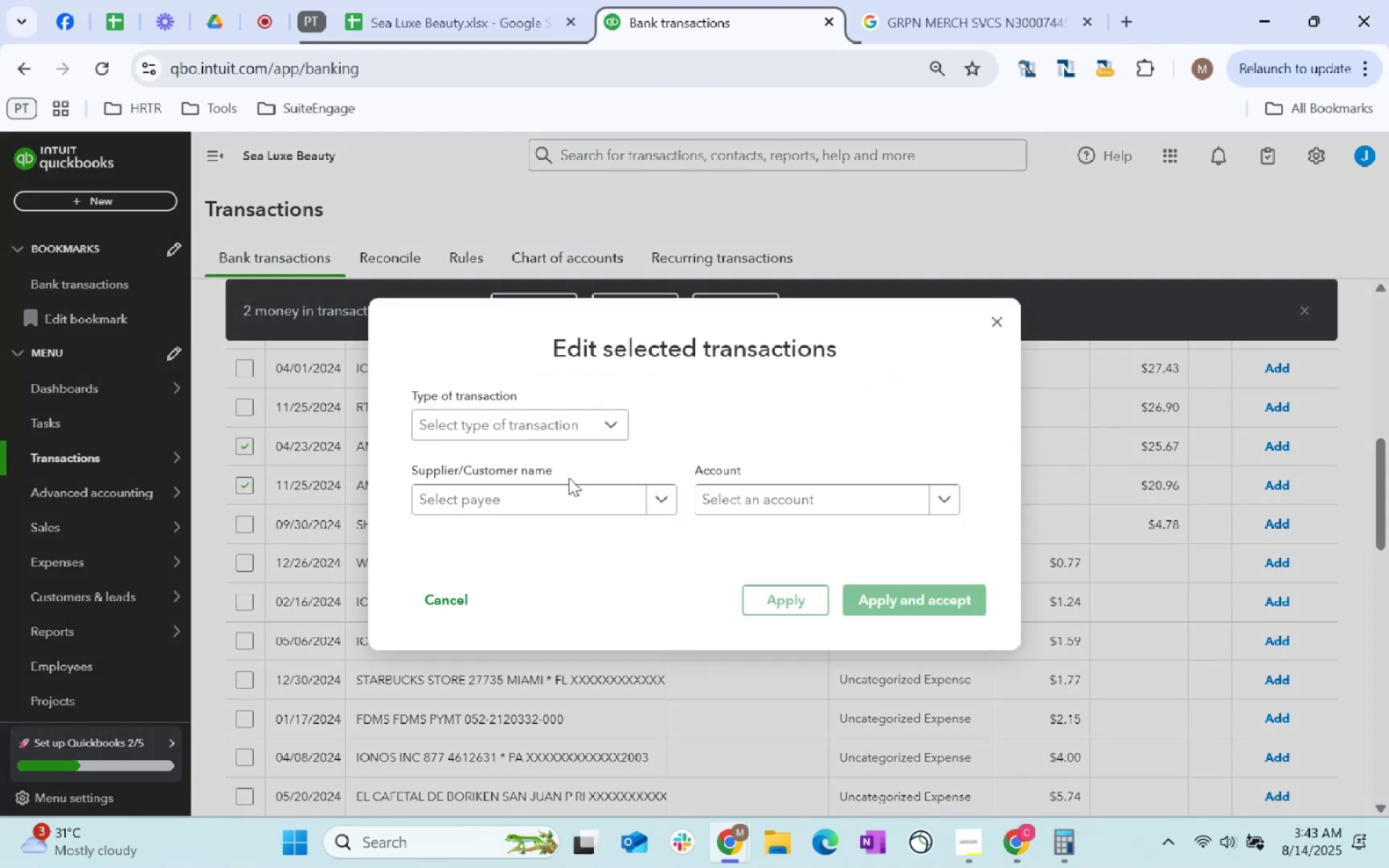 
left_click([568, 492])
 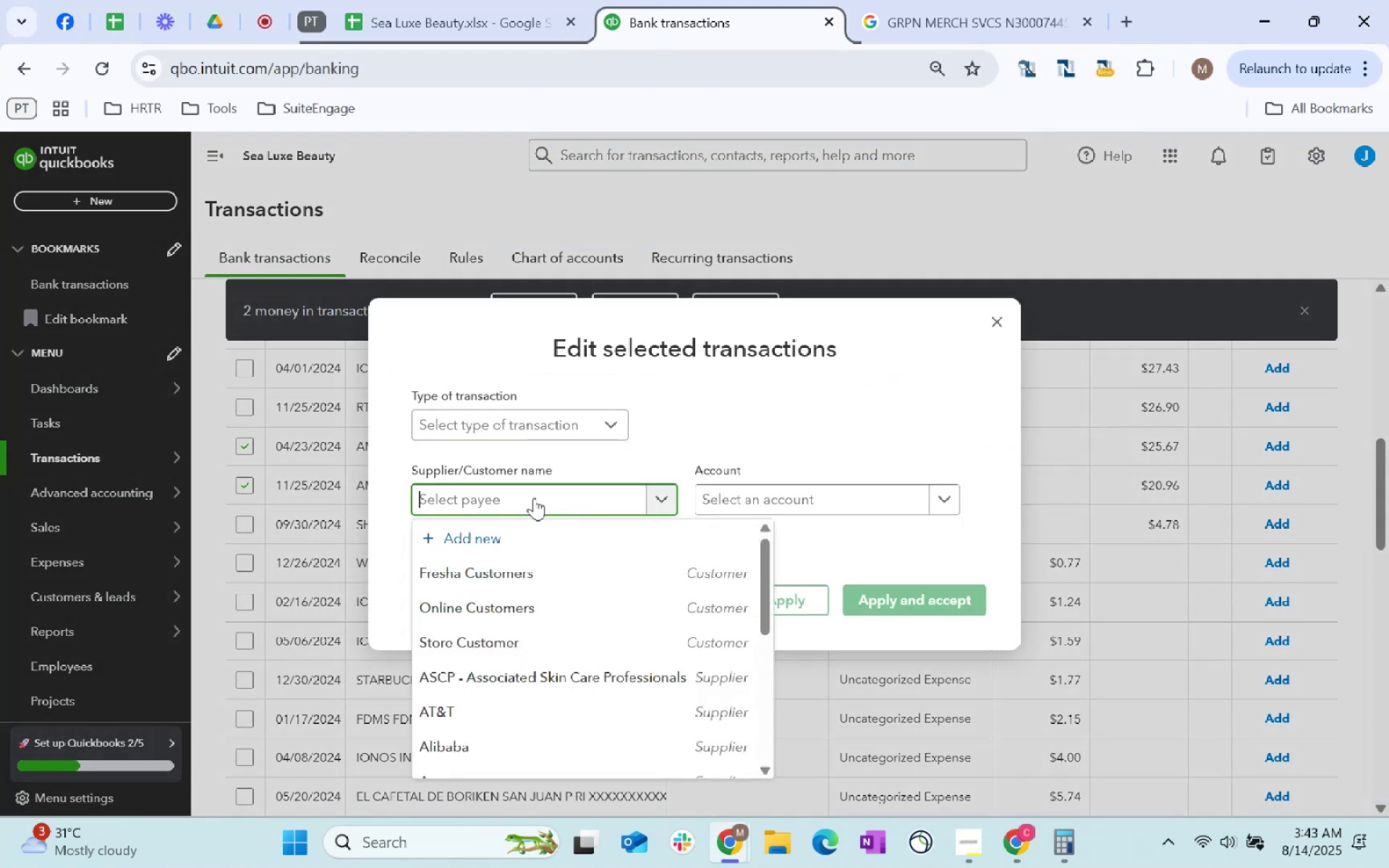 
type(online customer)
key(Tab)
type(beatuy)
key(Backspace)
key(Backspace)
key(Backspace)
type(uty)
 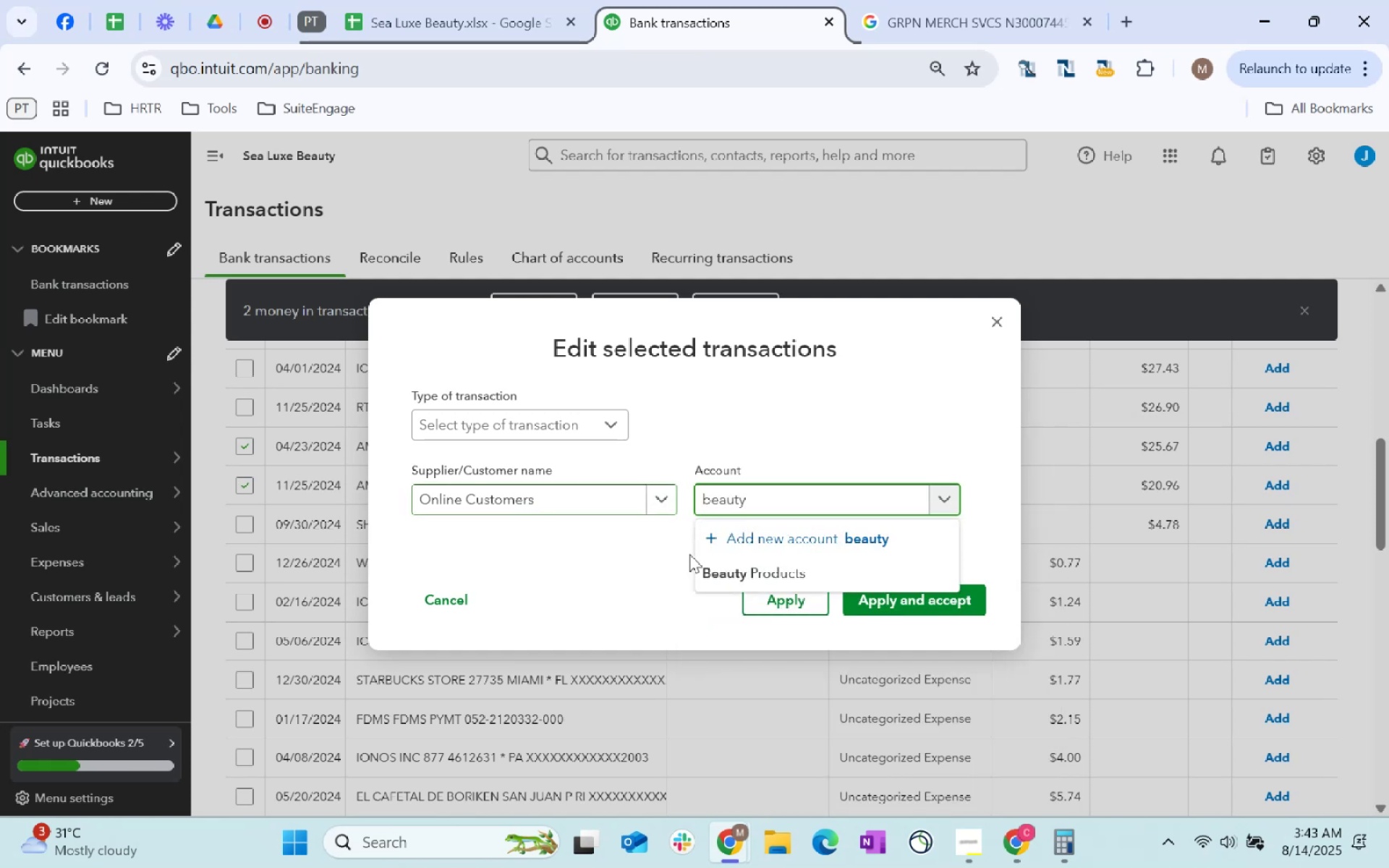 
left_click([762, 563])
 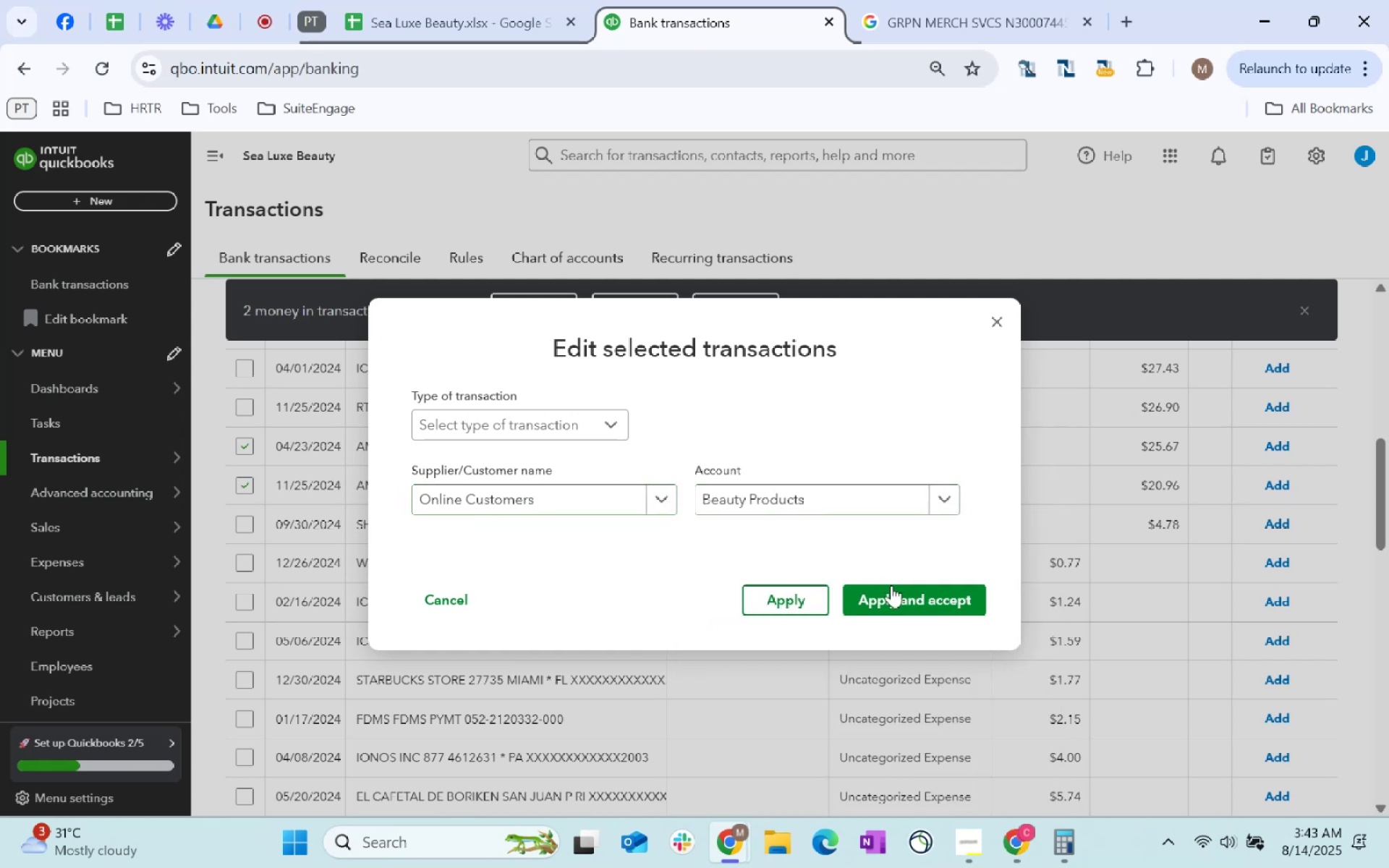 
left_click([894, 595])
 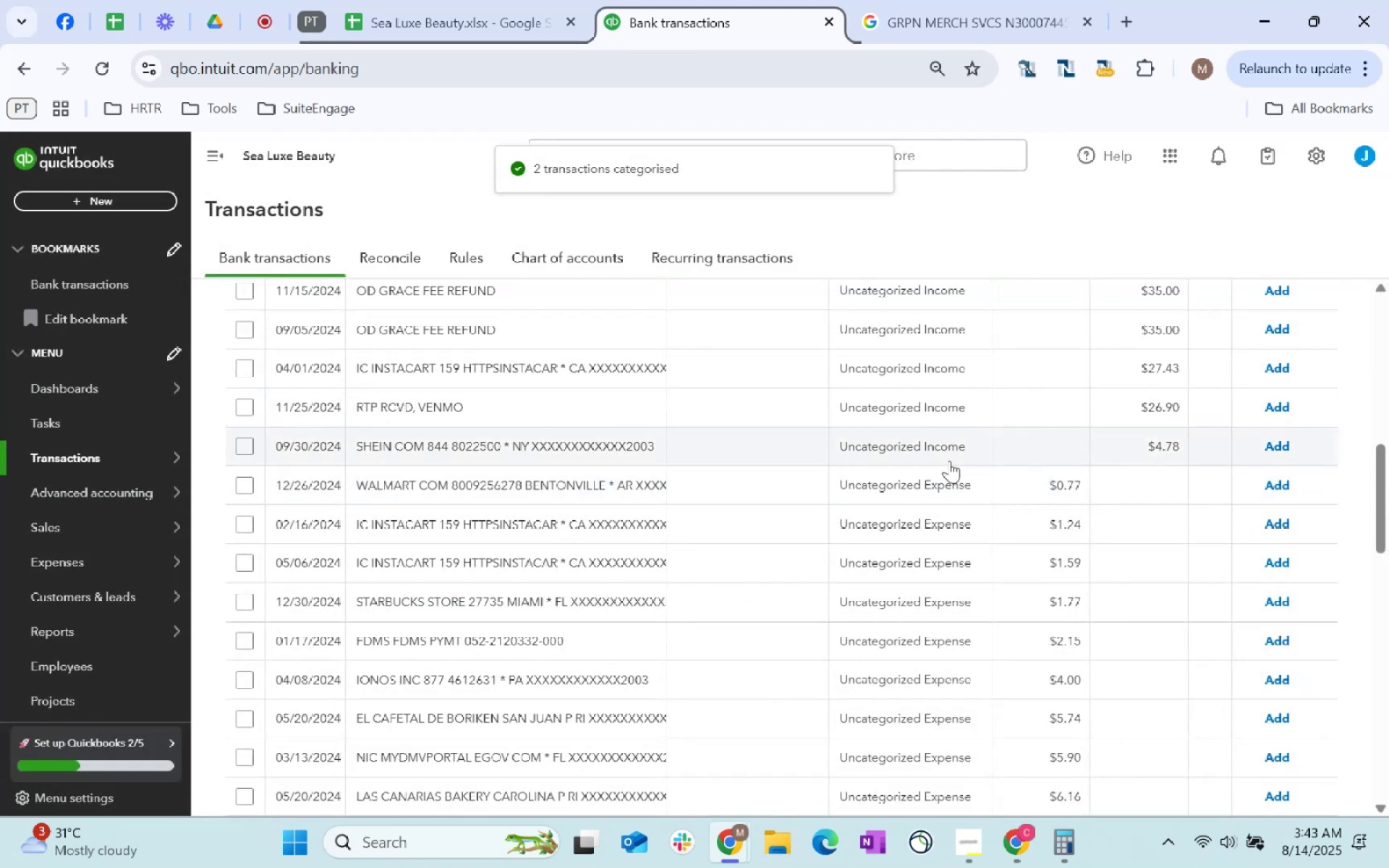 
scroll: coordinate [901, 654], scroll_direction: up, amount: 6.0
 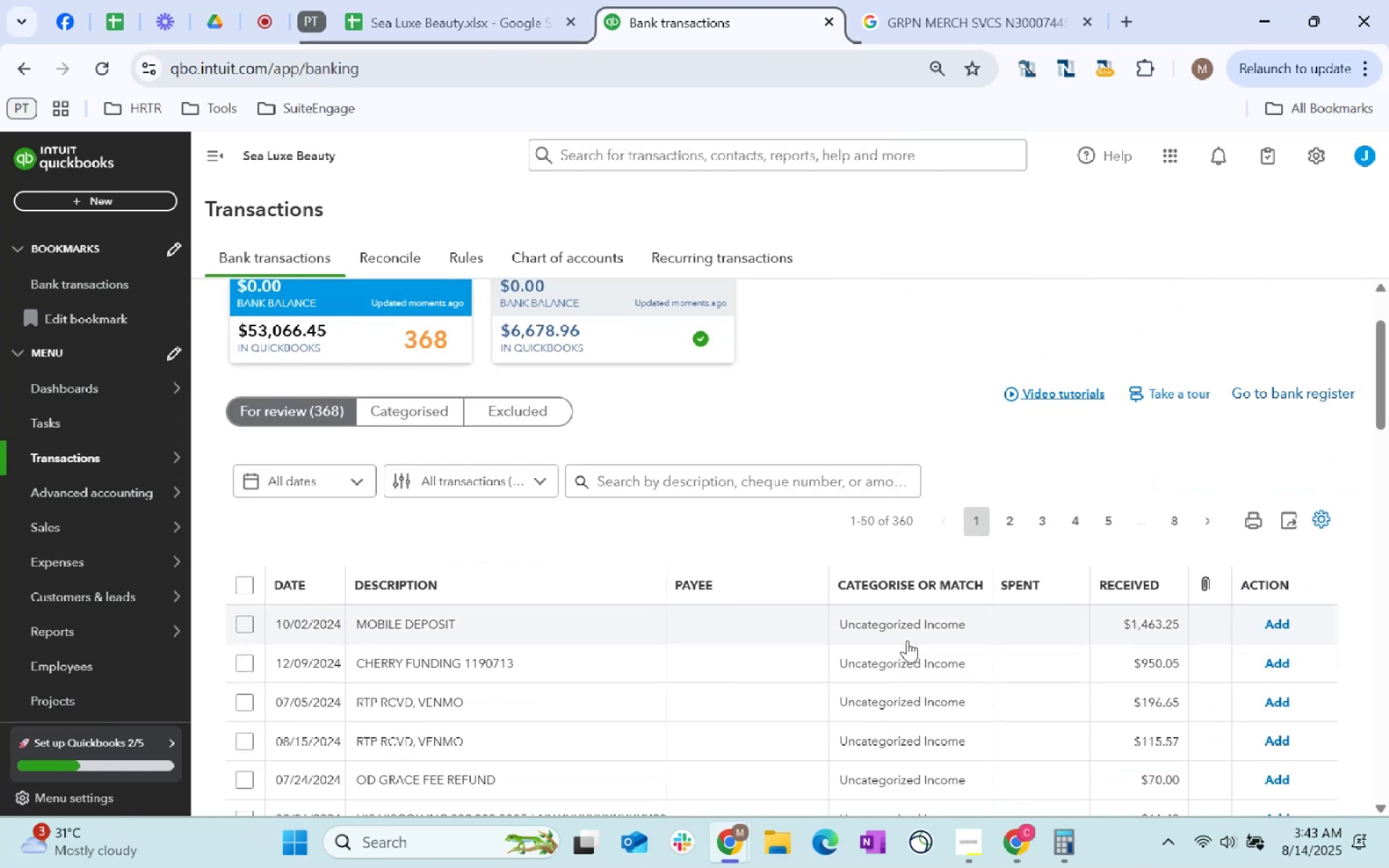 
scroll: coordinate [907, 640], scroll_direction: down, amount: 1.0
 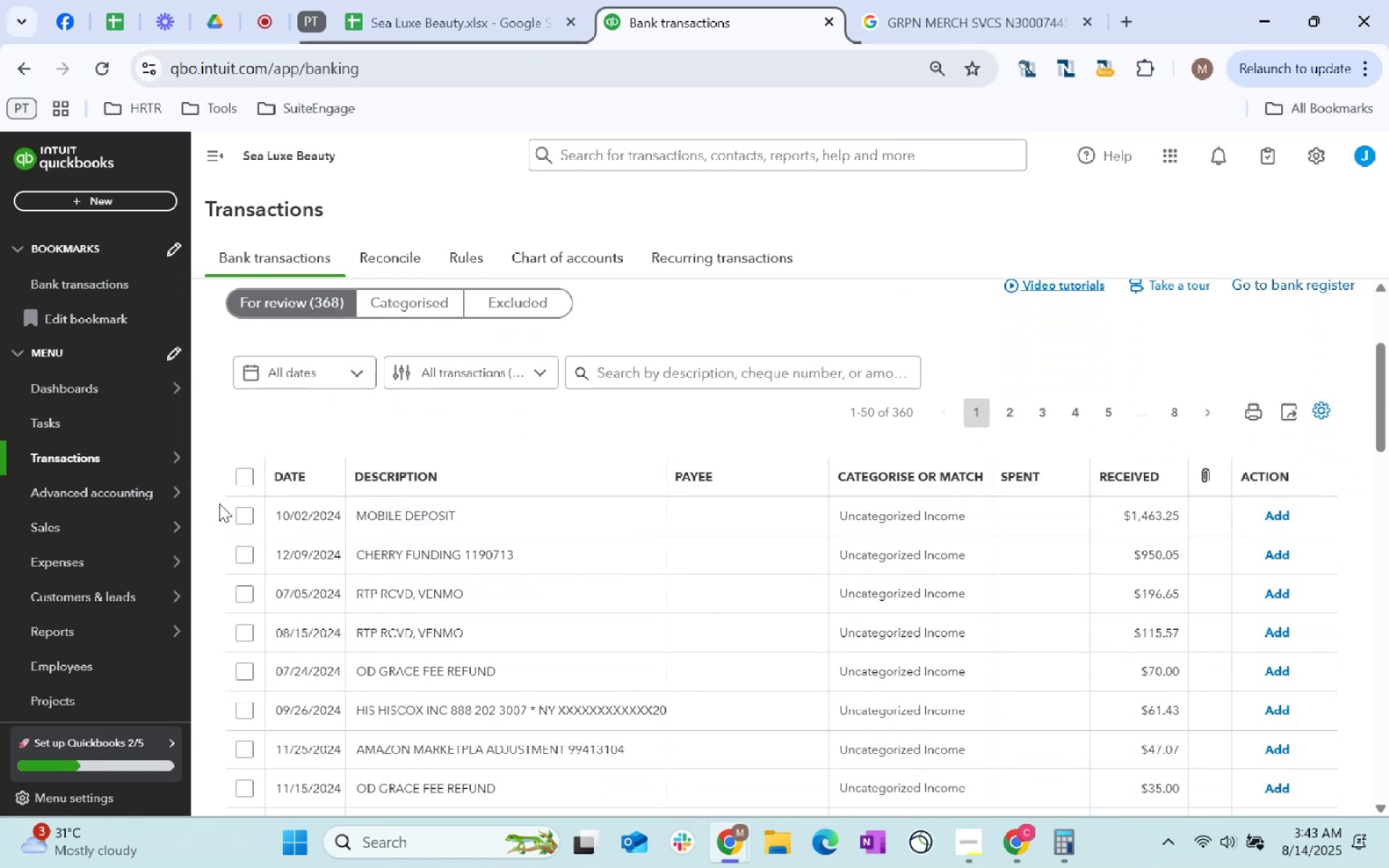 
left_click([238, 511])
 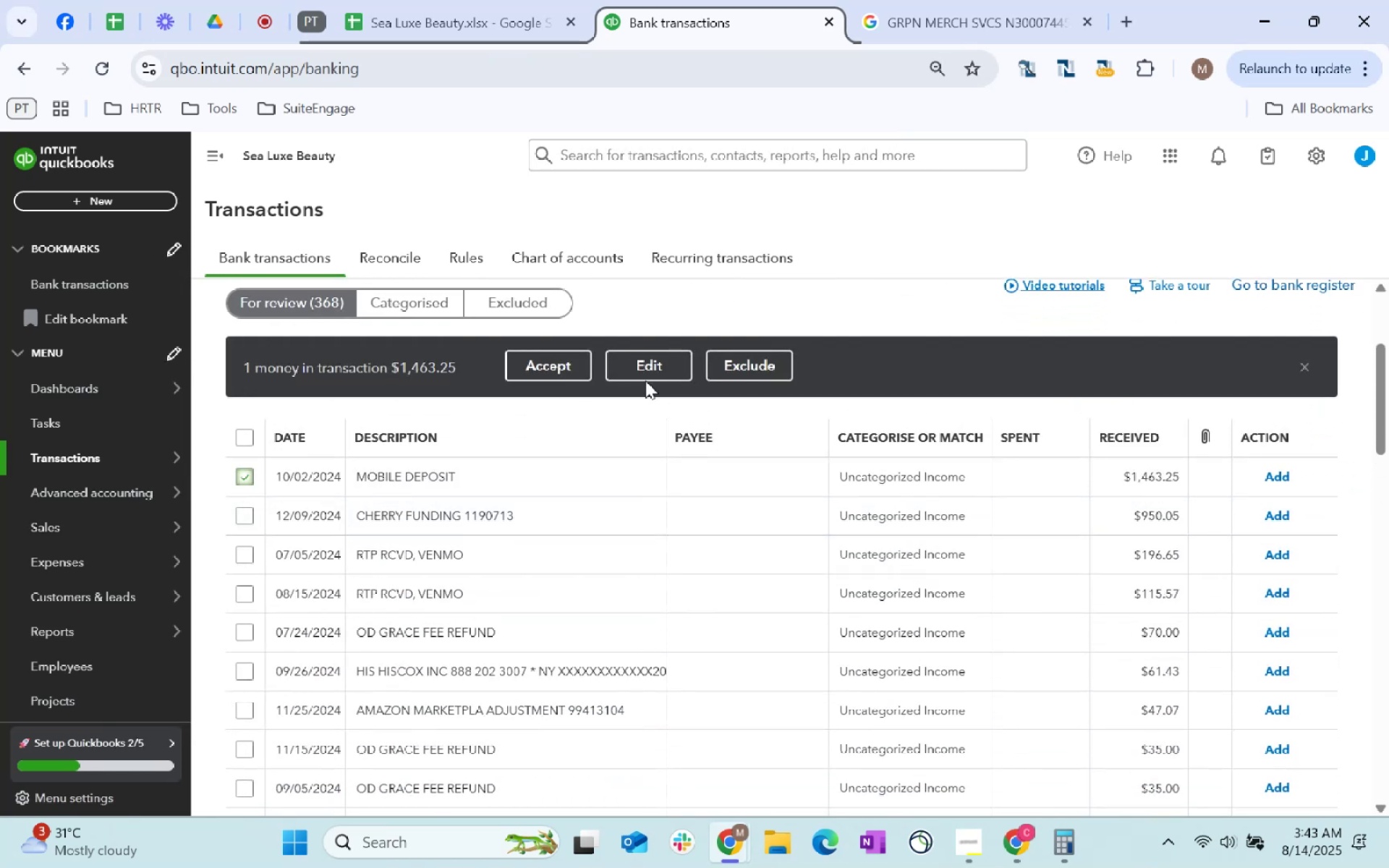 
left_click([650, 371])
 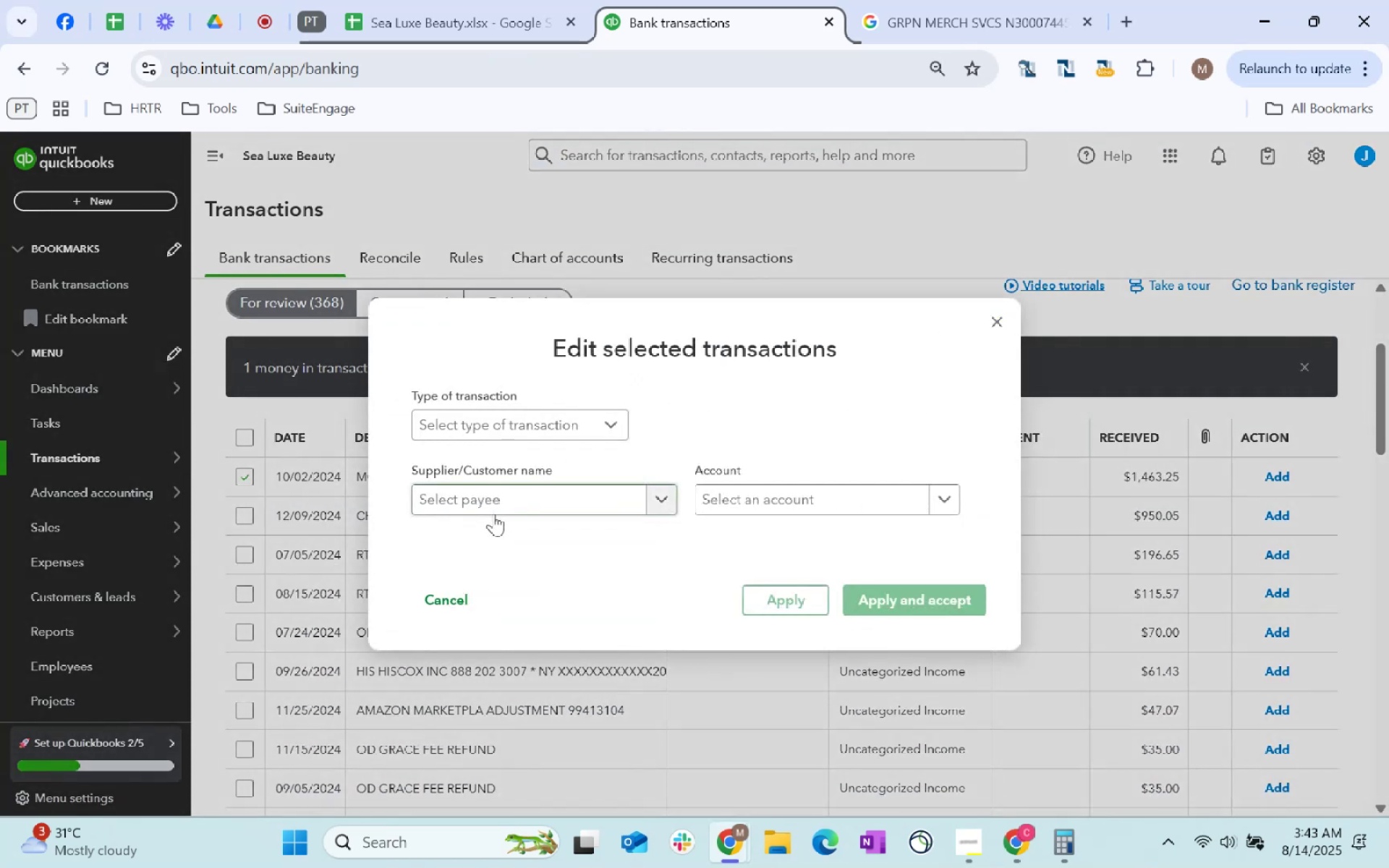 
left_click([505, 503])
 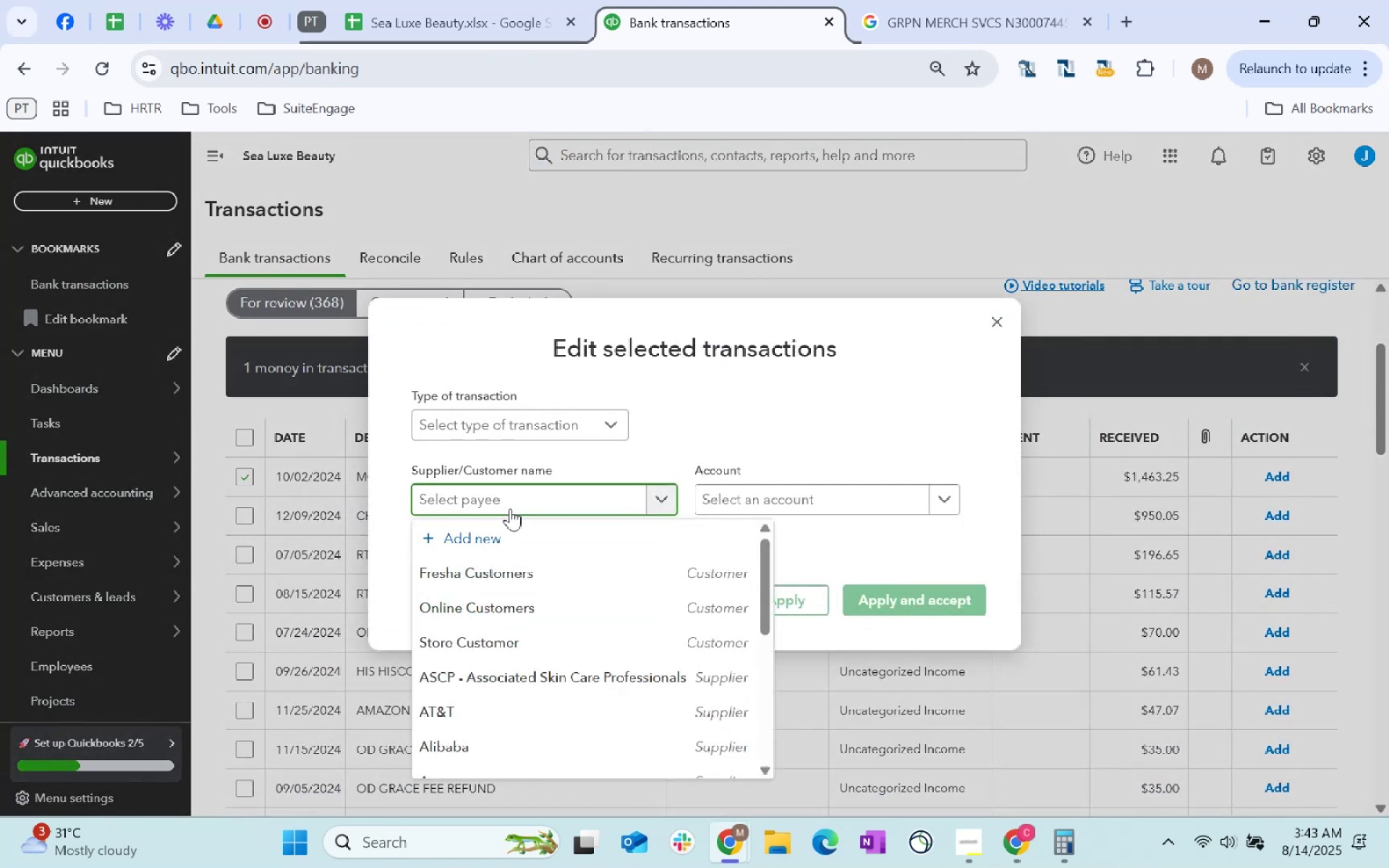 
type(store)
 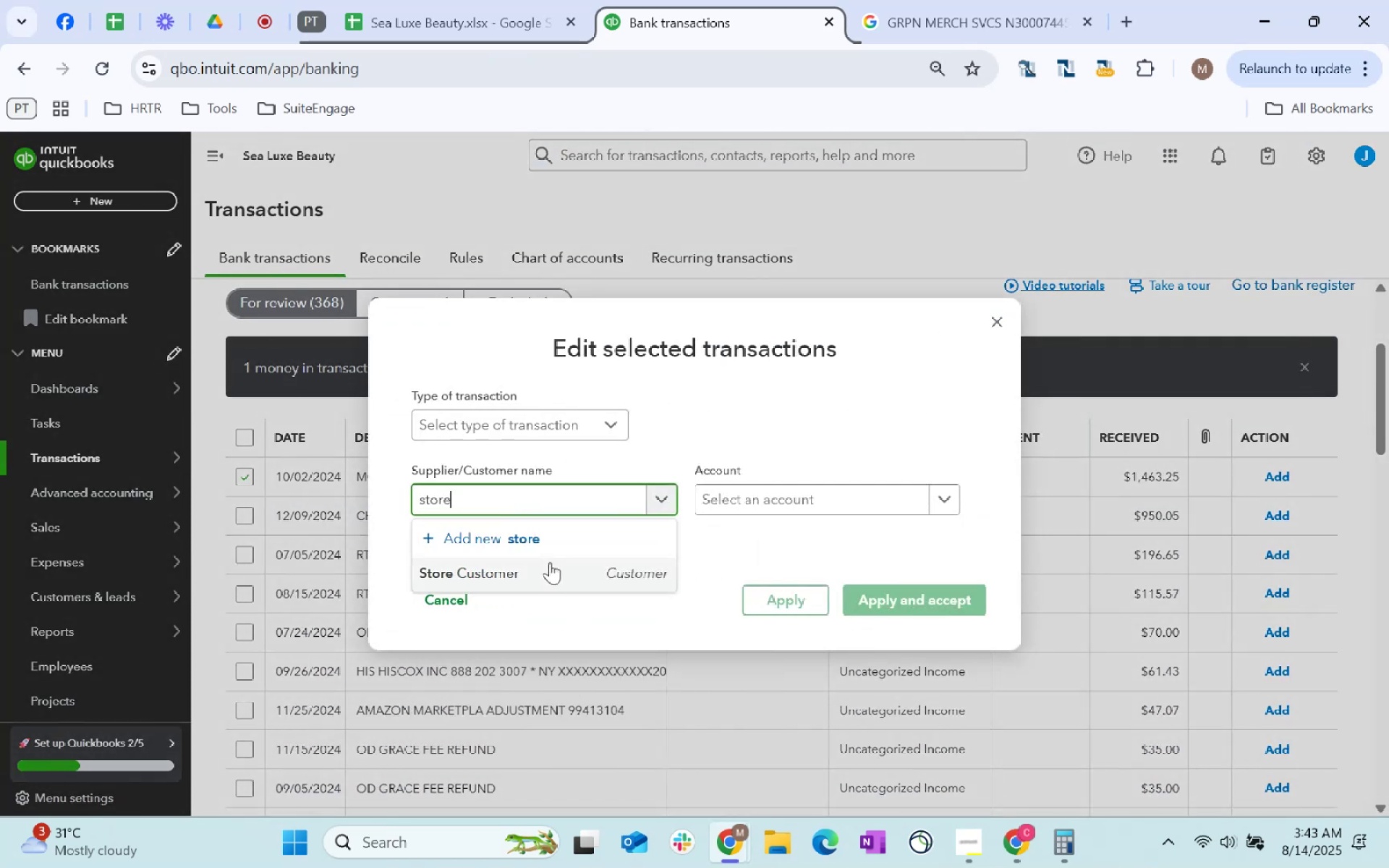 
left_click([584, 556])
 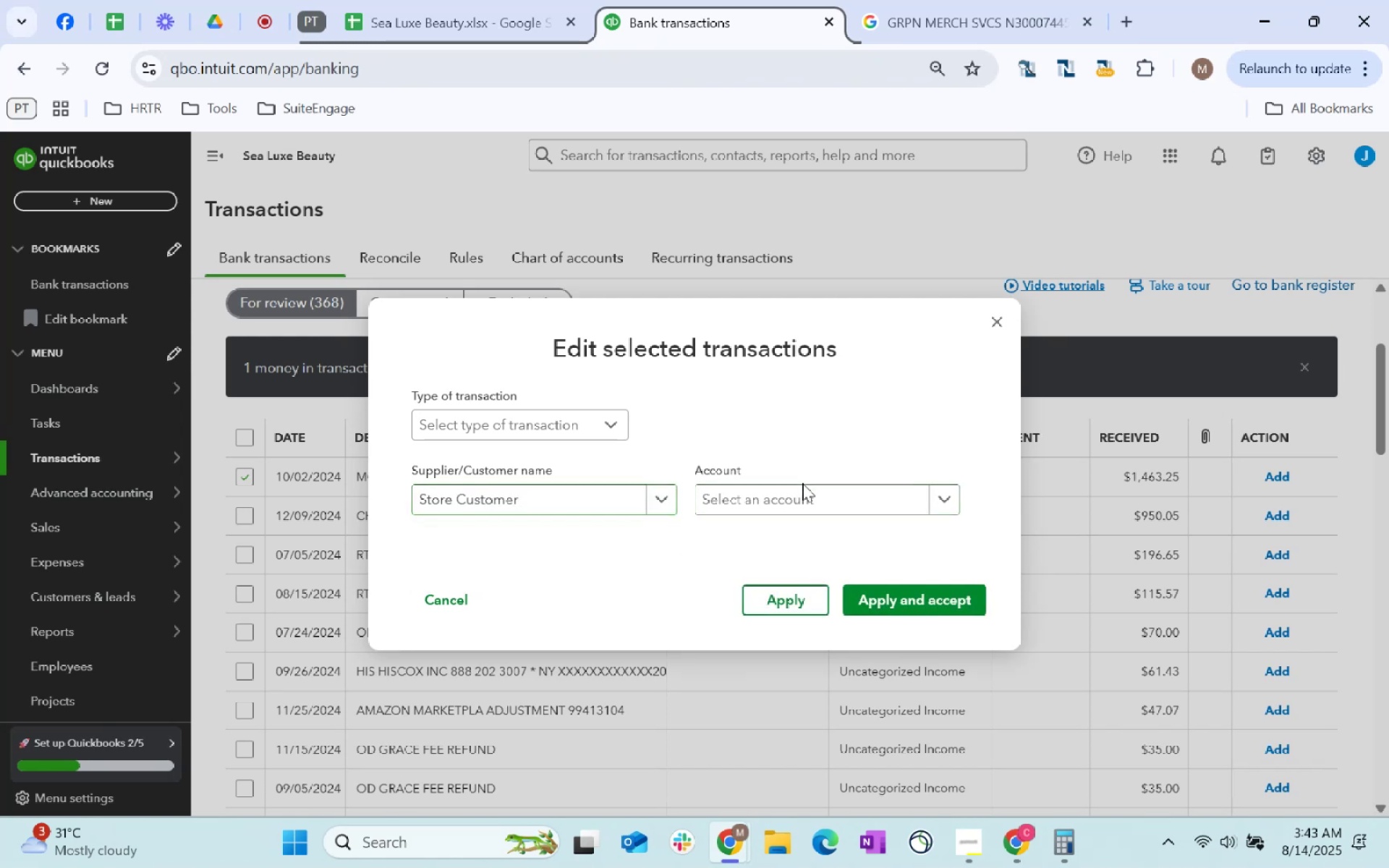 
double_click([802, 484])
 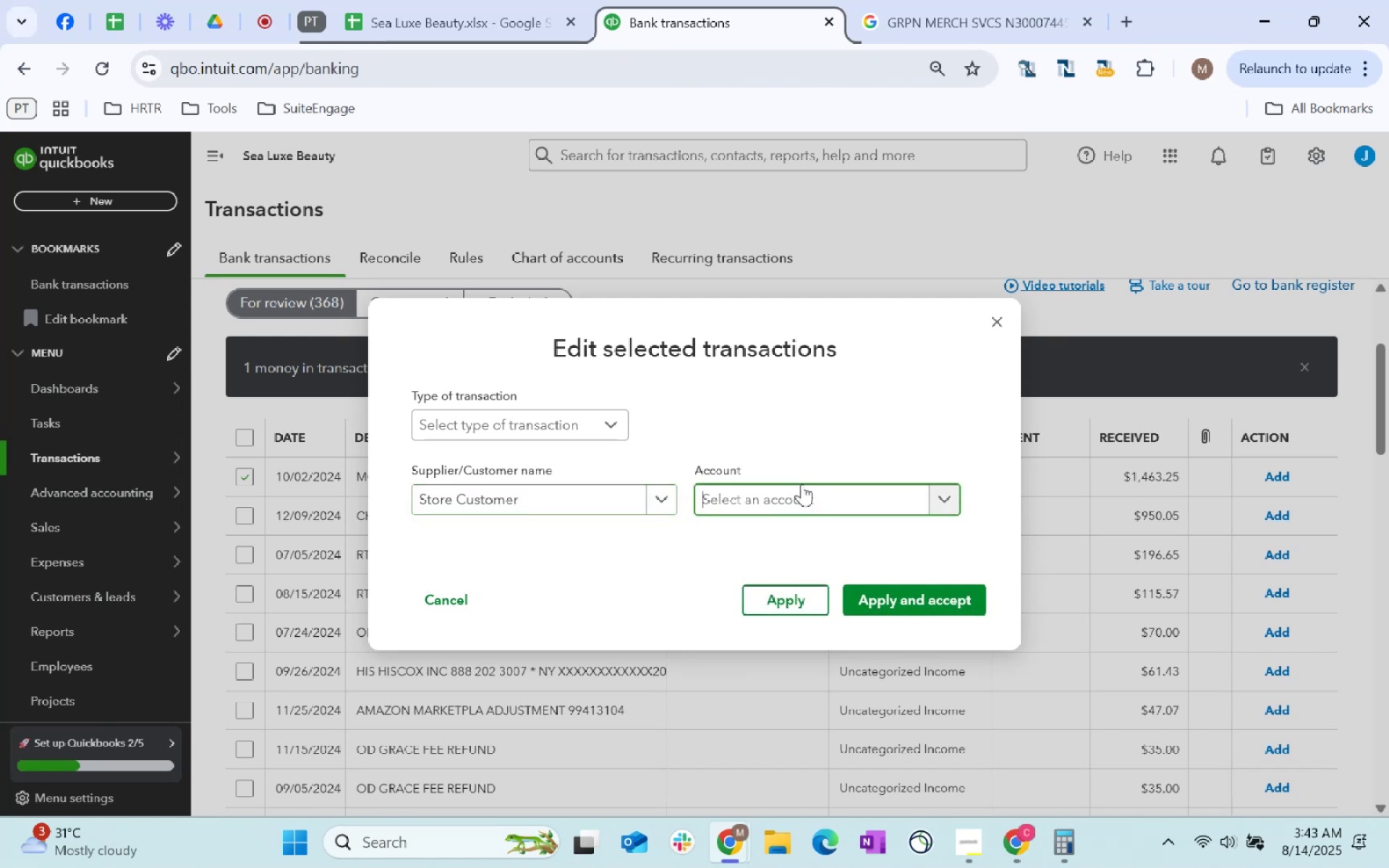 
type(services)
 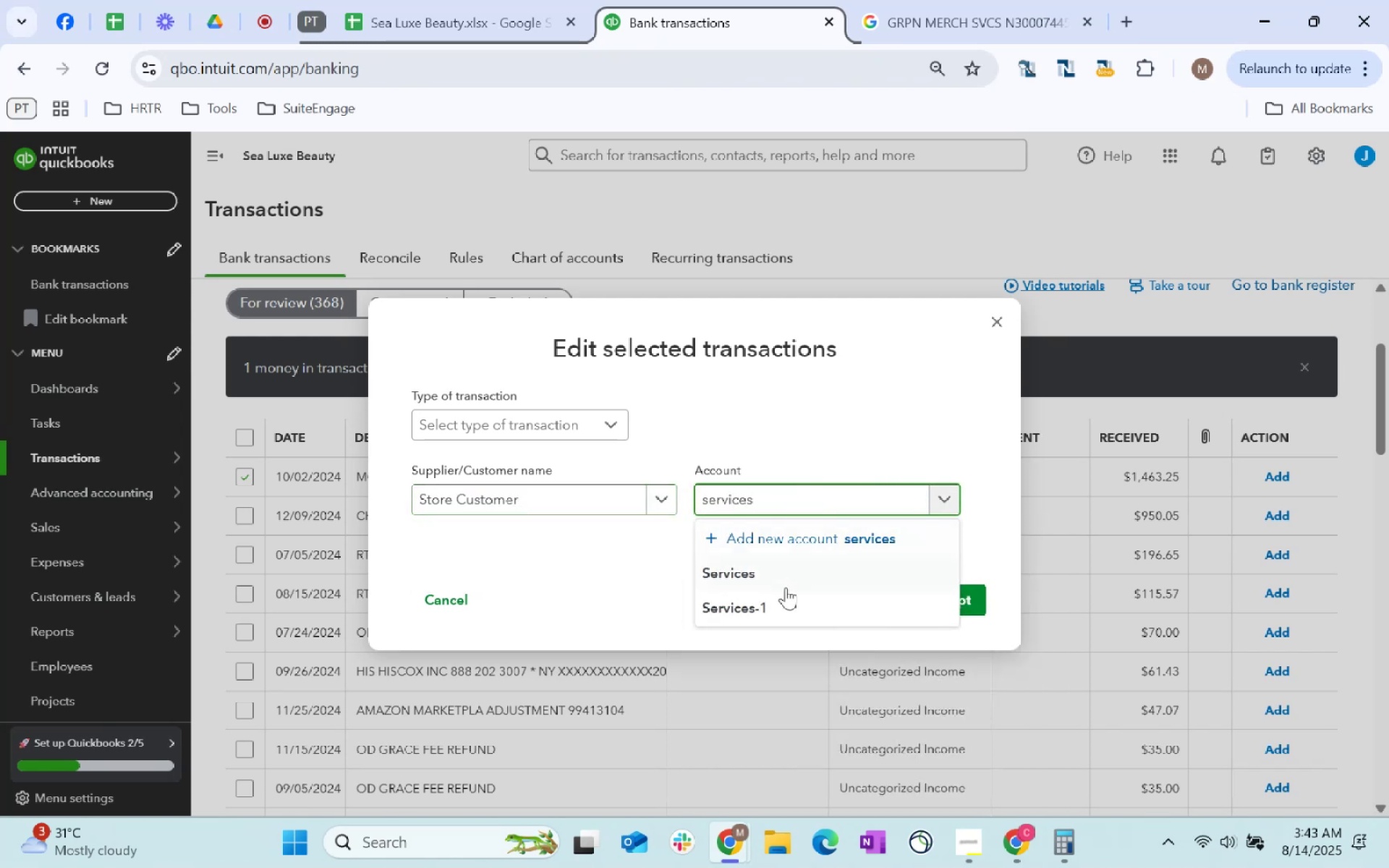 
left_click([791, 581])
 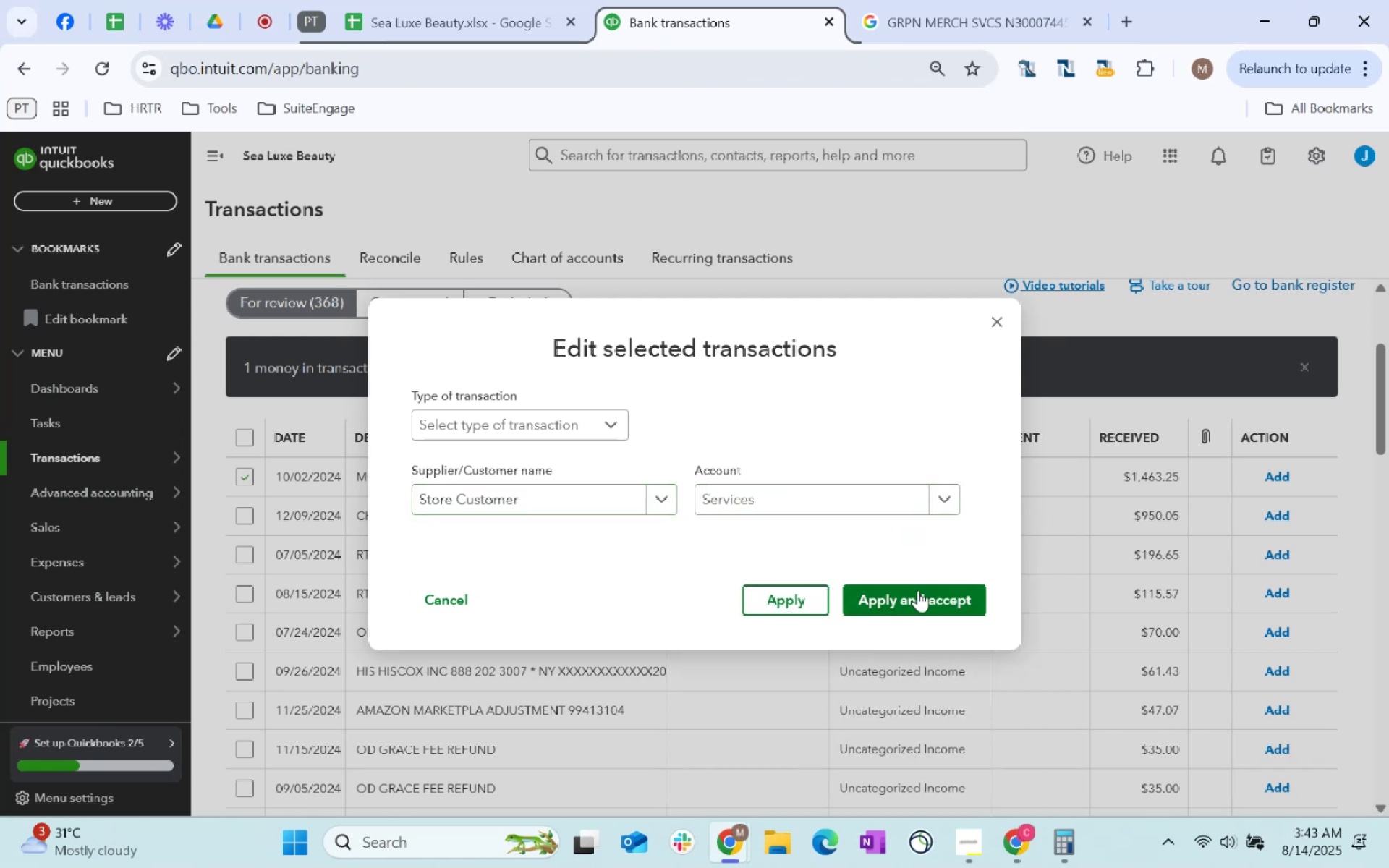 
double_click([933, 599])
 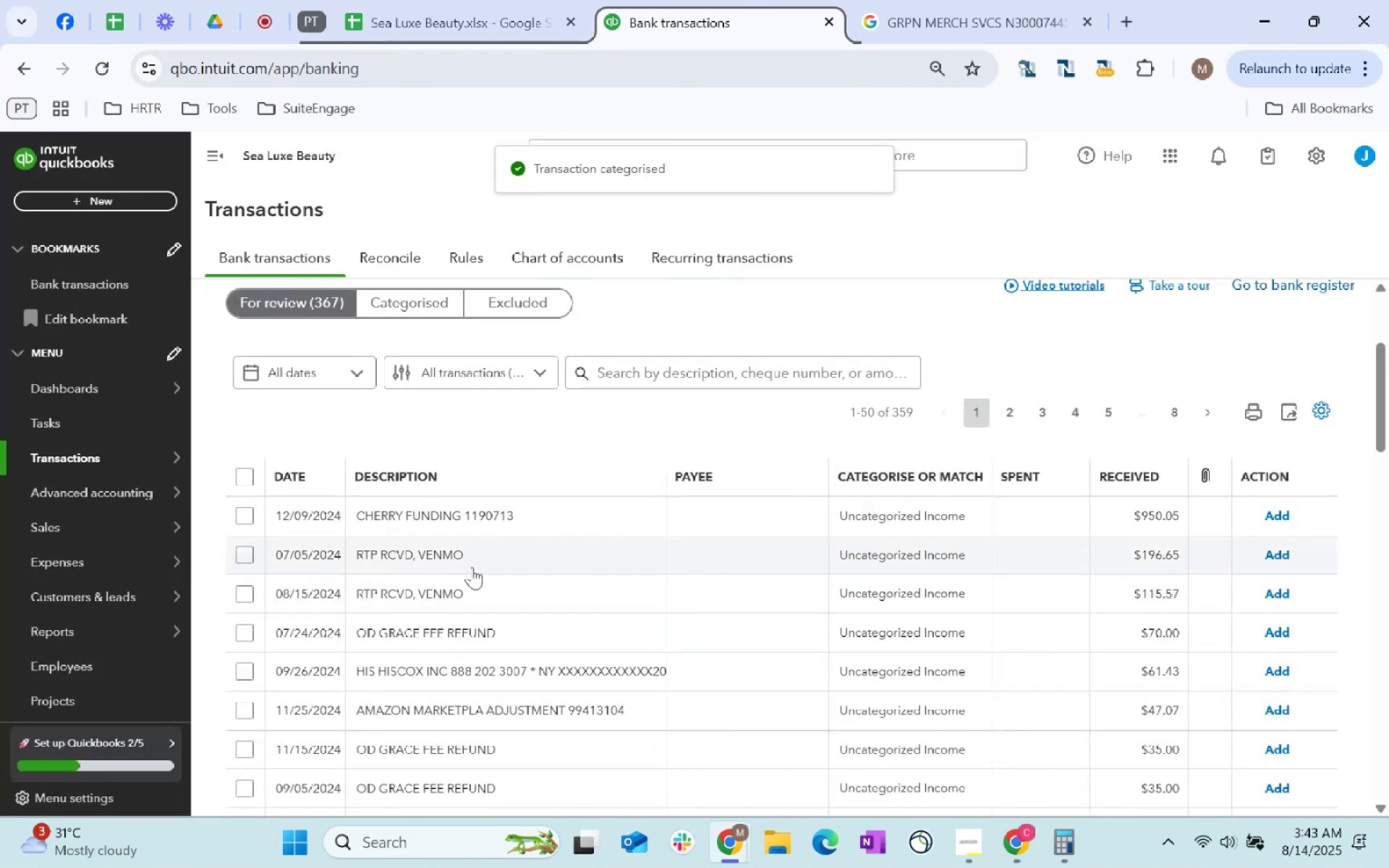 
scroll: coordinate [604, 635], scroll_direction: down, amount: 2.0
 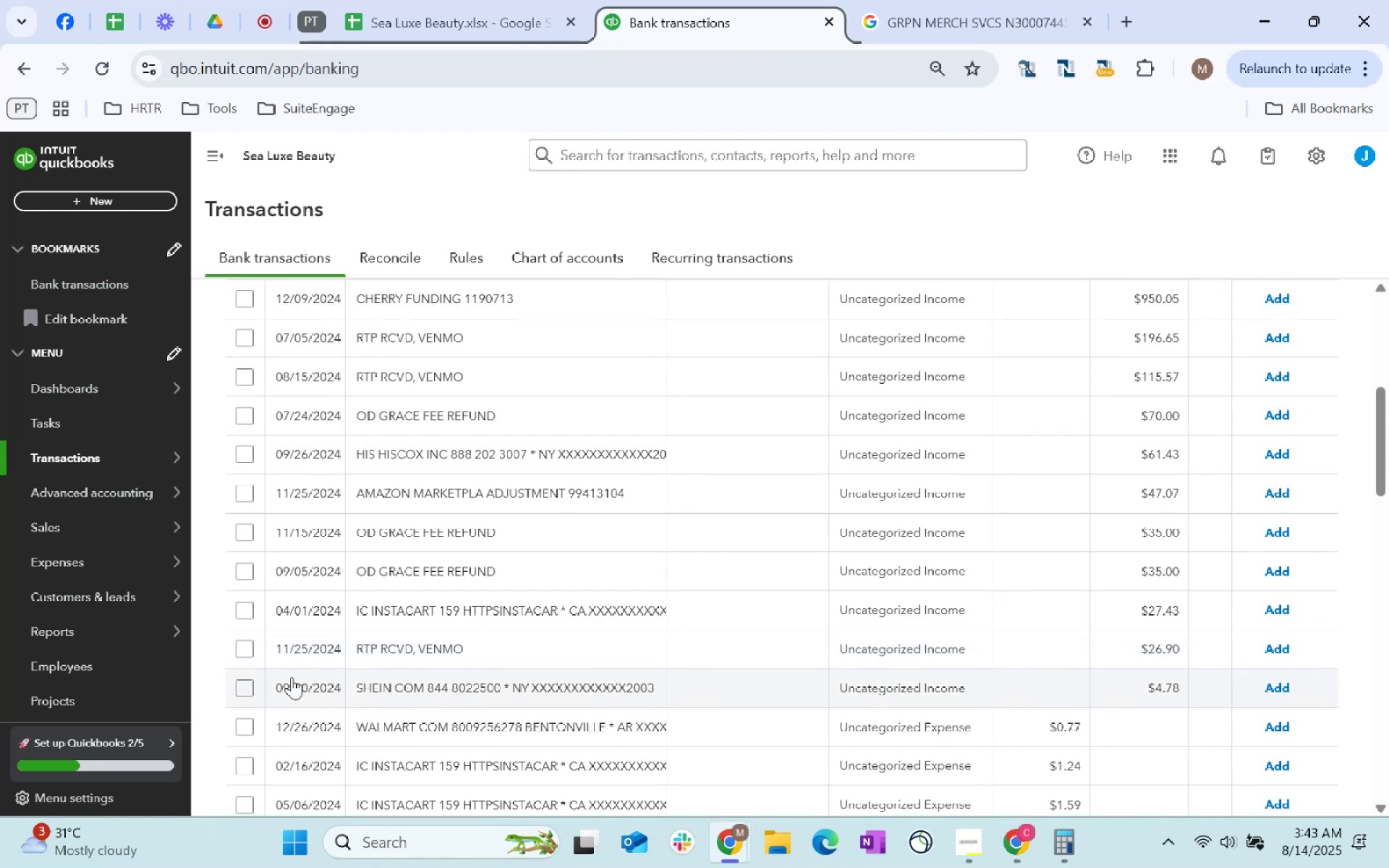 
wait(6.05)
 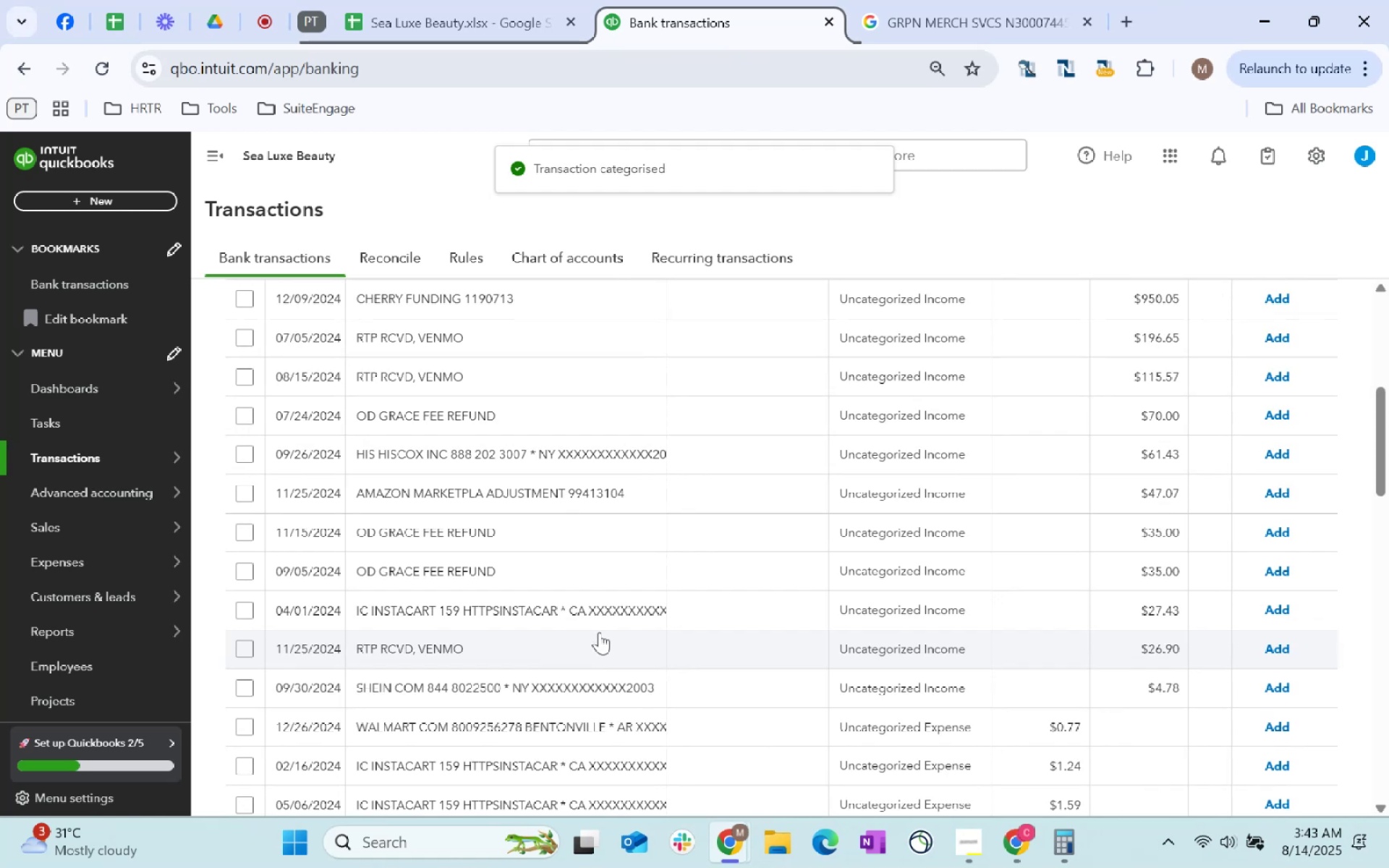 
scroll: coordinate [421, 600], scroll_direction: up, amount: 1.0
 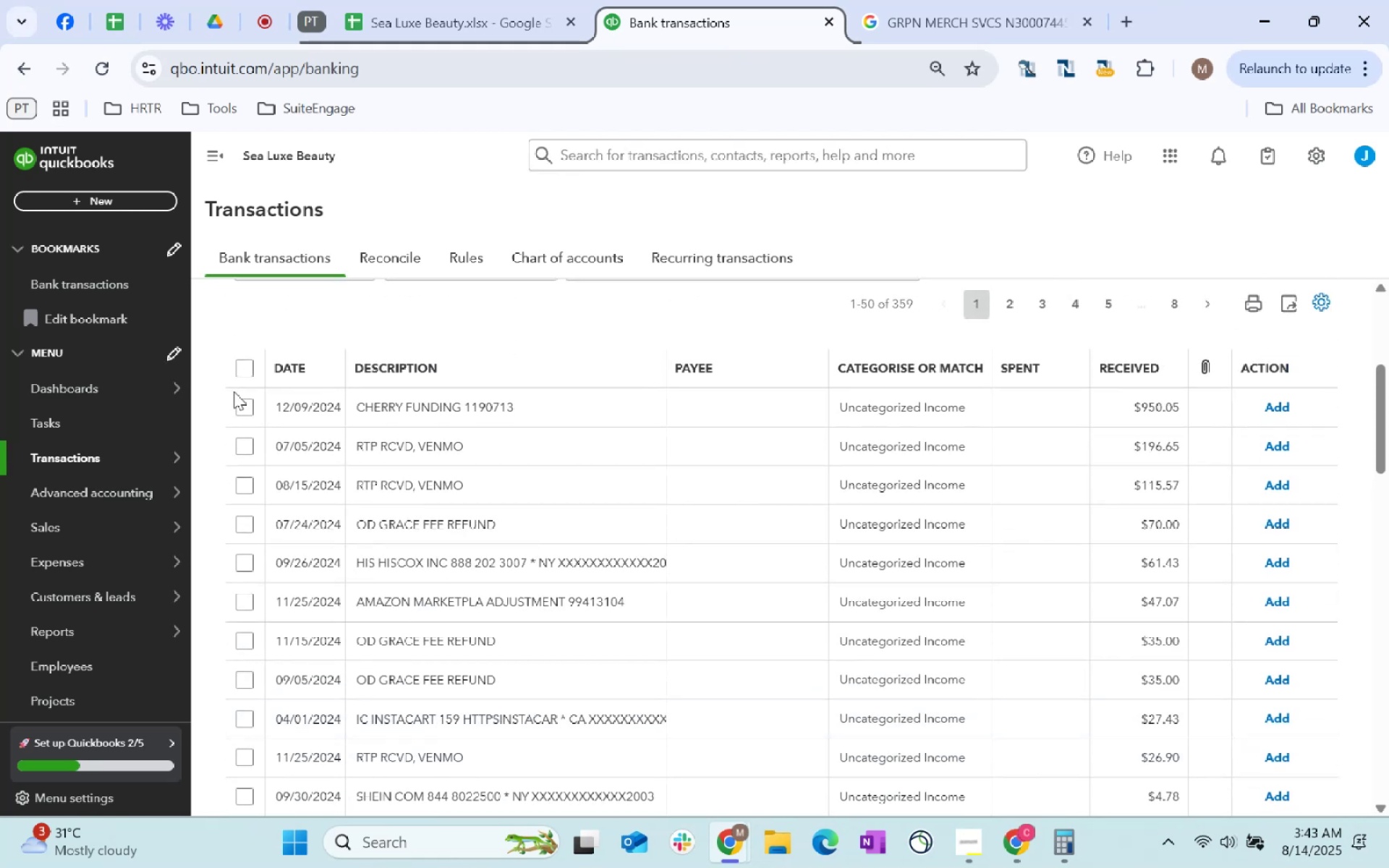 
left_click([247, 408])
 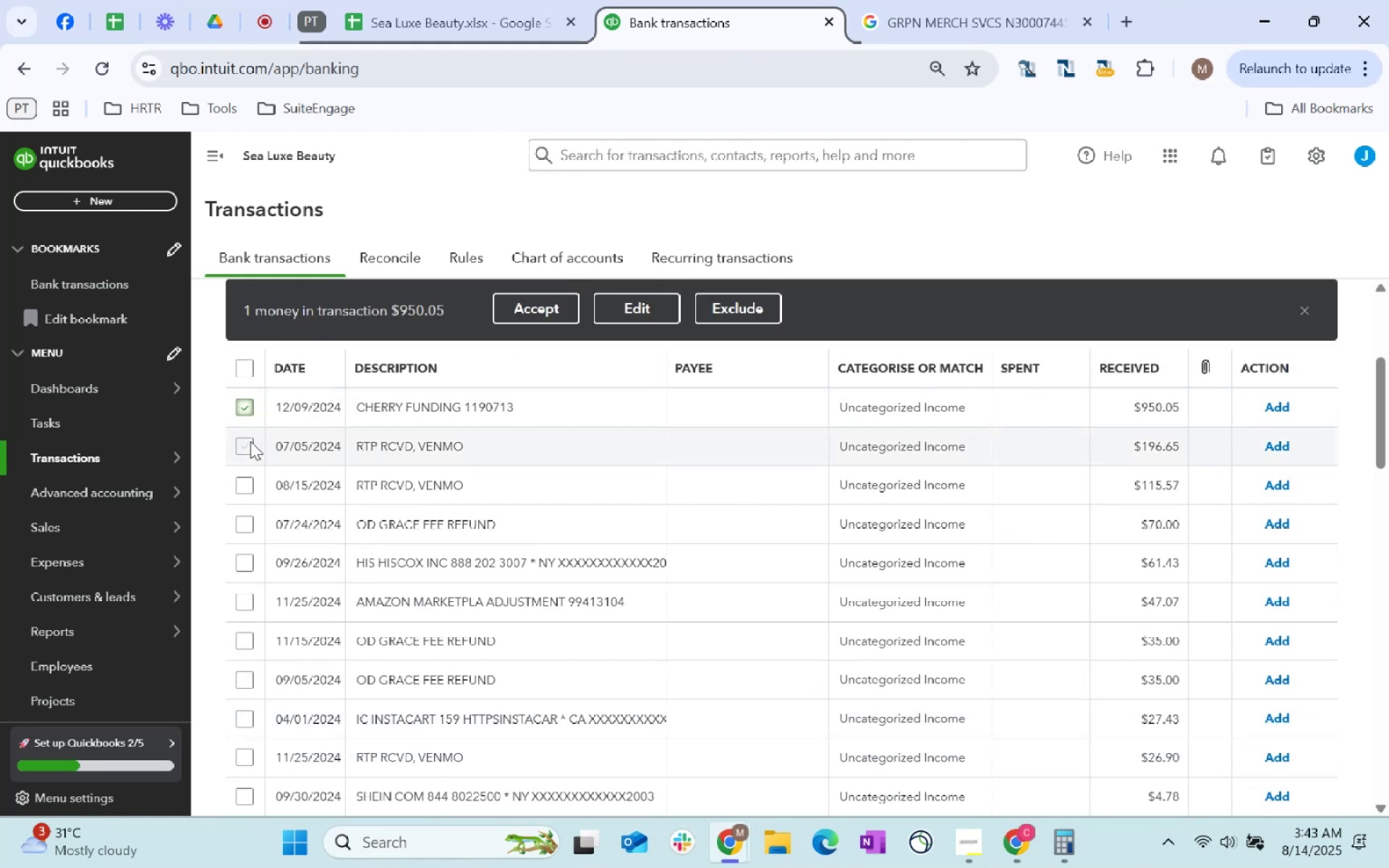 
left_click([250, 441])
 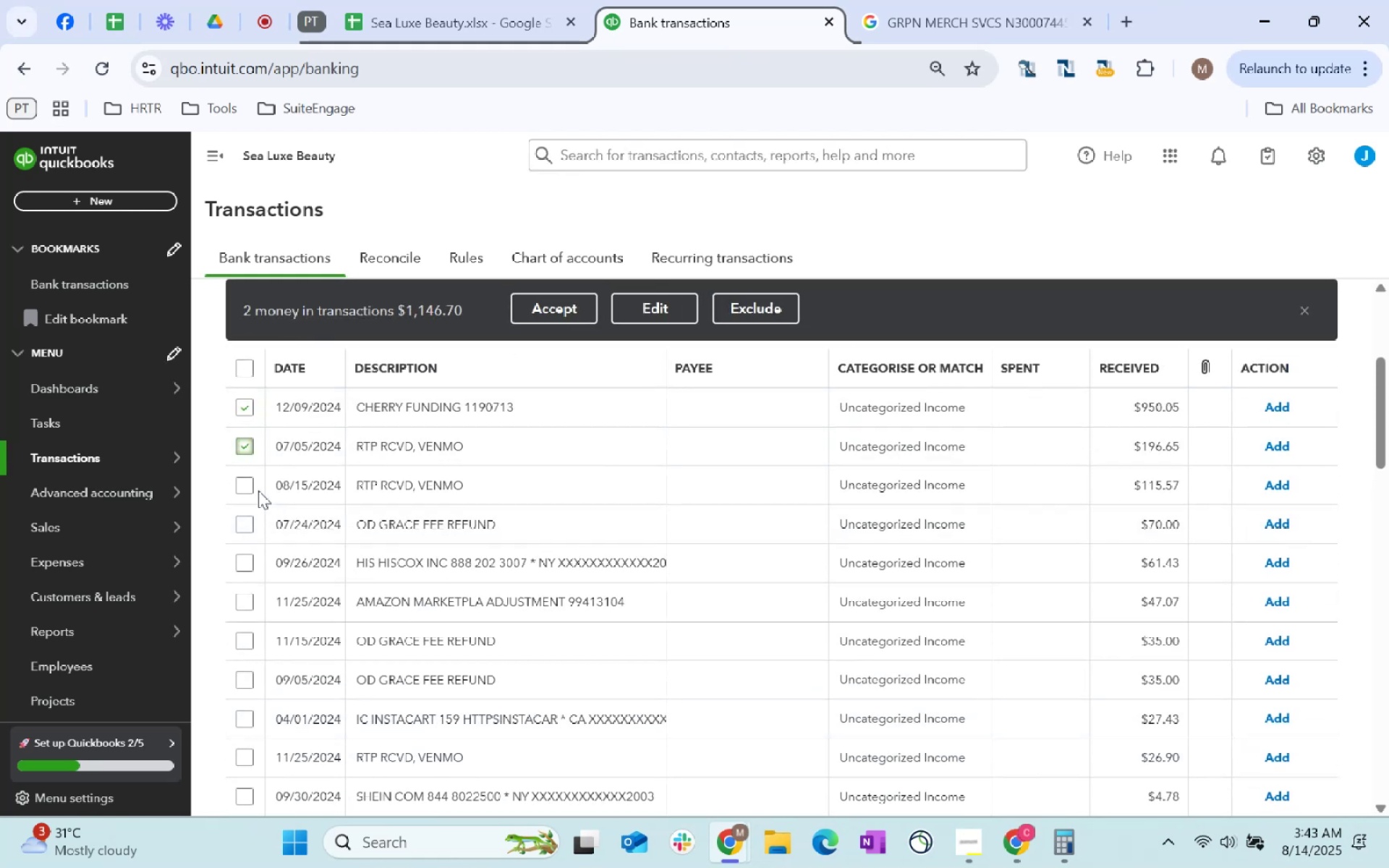 
left_click([253, 482])
 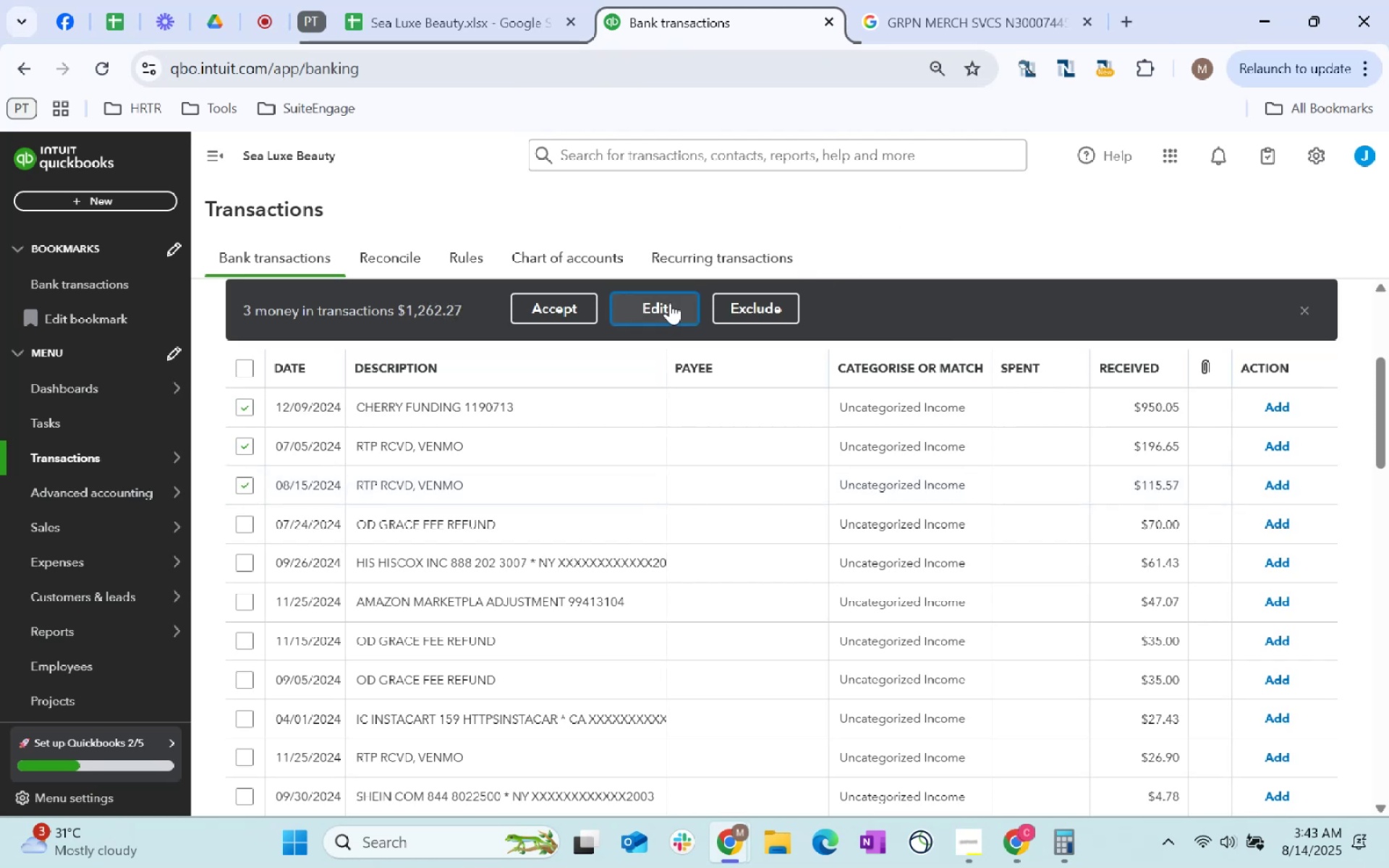 
left_click([561, 503])
 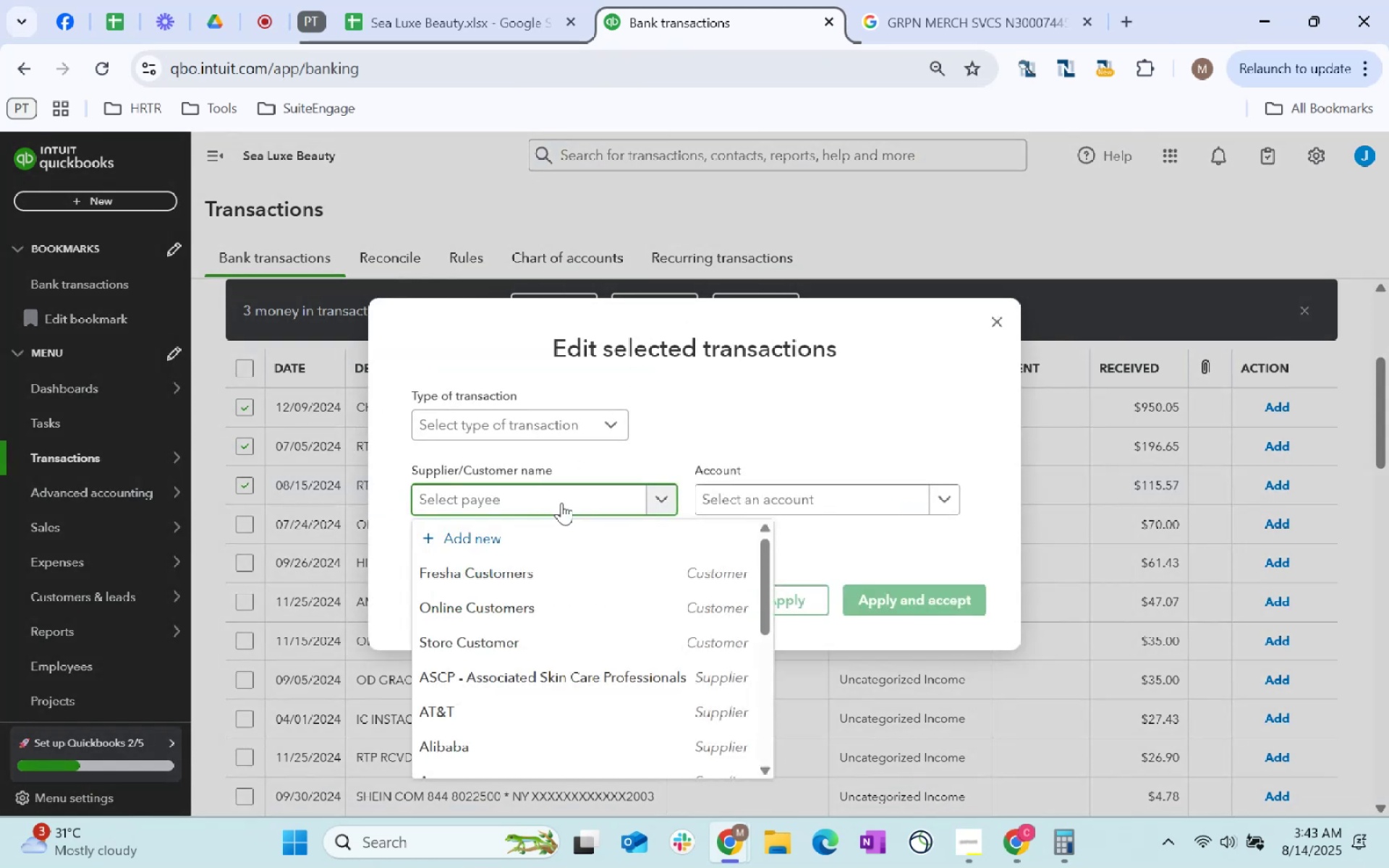 
type(o)
key(Backspace)
type(store)
 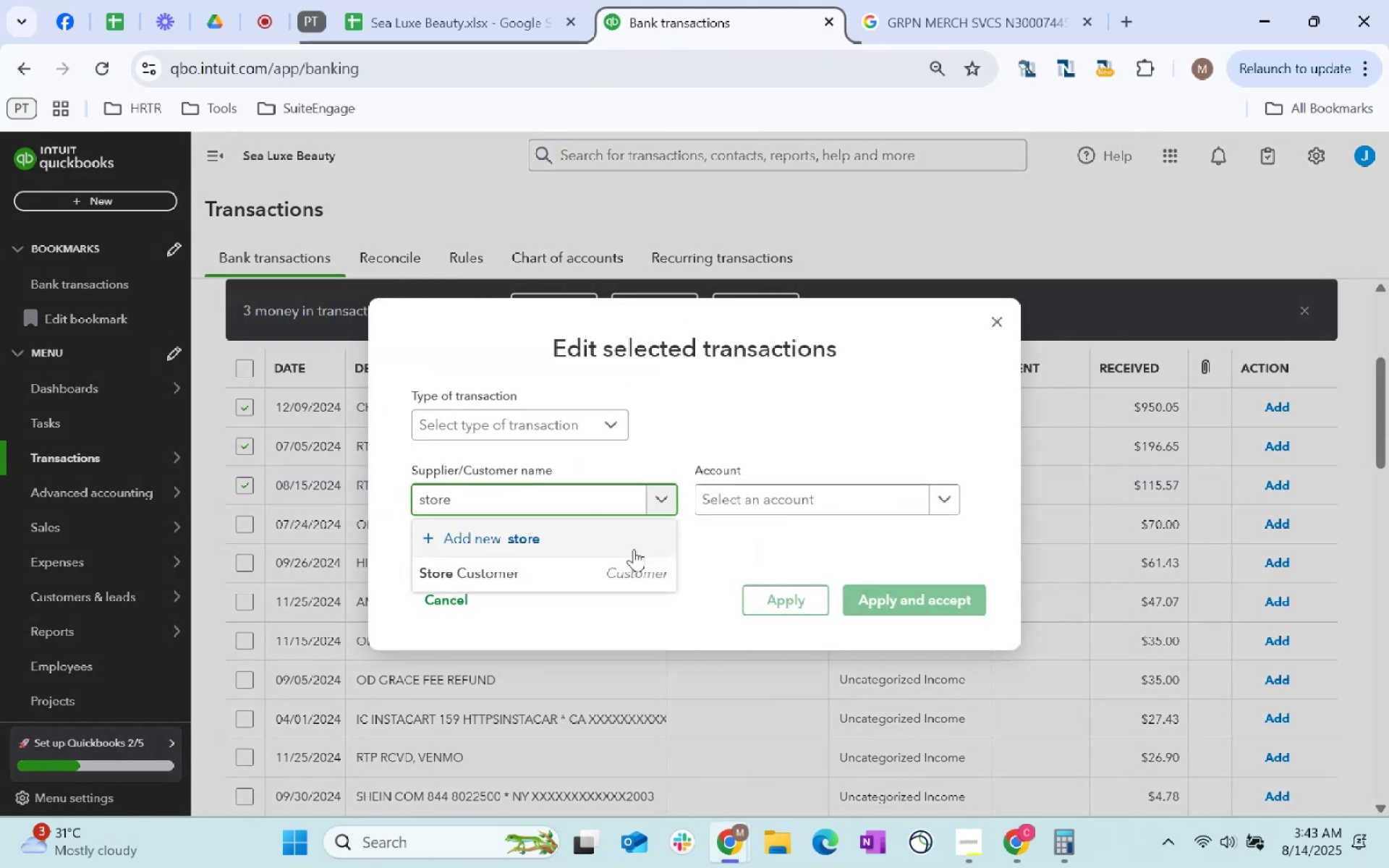 
left_click([642, 575])
 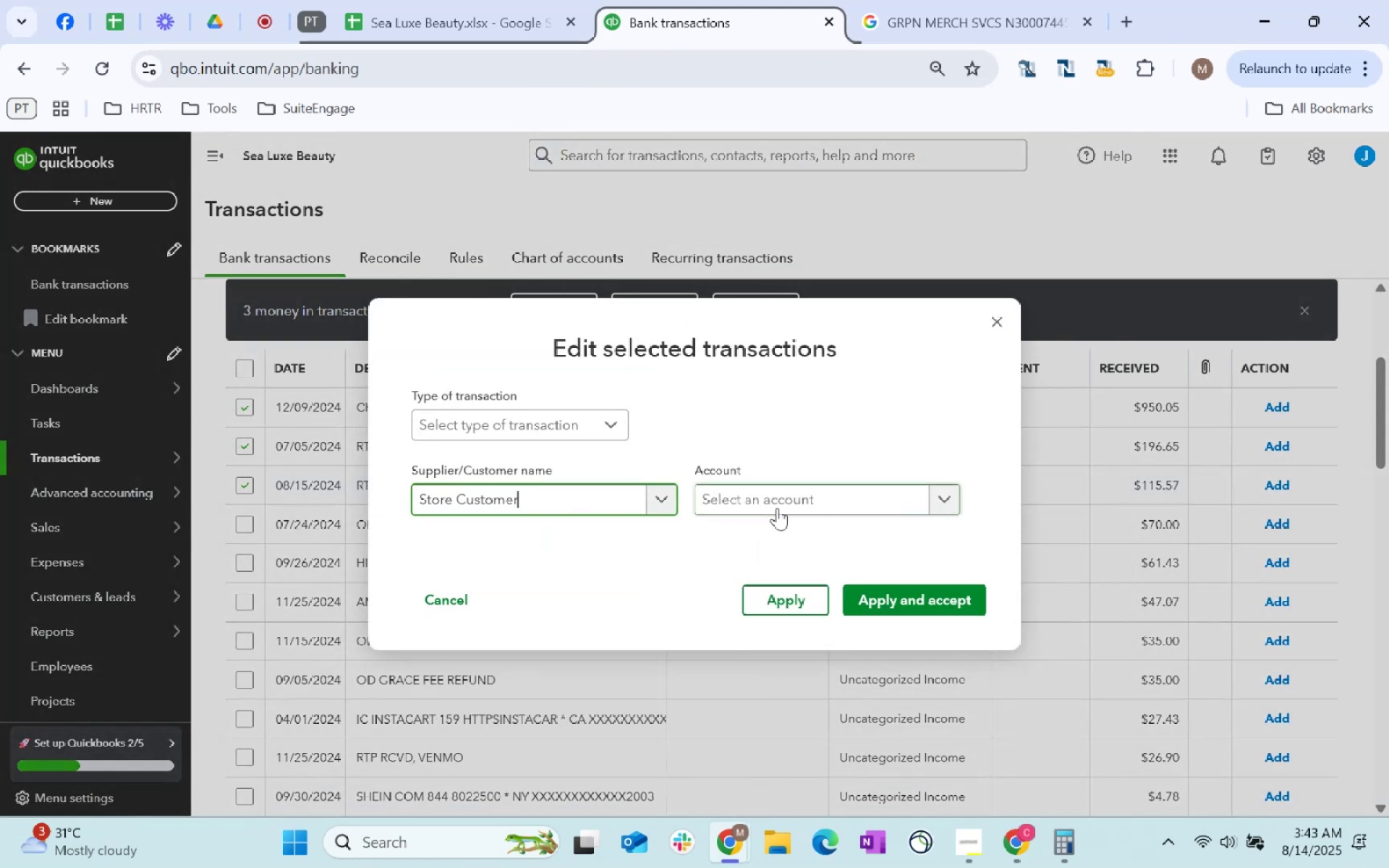 
left_click([777, 508])
 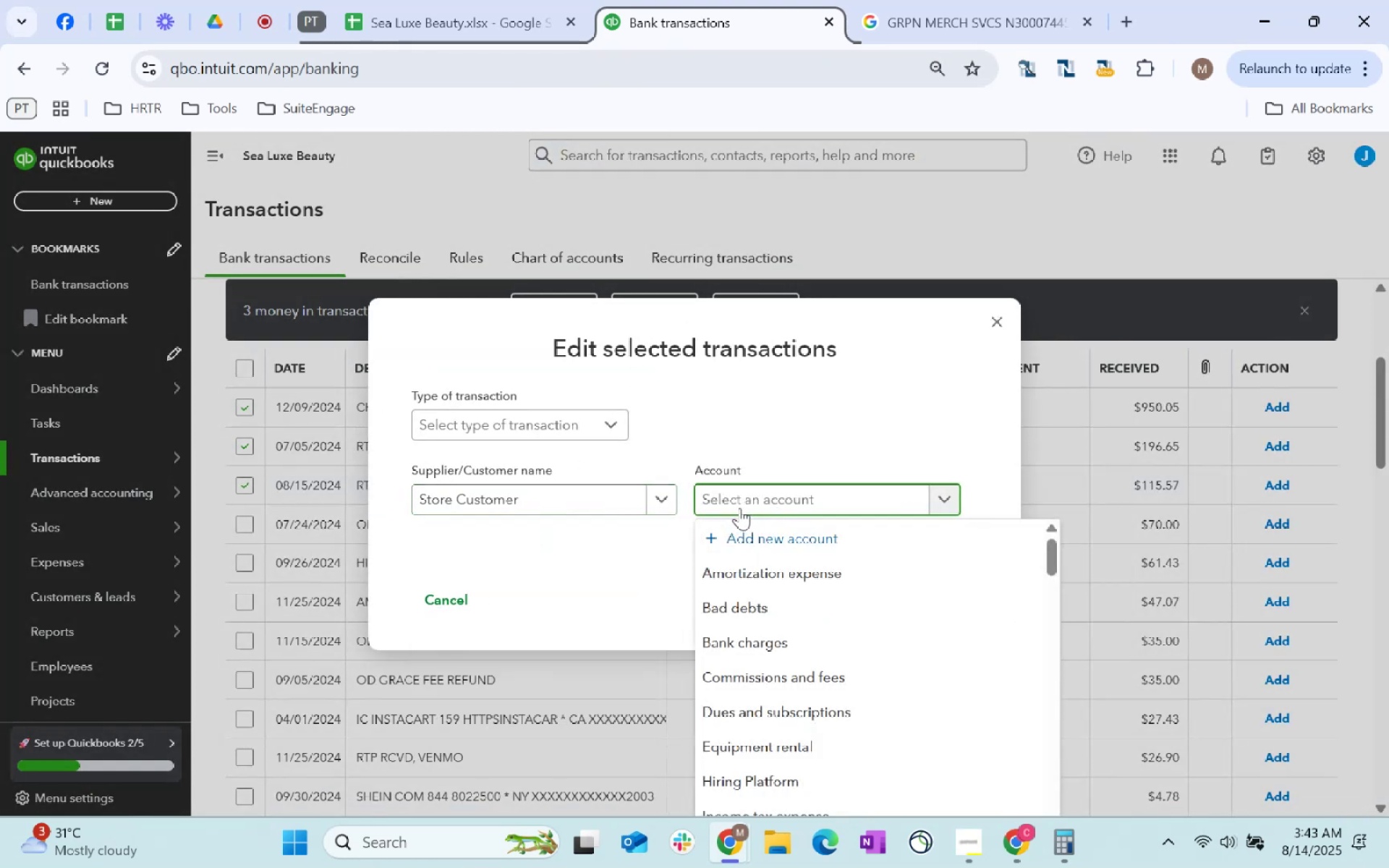 
type(services)
 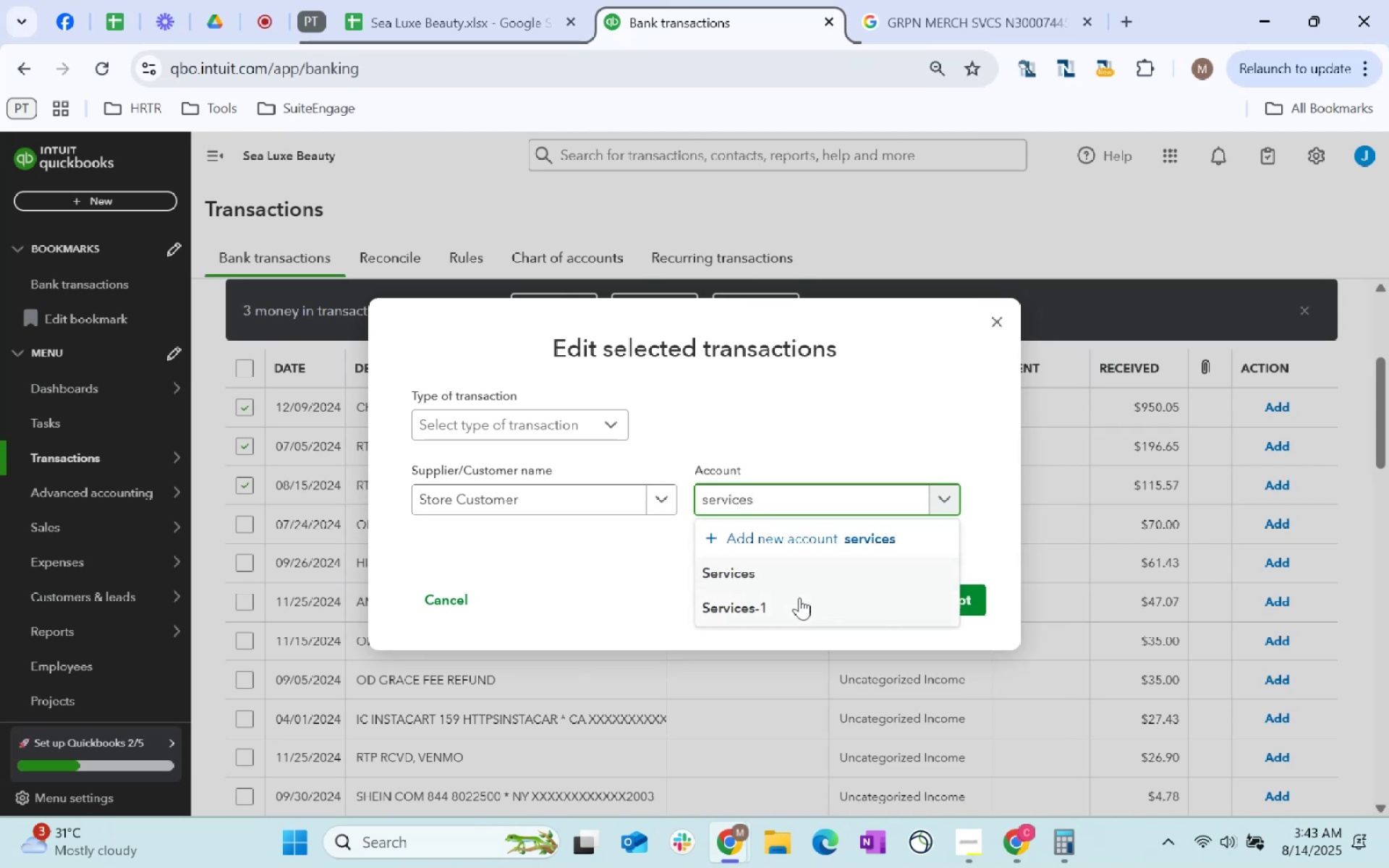 
left_click([804, 572])
 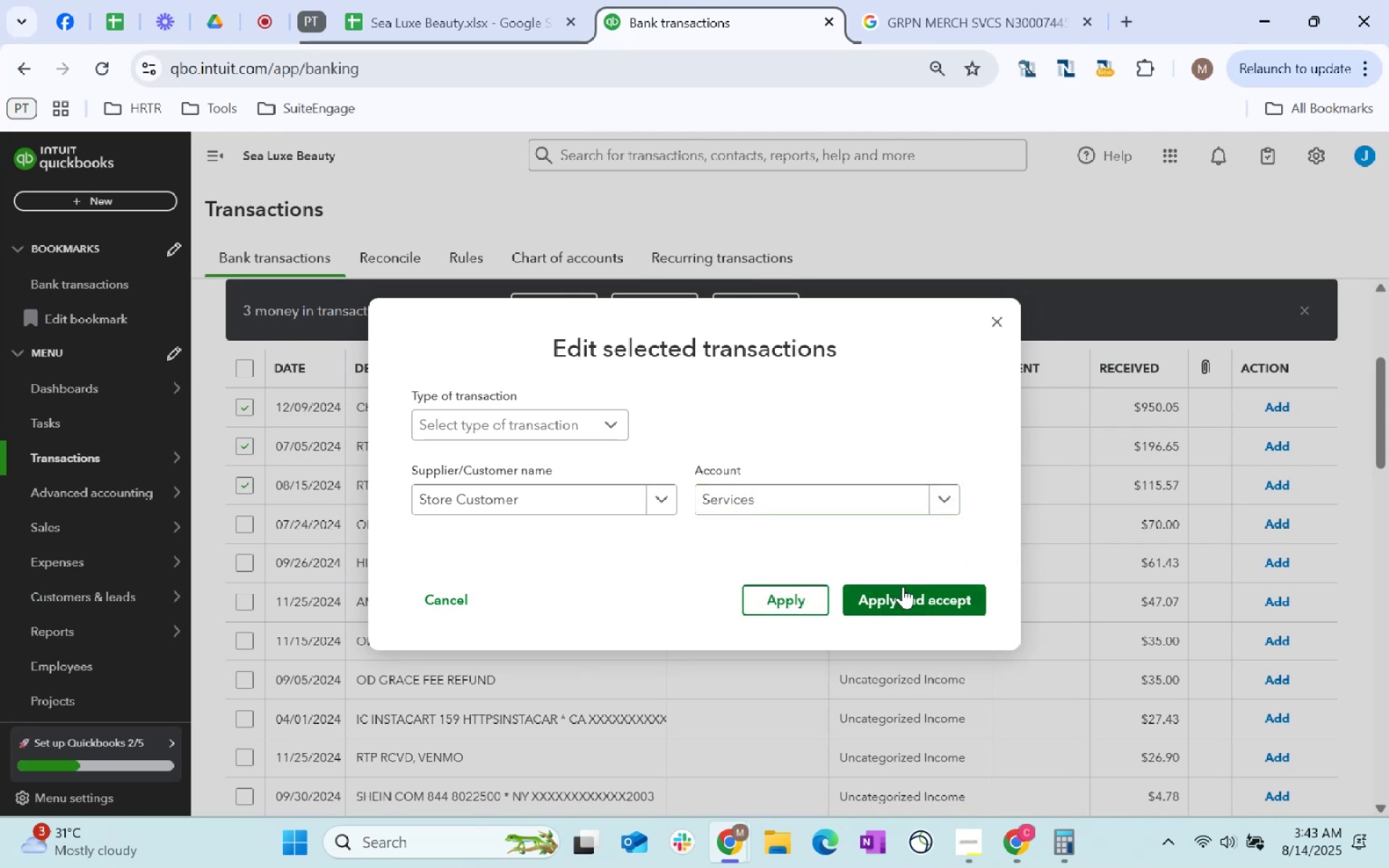 
left_click([904, 595])
 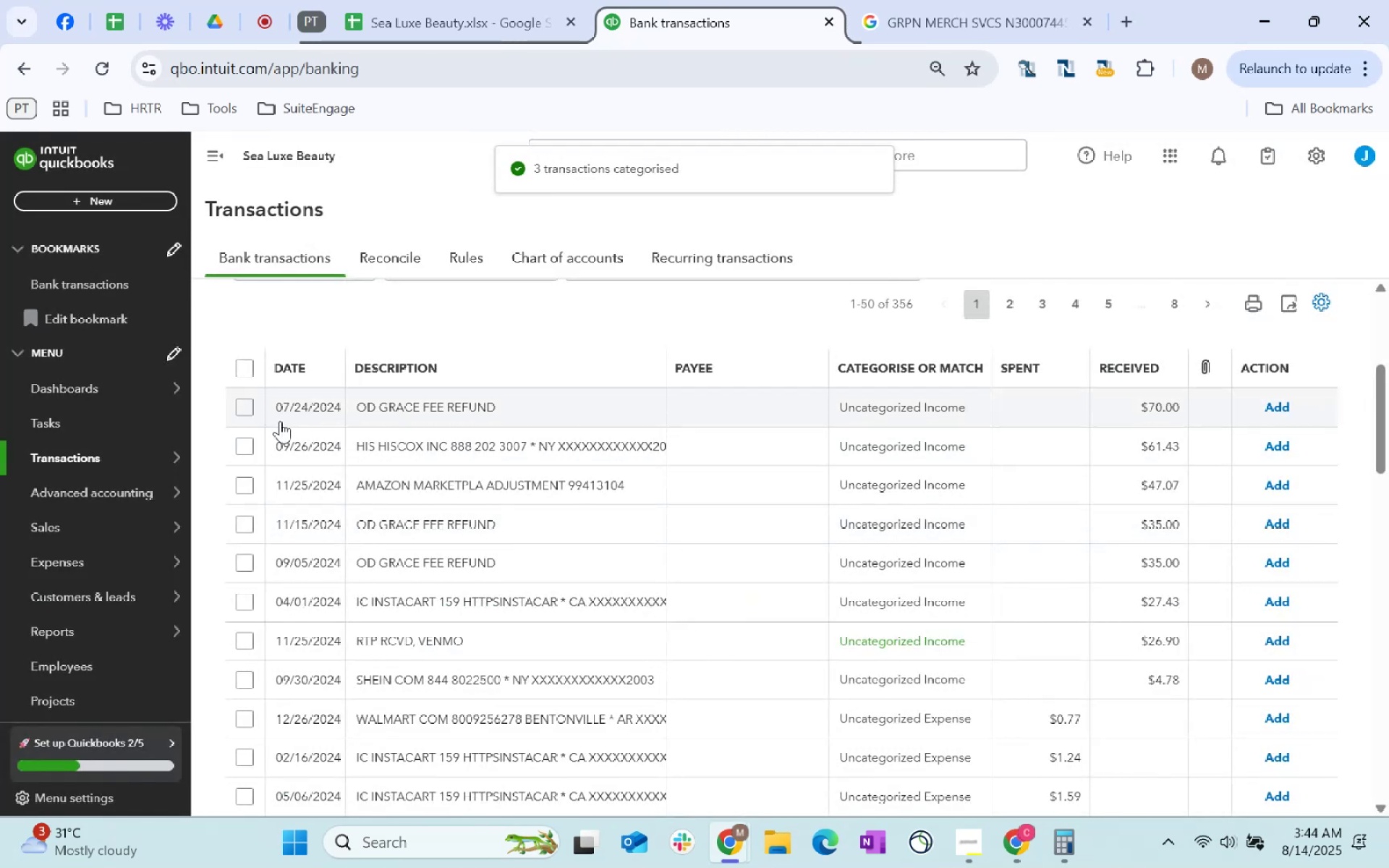 
left_click([261, 417])
 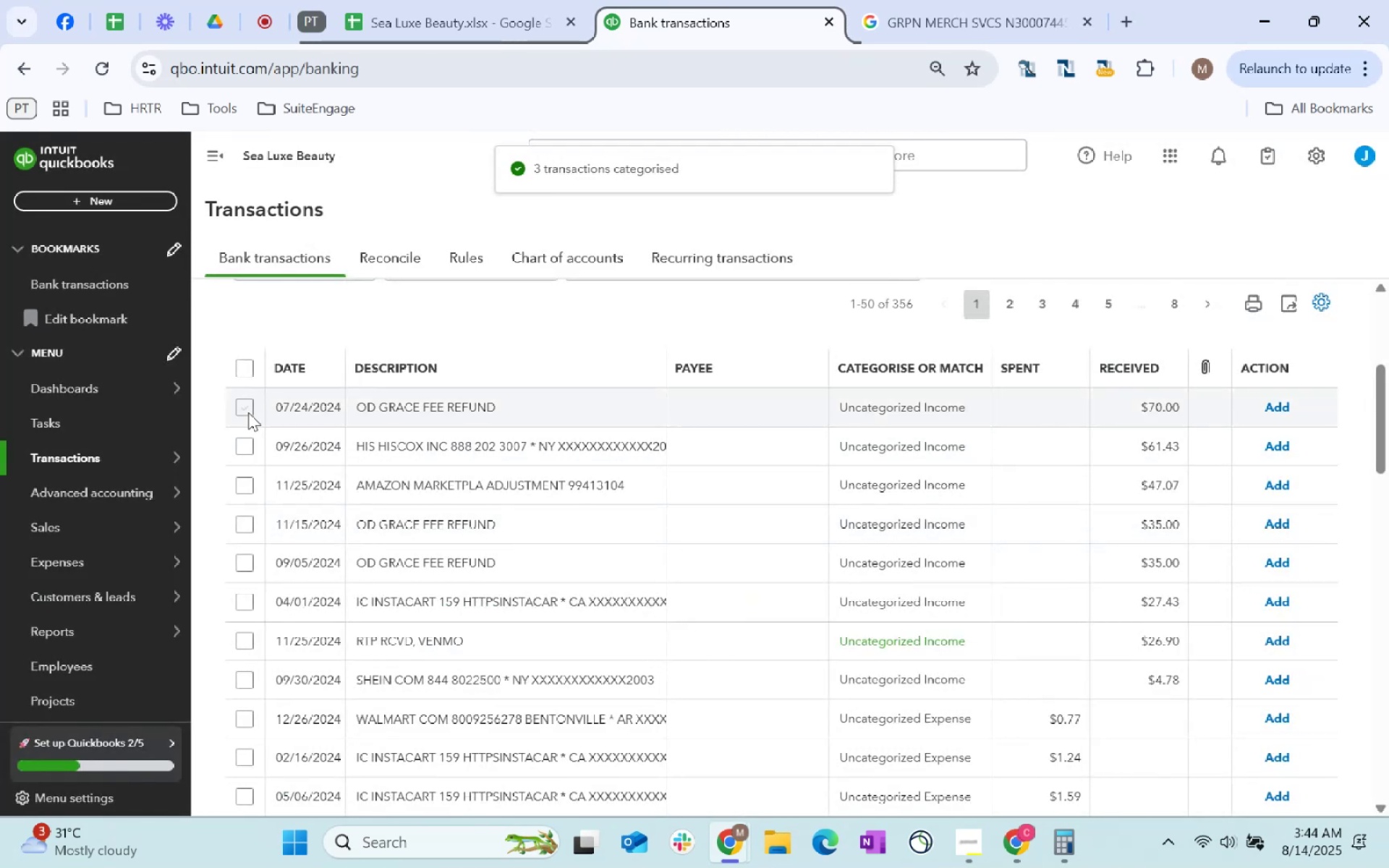 
left_click([248, 411])
 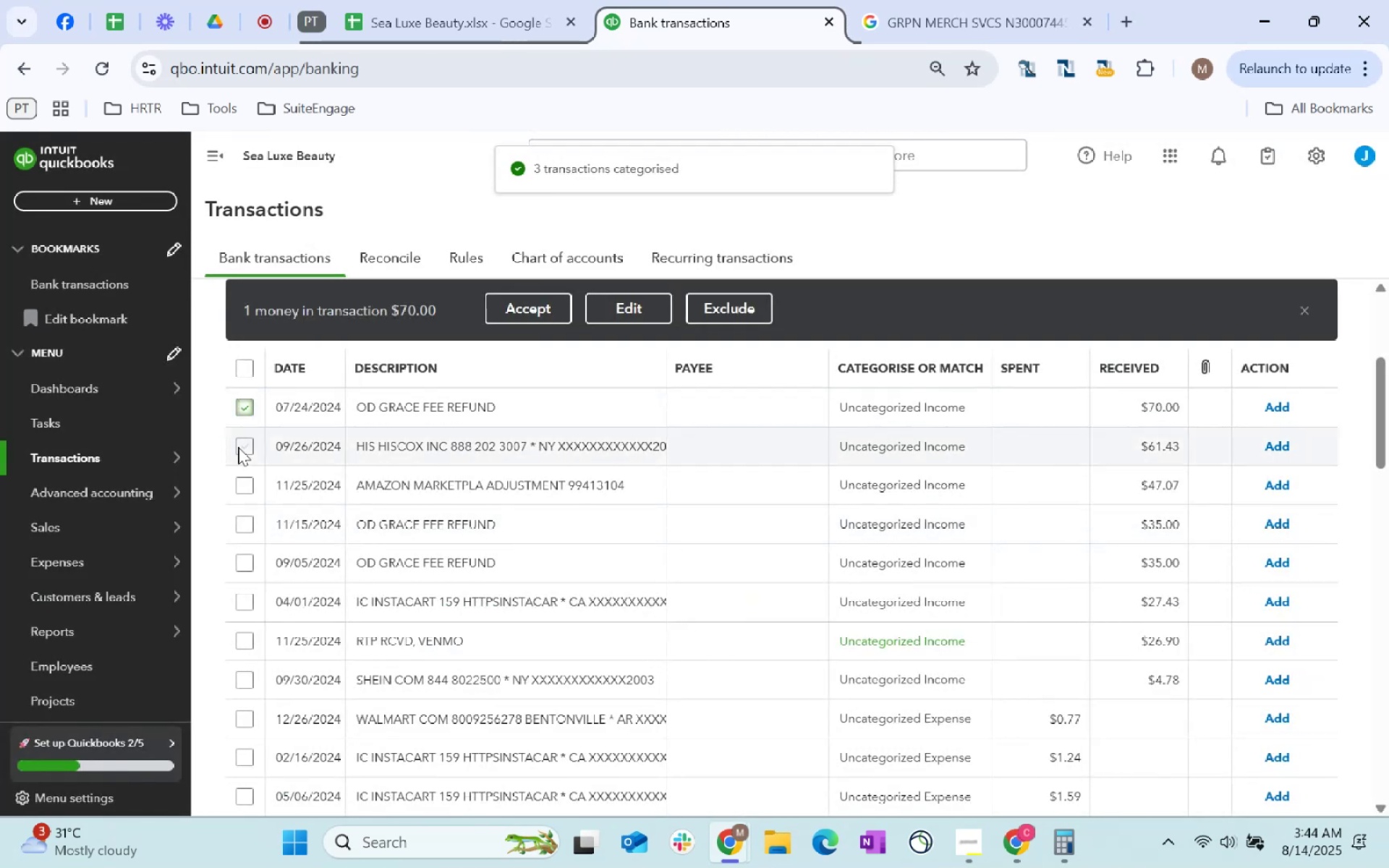 
left_click([238, 447])
 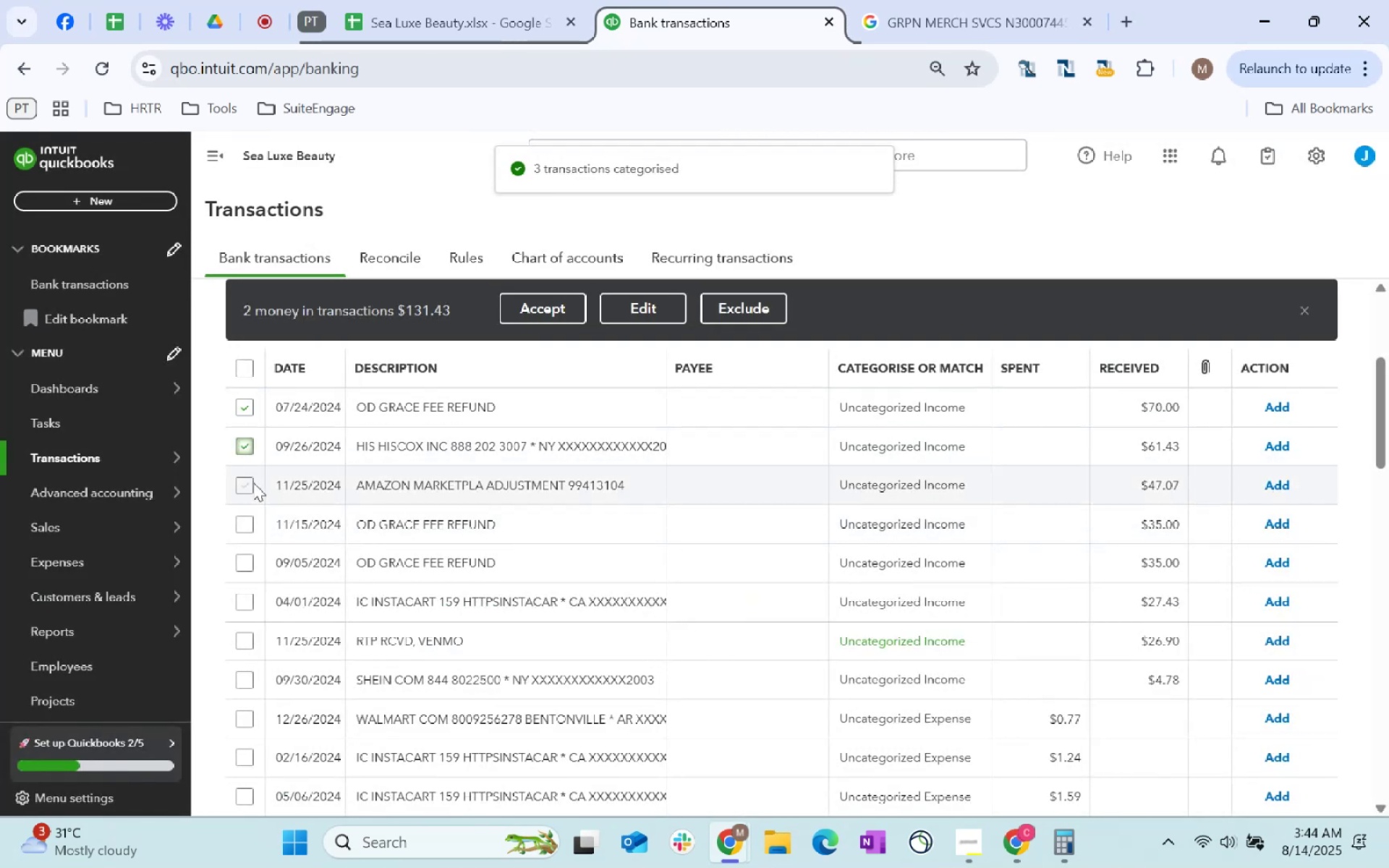 
left_click([245, 486])
 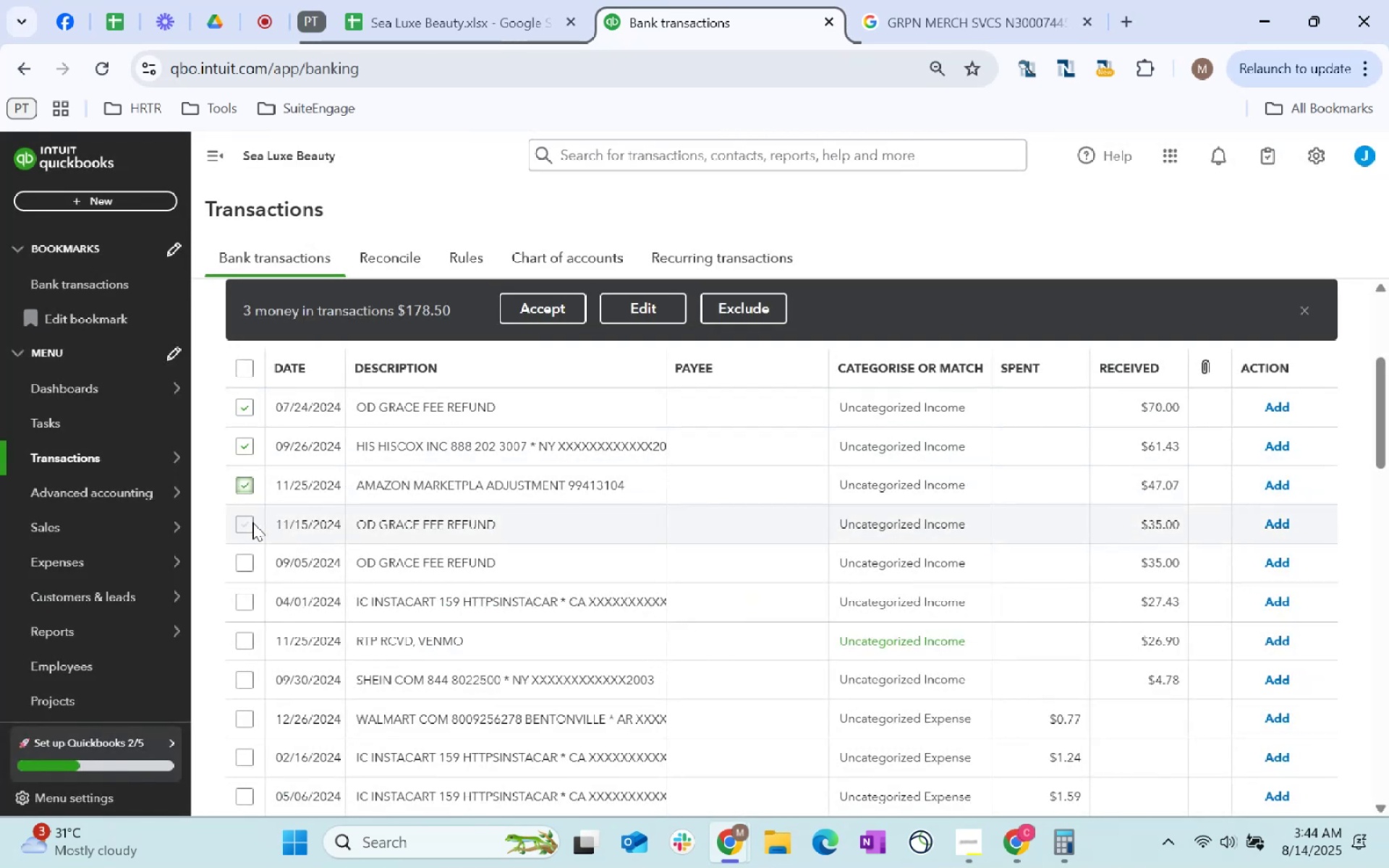 
left_click([252, 522])
 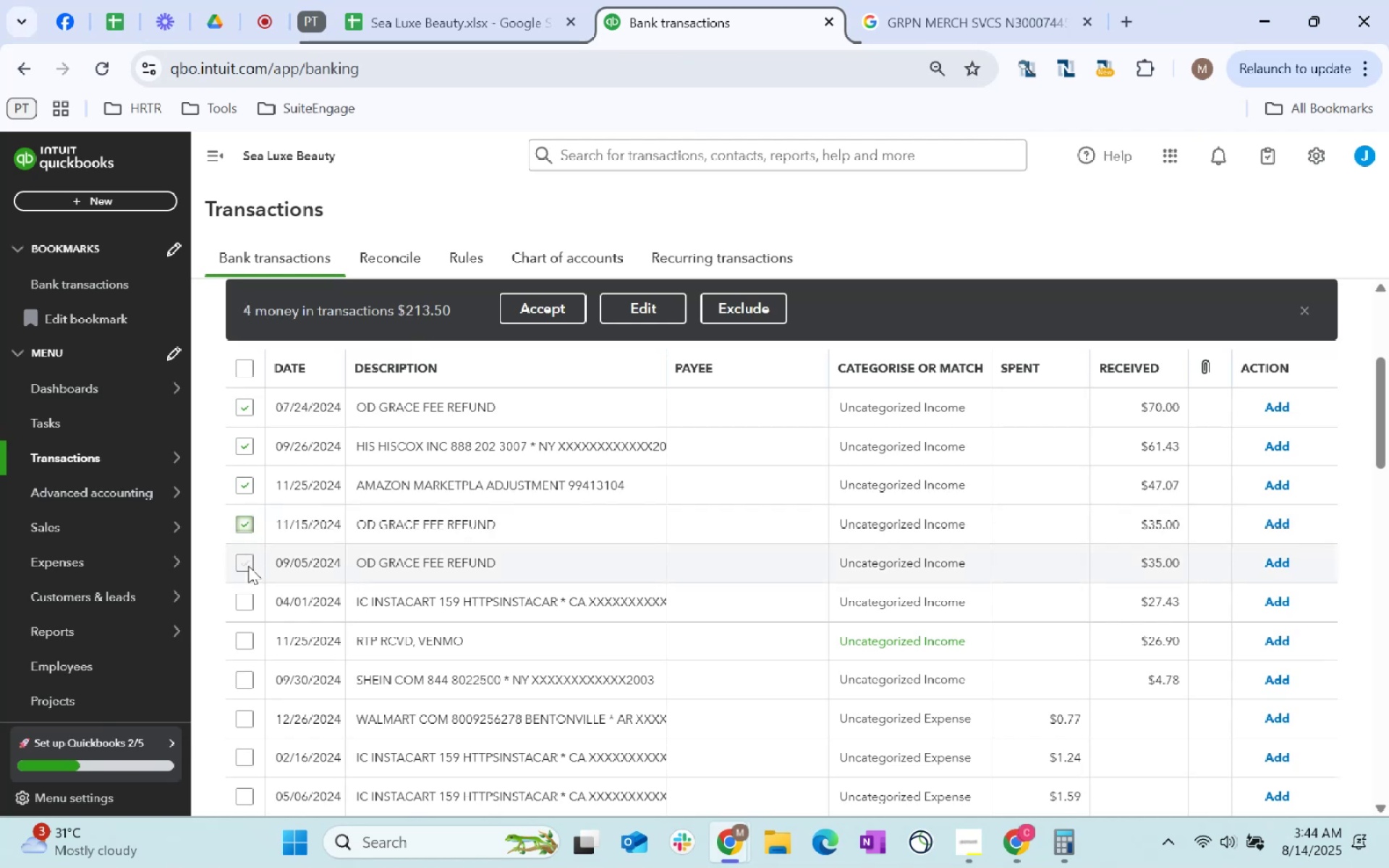 
left_click([248, 566])
 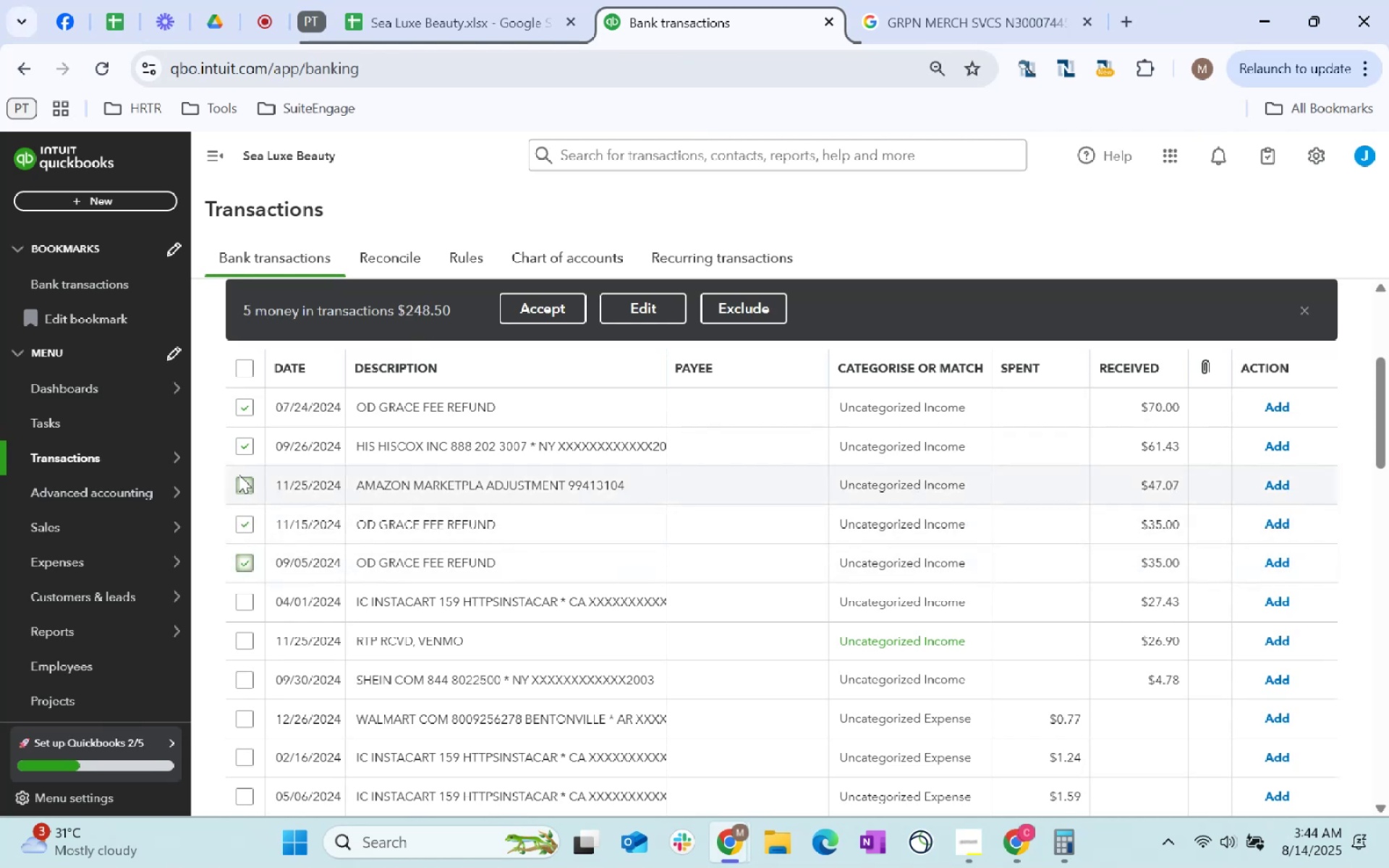 
left_click([250, 450])
 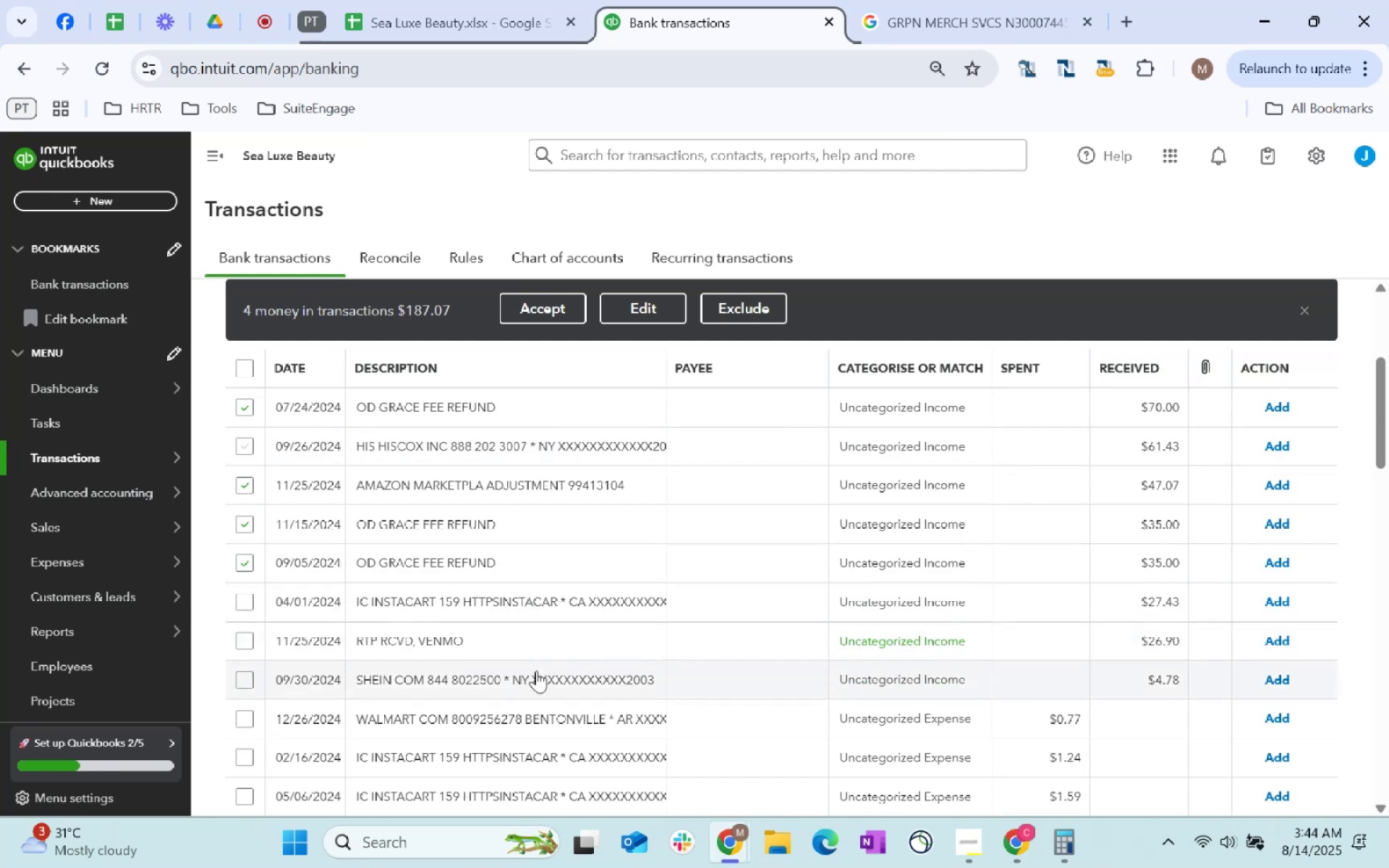 
wait(16.21)
 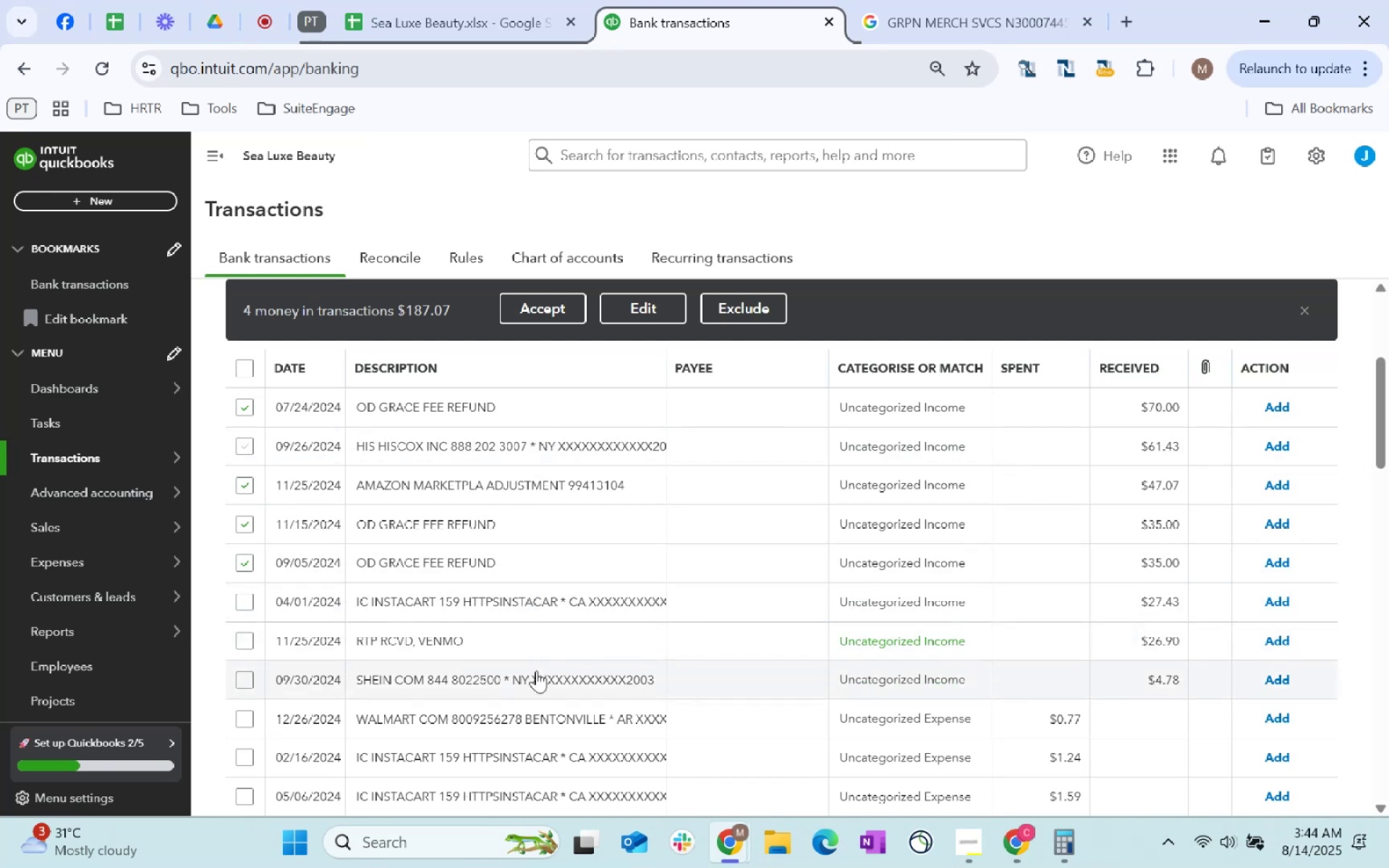 
left_click([558, 512])
 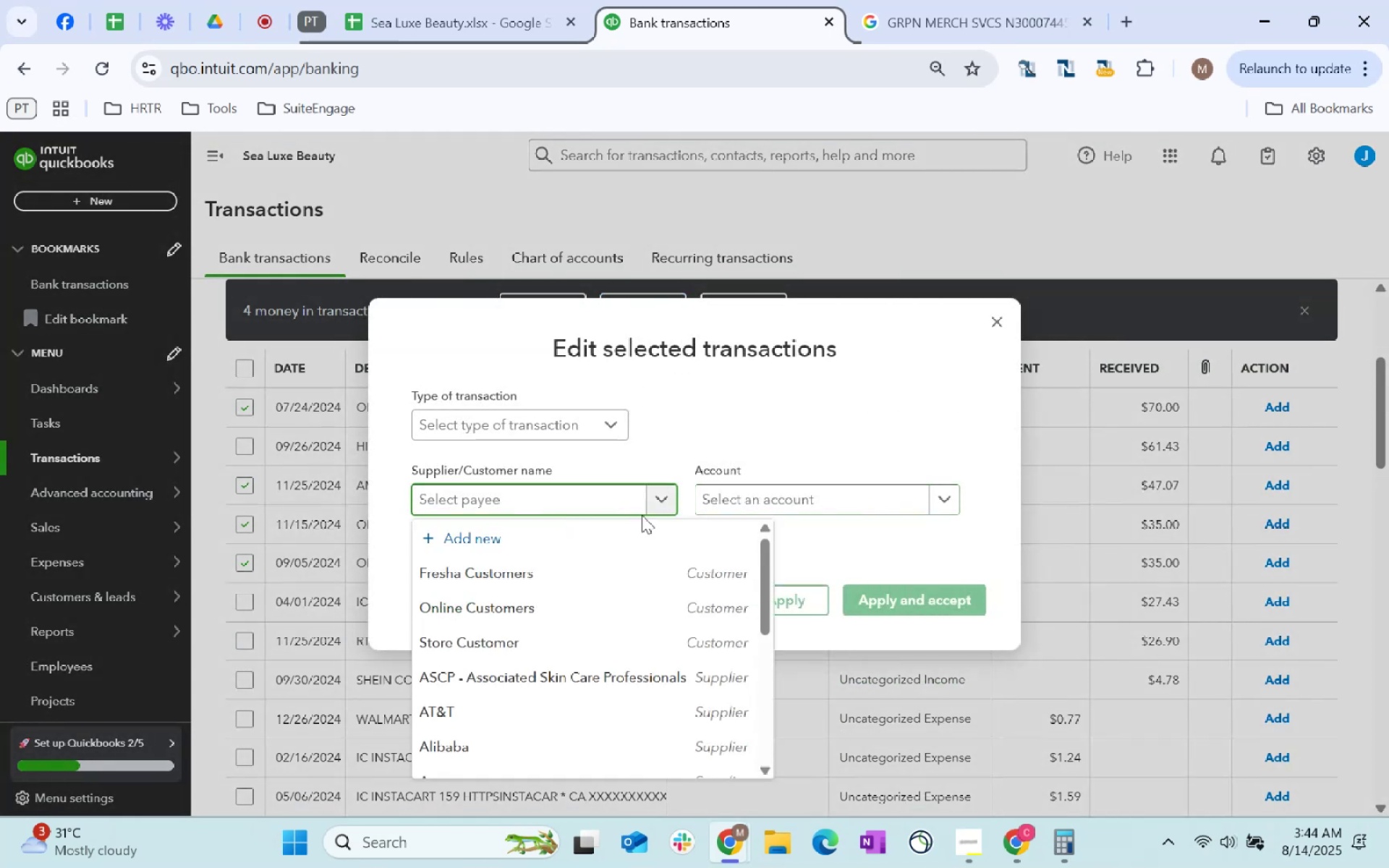 
left_click([768, 500])
 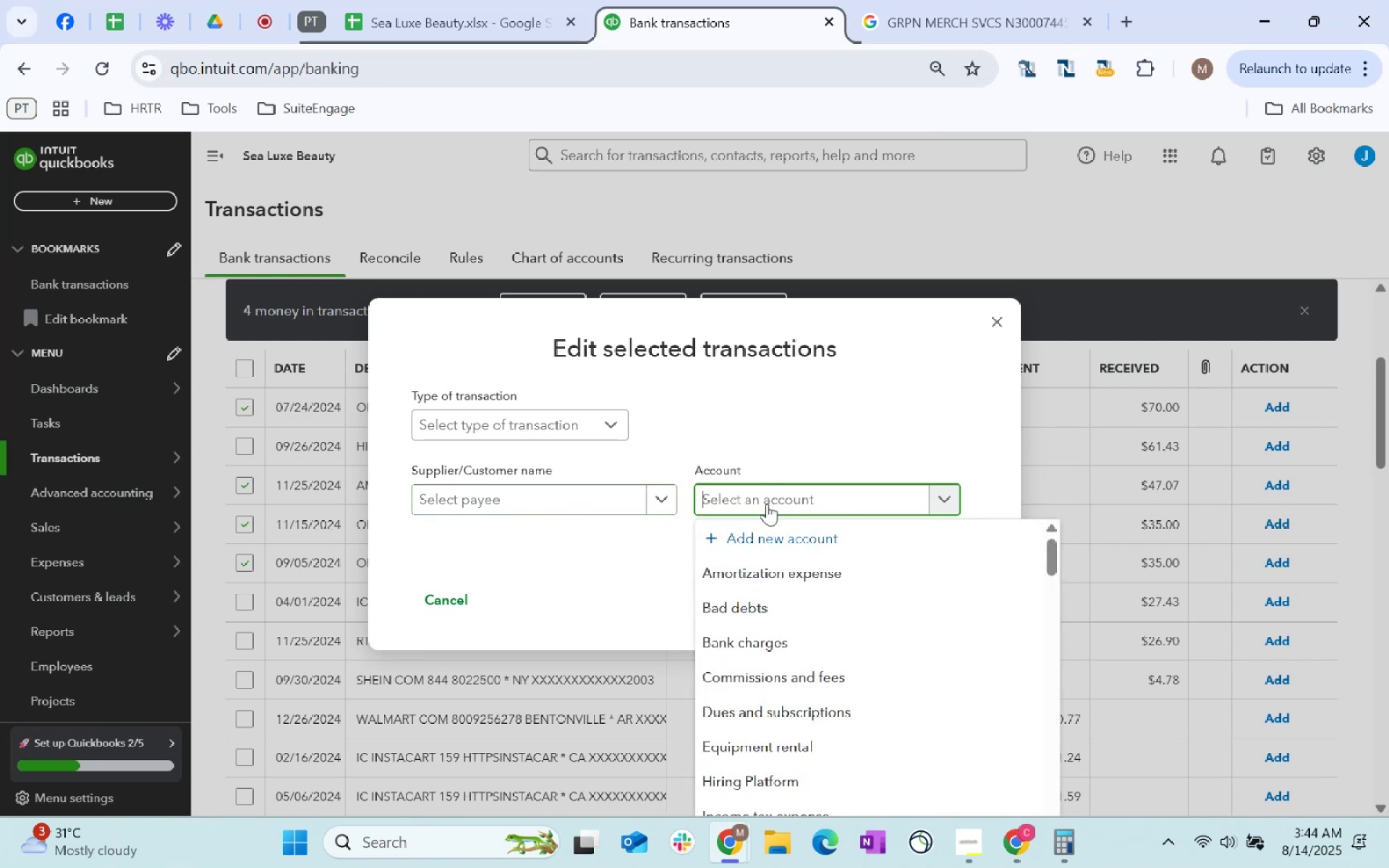 
type(other income)
 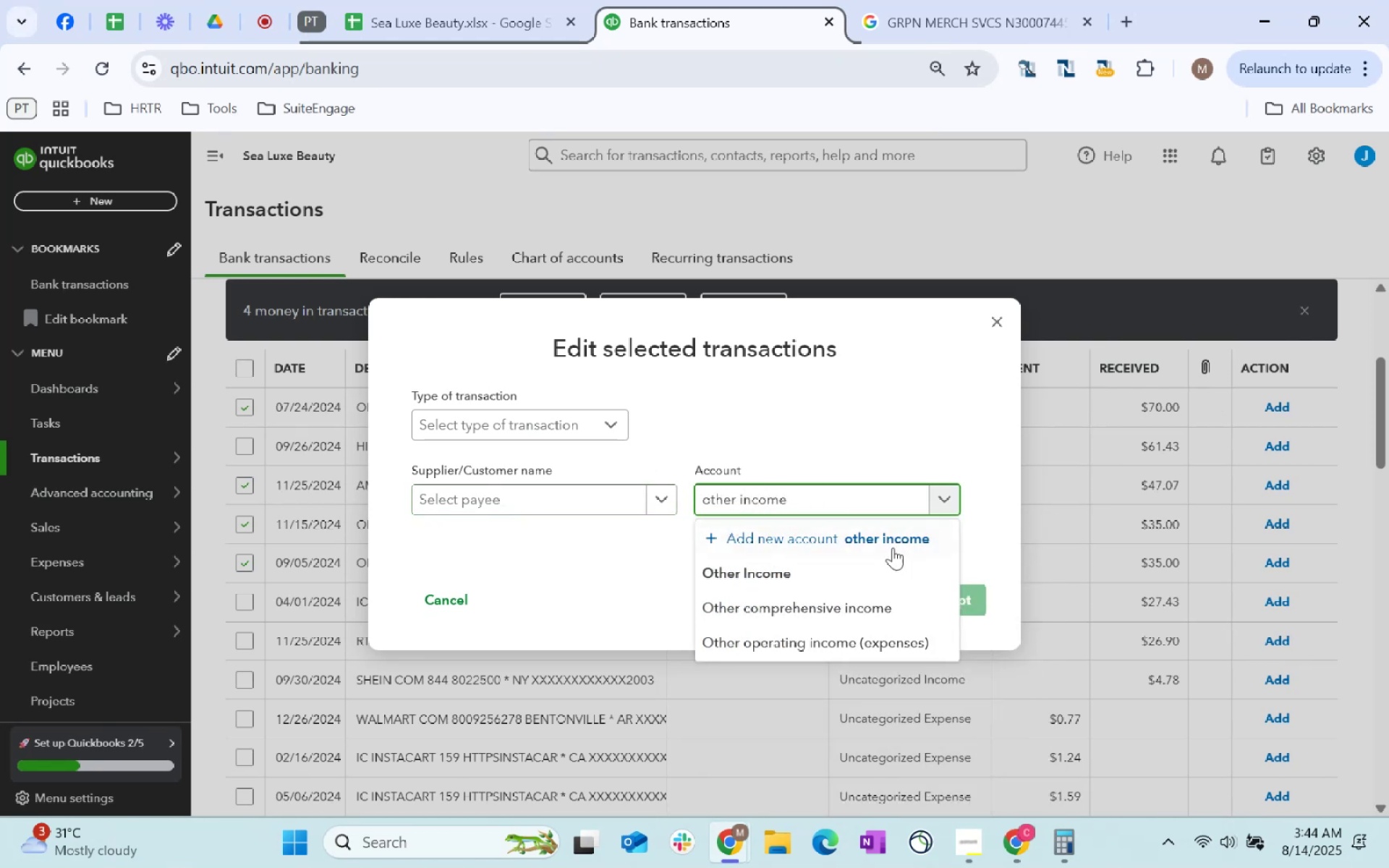 
left_click([810, 572])
 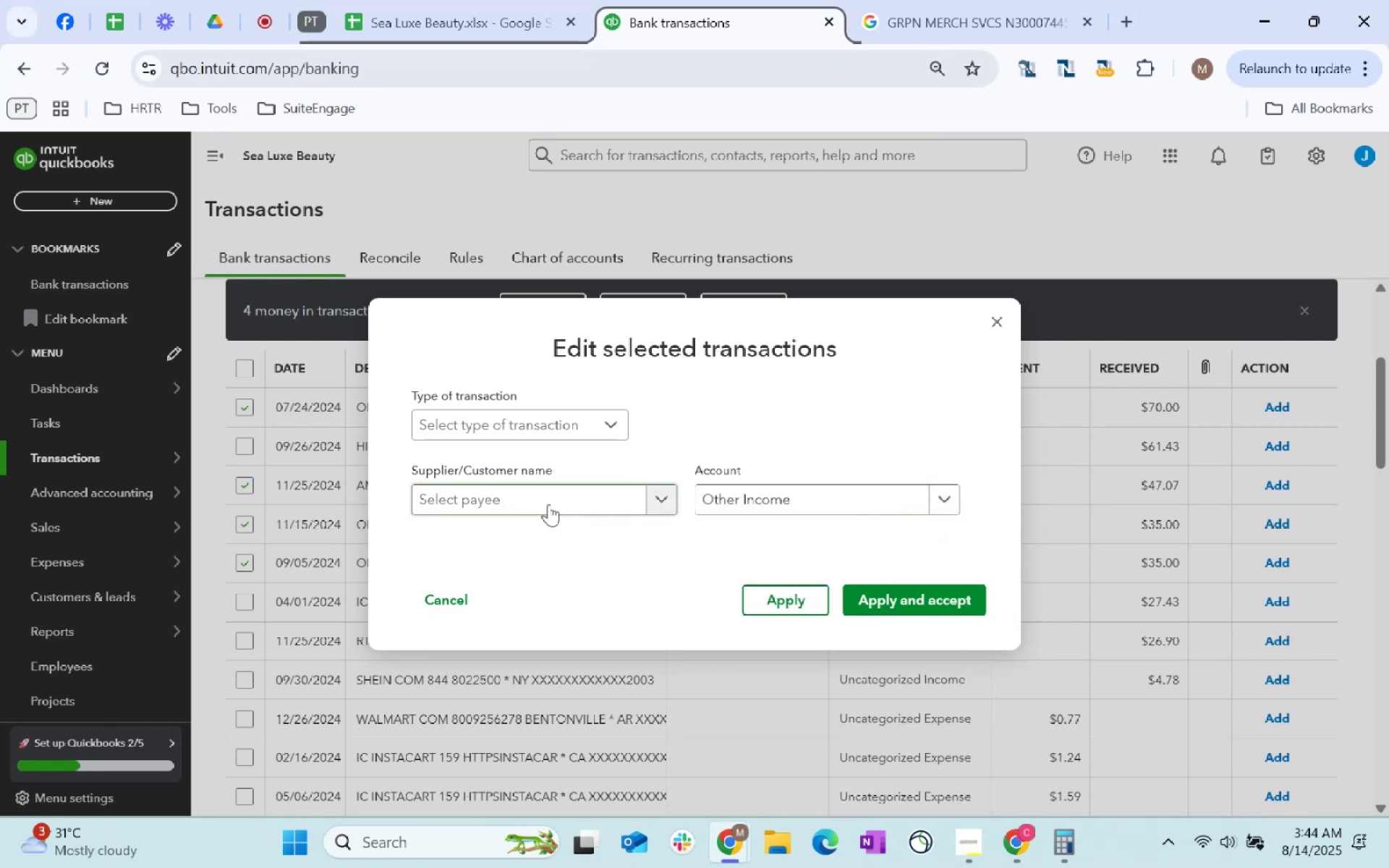 
left_click([548, 504])
 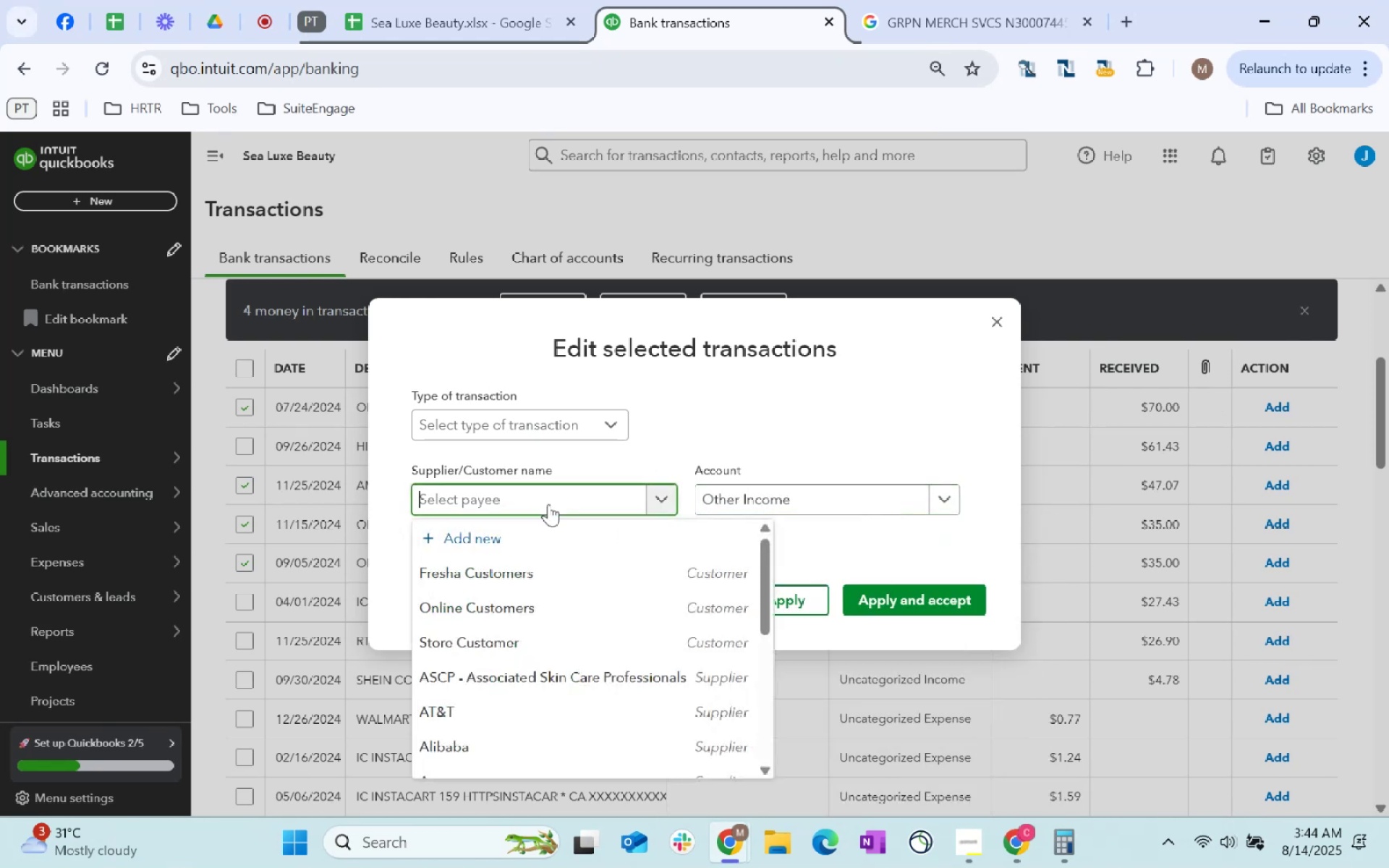 
type(st)
key(Backspace)
key(Backspace)
key(Backspace)
key(Backspace)
type(online)
 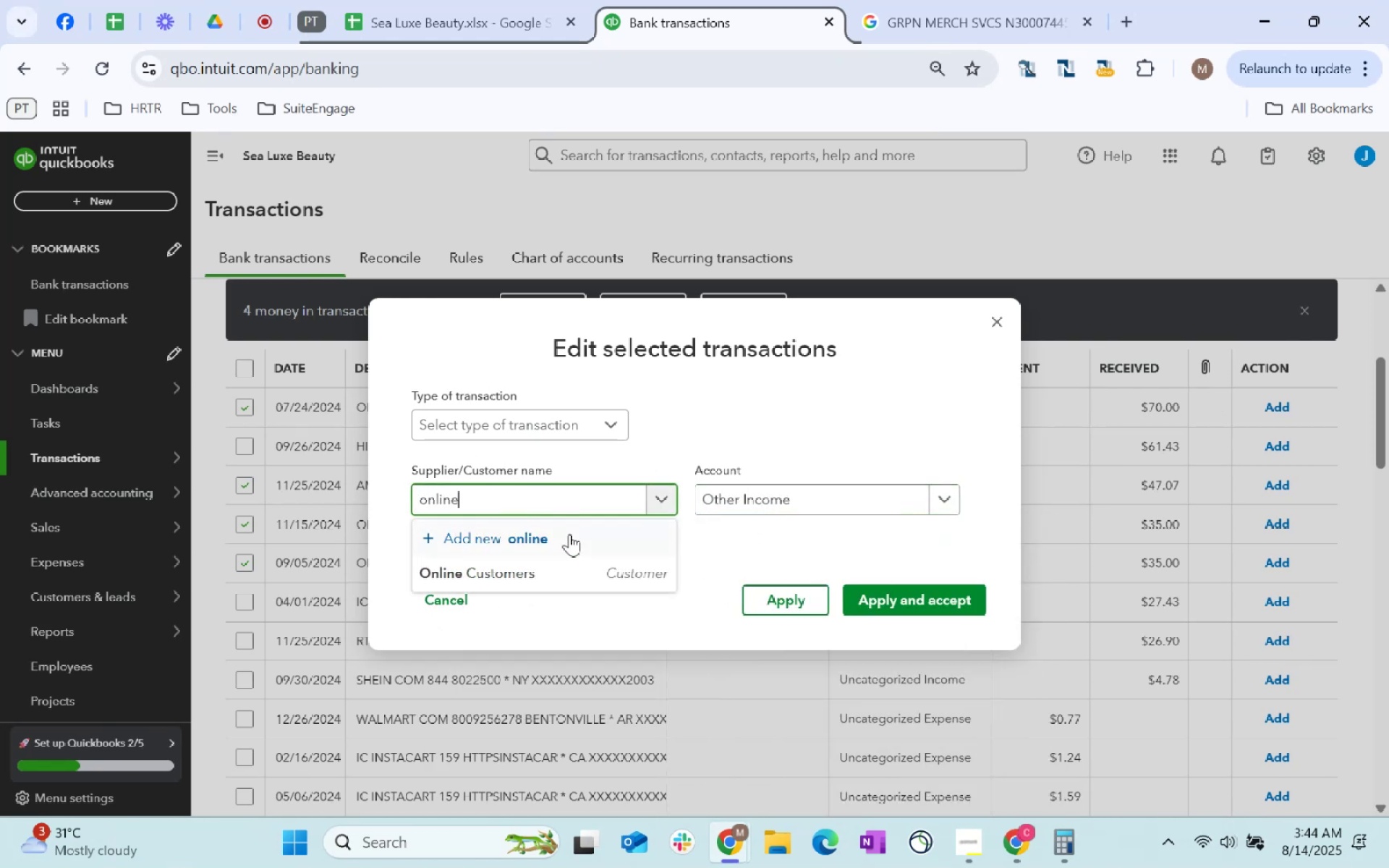 
left_click([585, 582])
 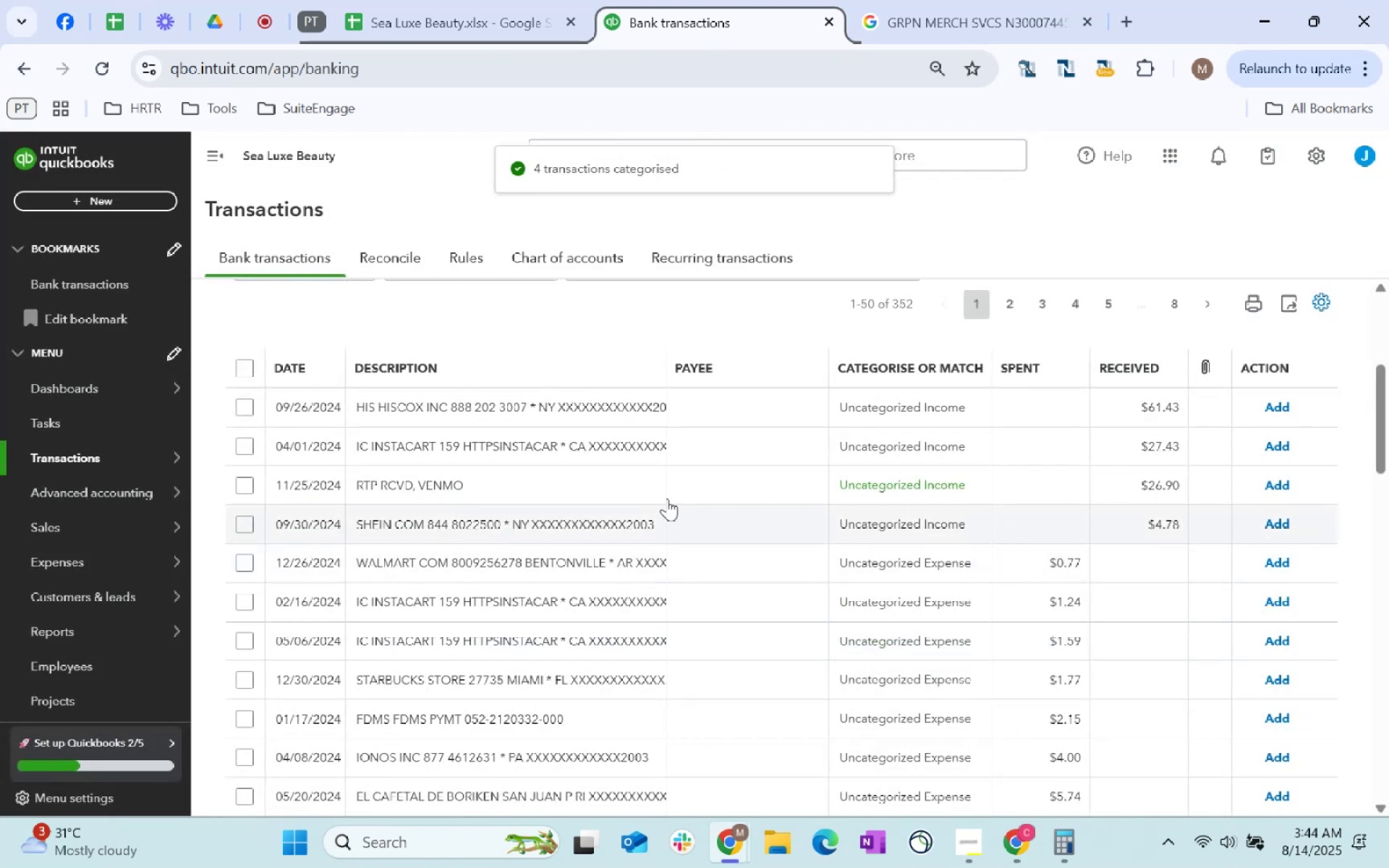 
wait(5.32)
 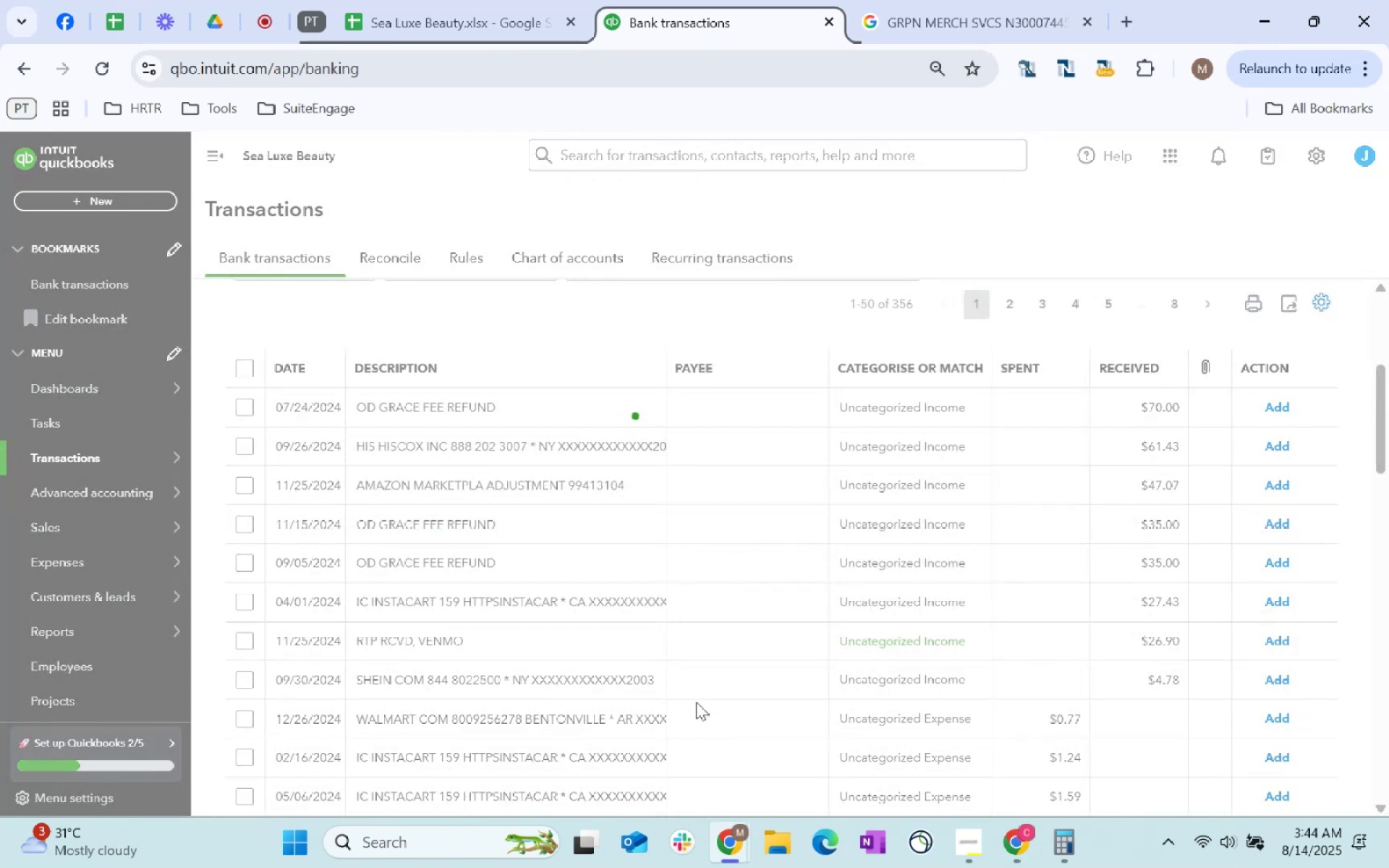 
left_click([252, 520])
 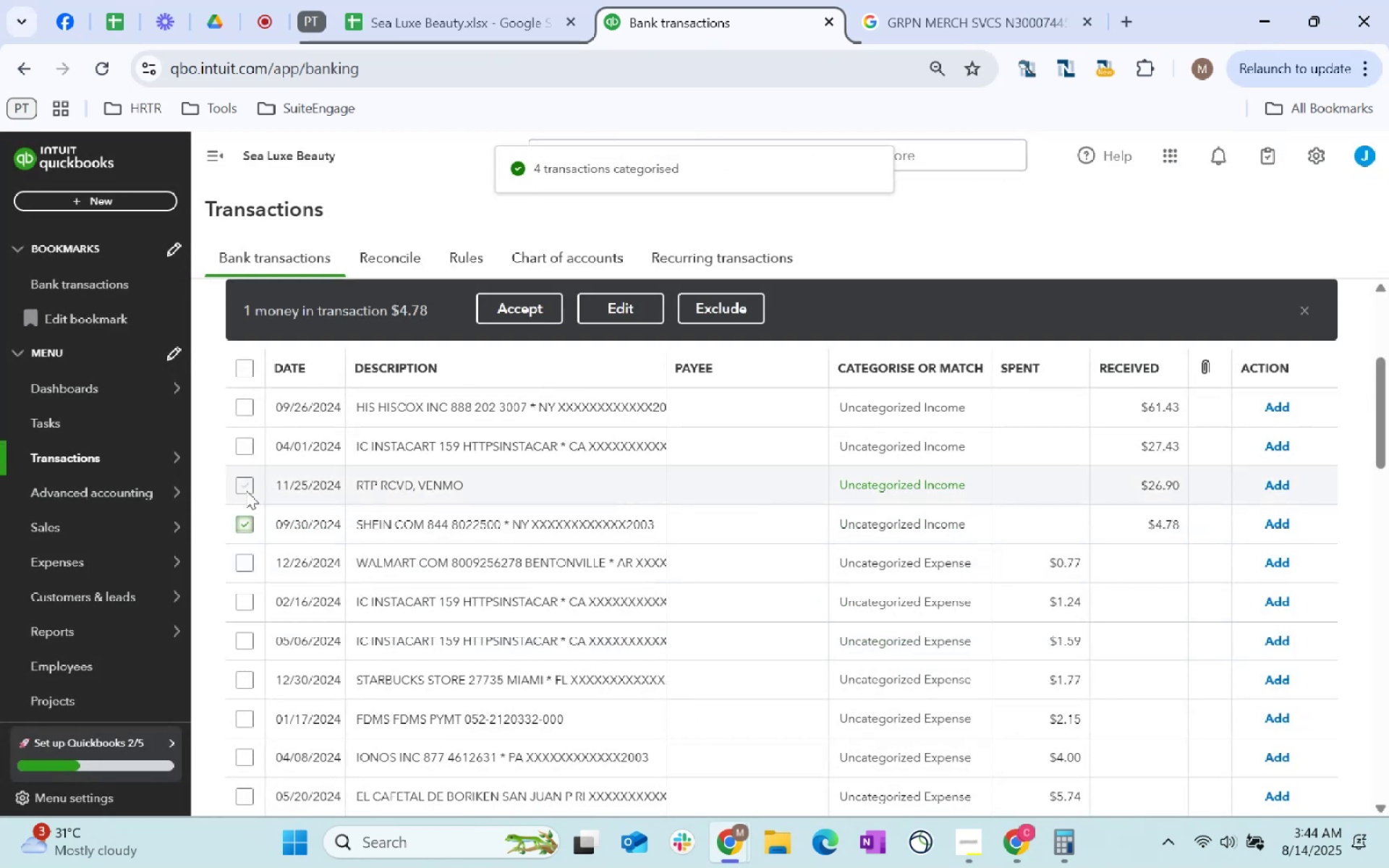 
left_click([246, 490])
 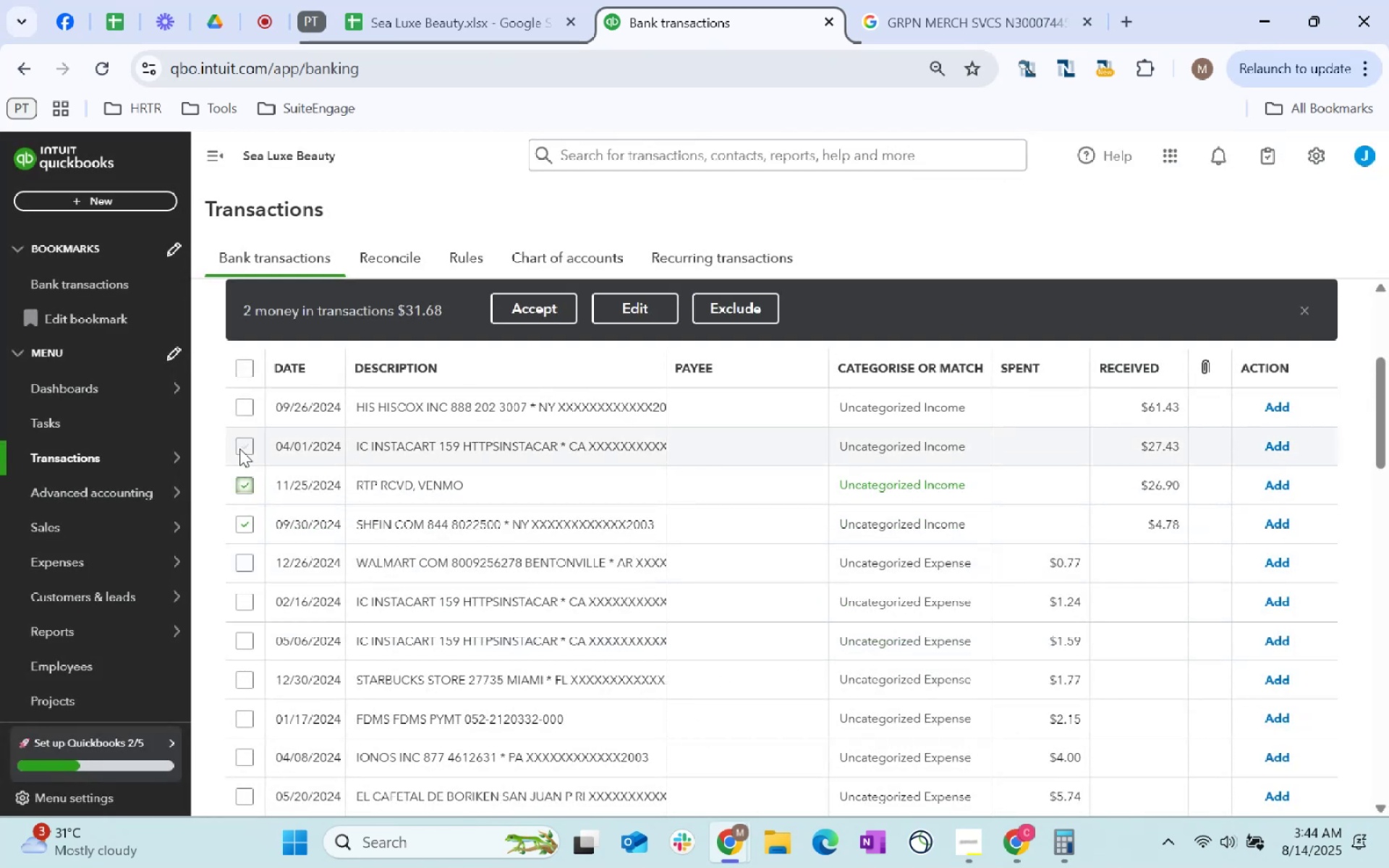 
left_click([241, 448])
 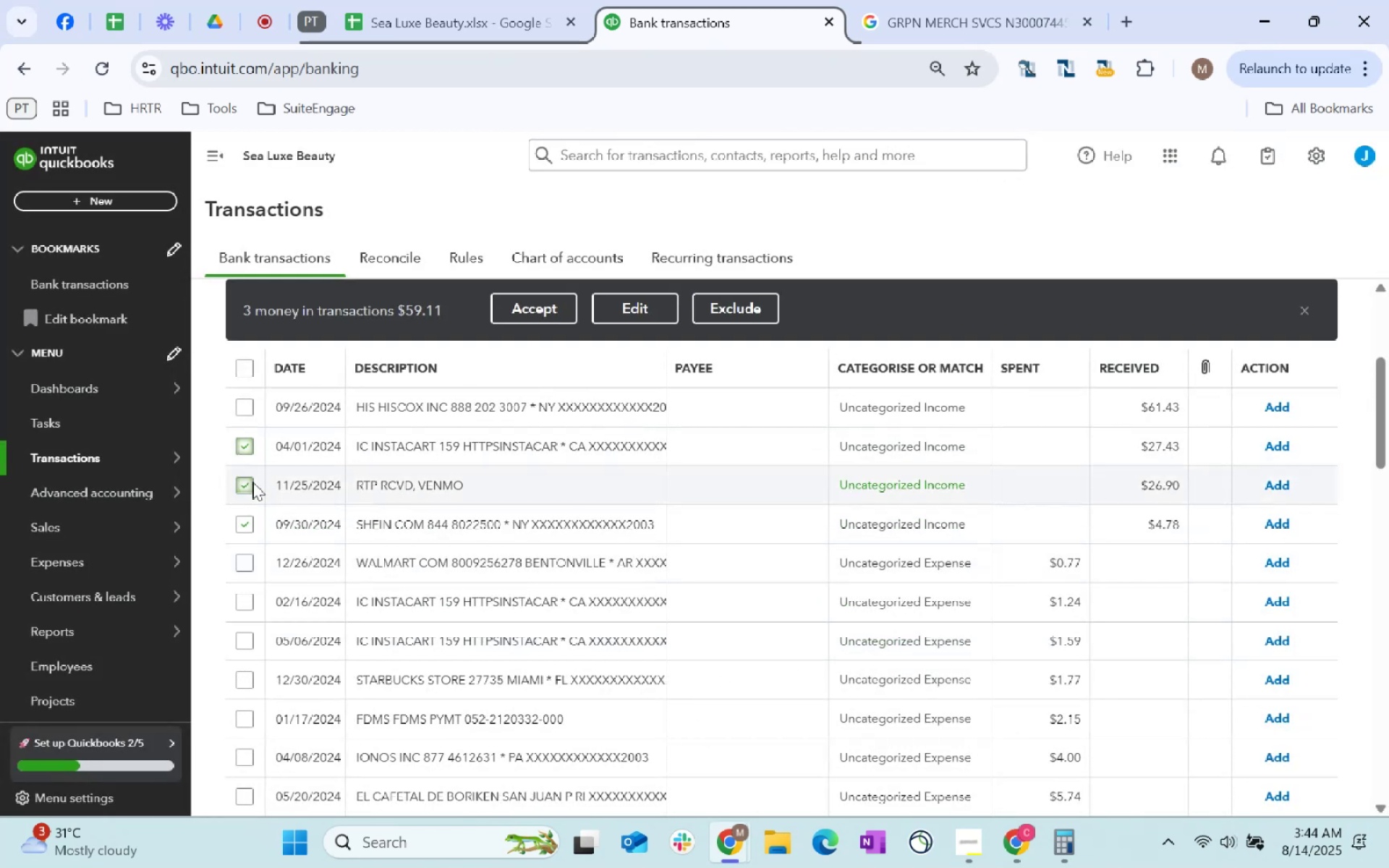 
left_click([252, 485])
 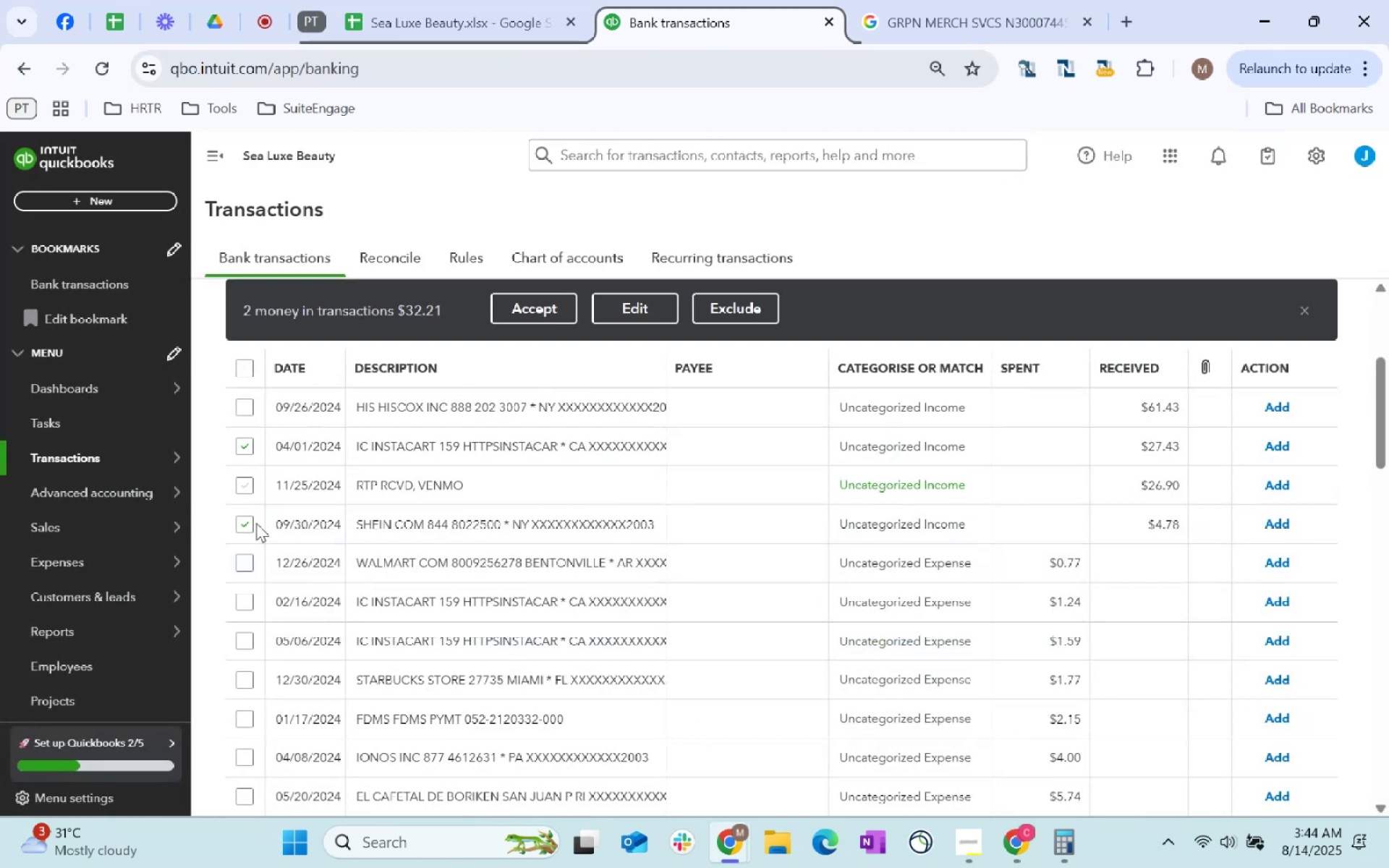 
left_click([242, 527])
 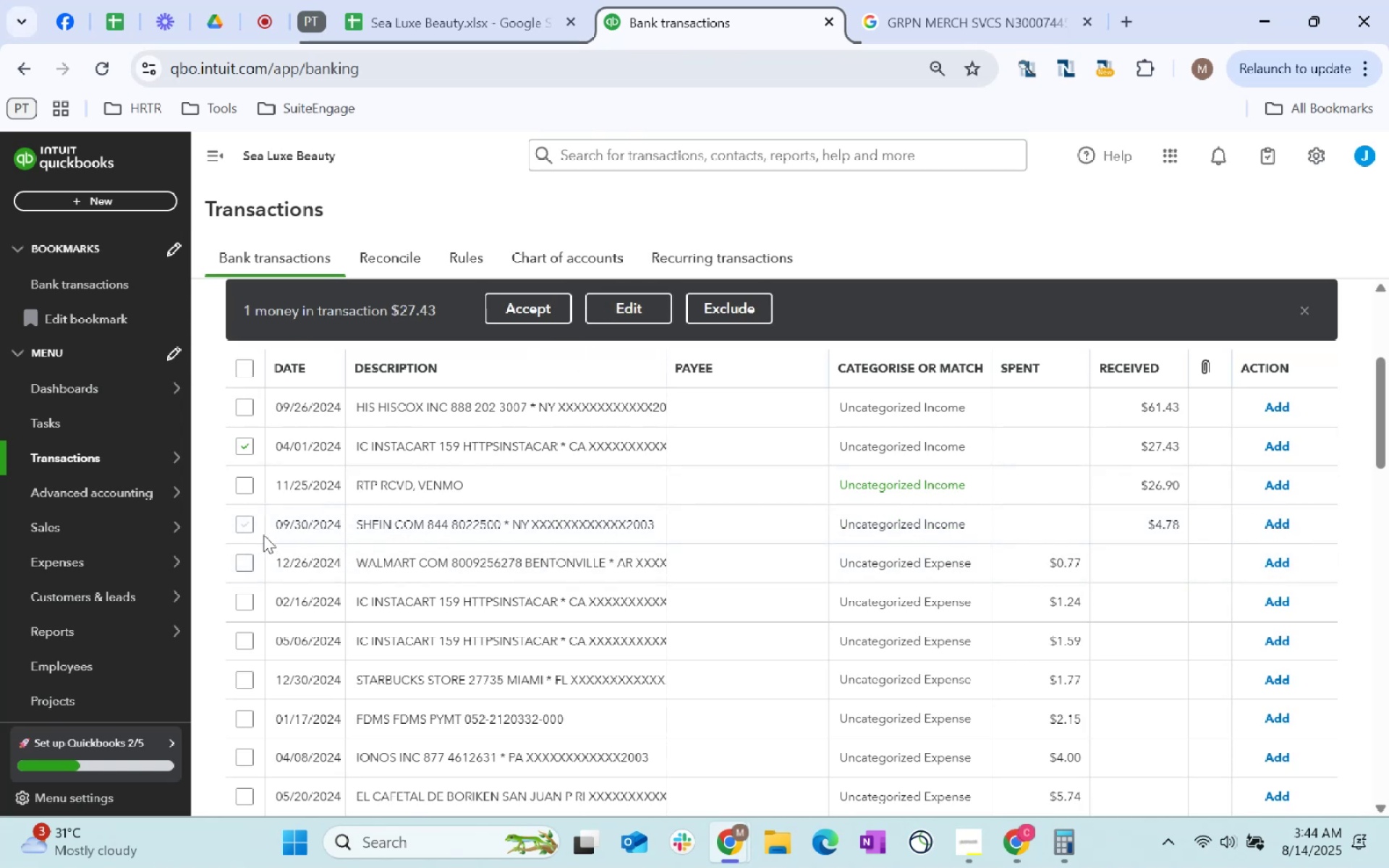 
wait(5.59)
 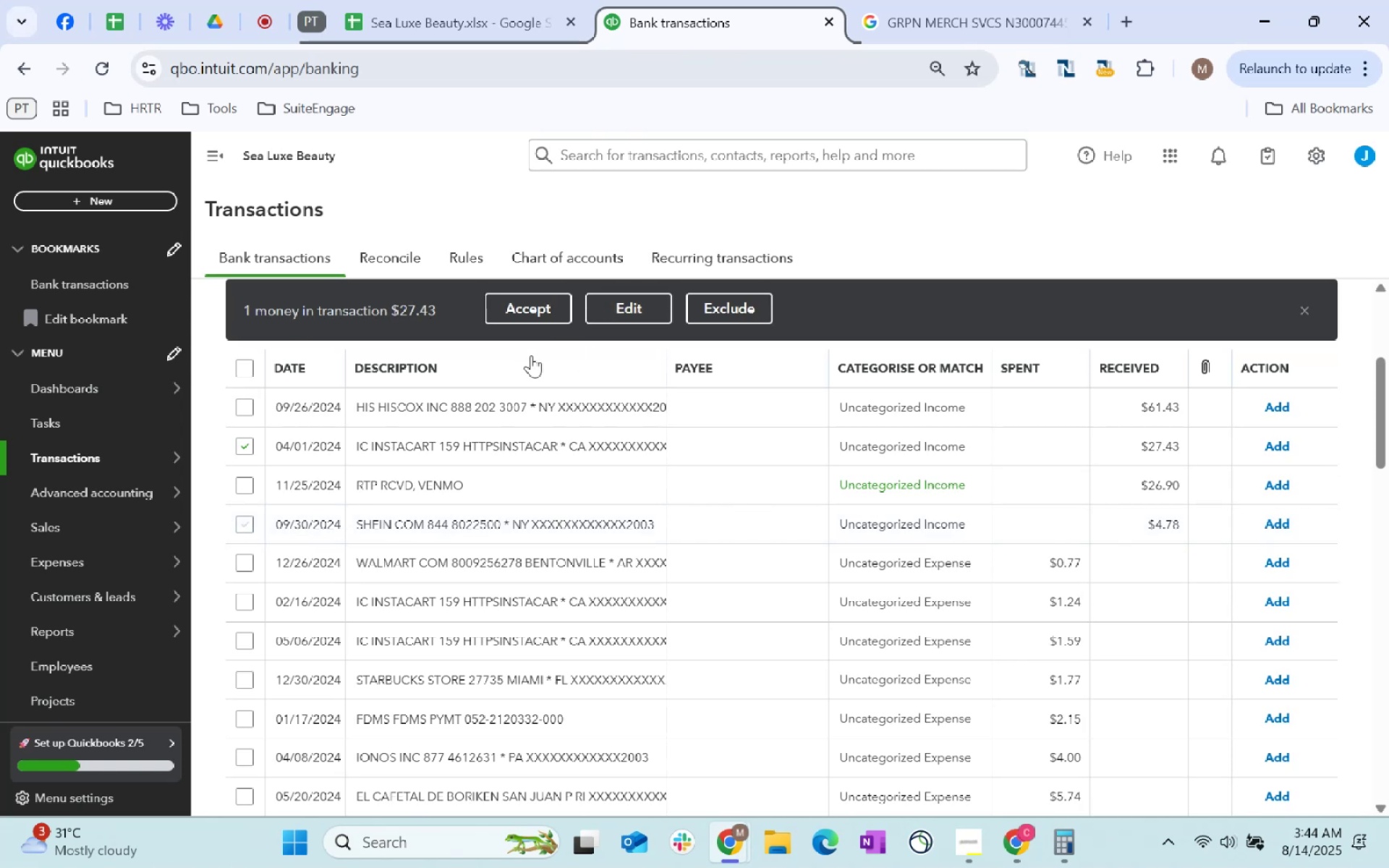 
left_click([248, 525])
 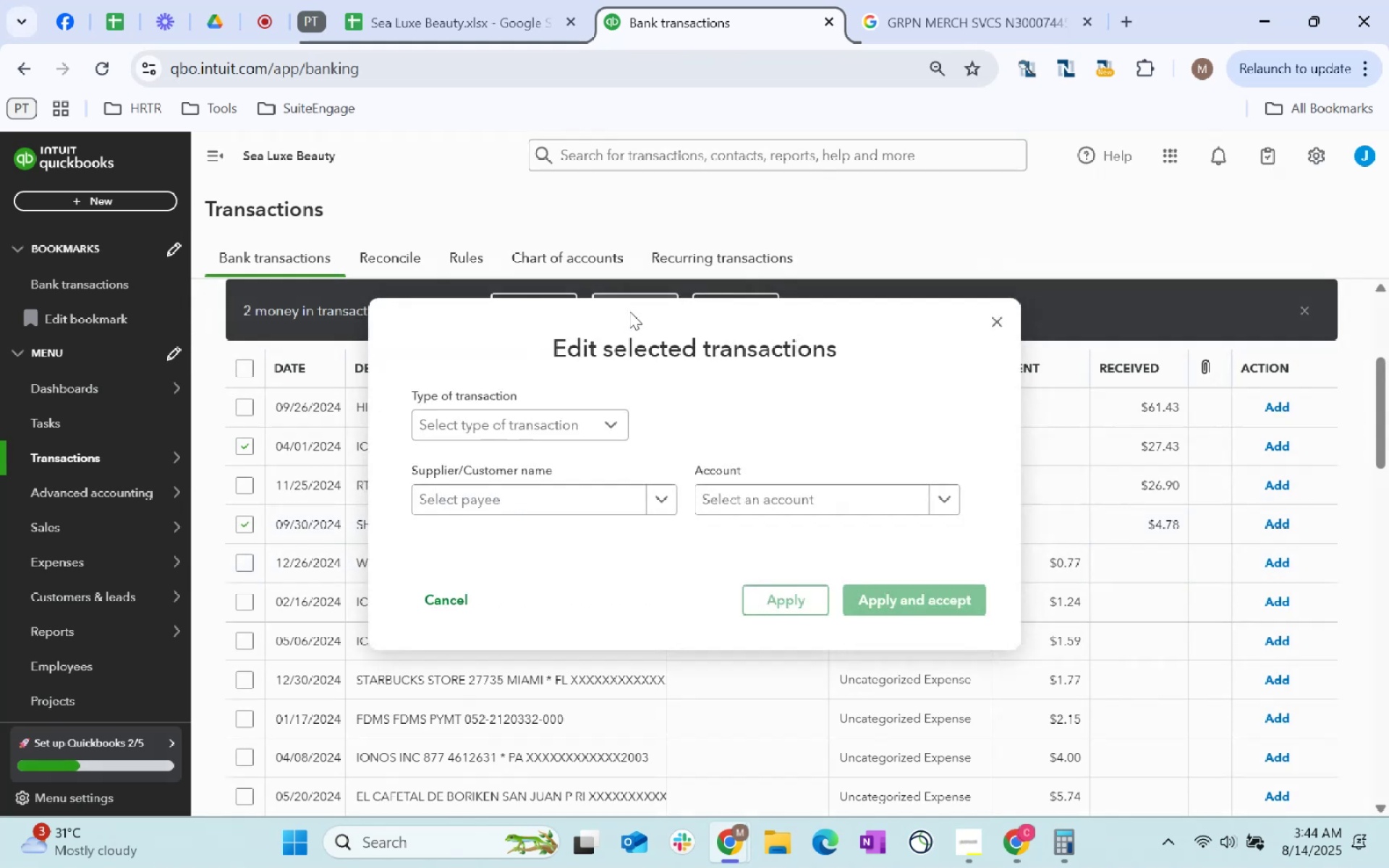 
left_click([579, 503])
 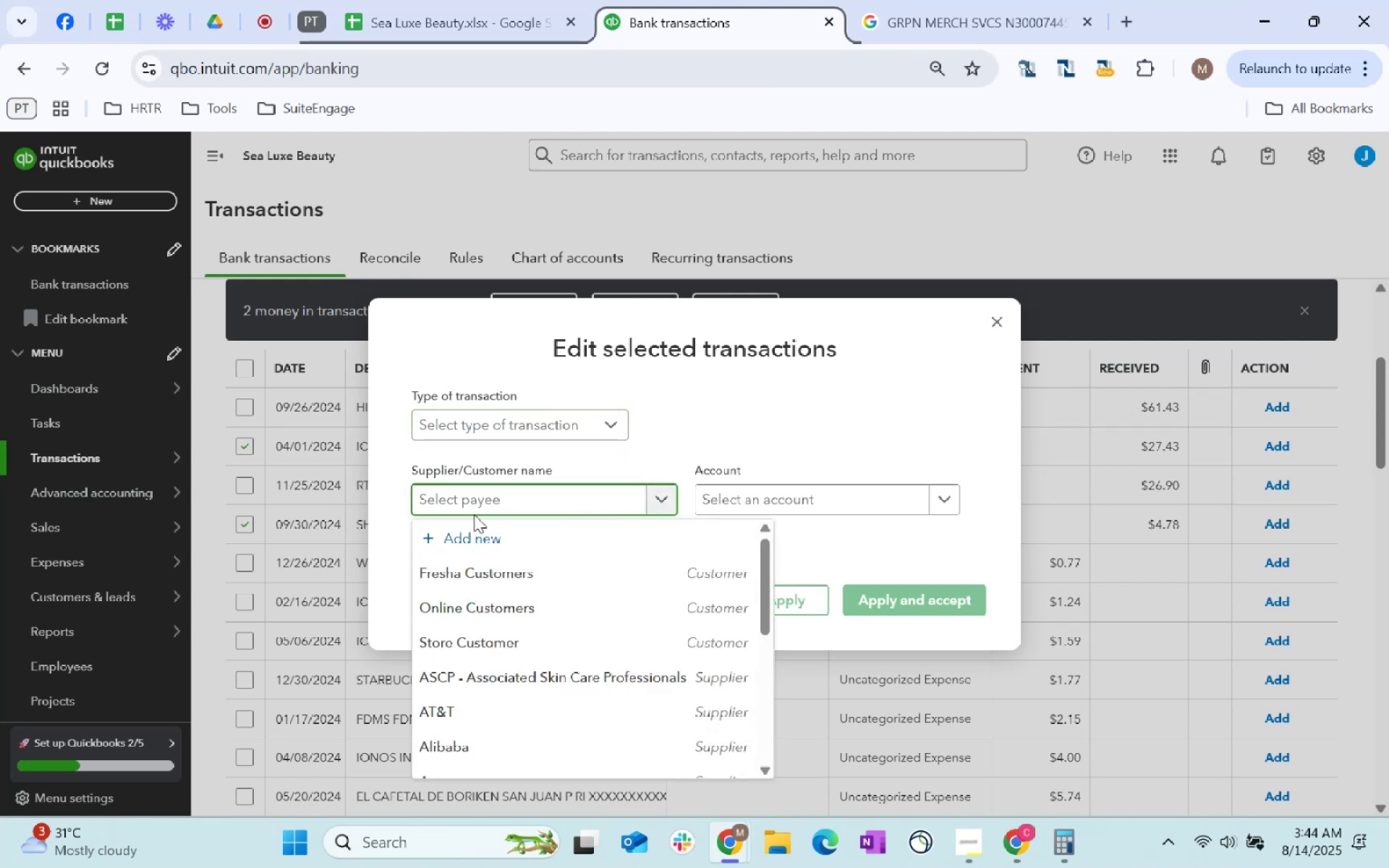 
left_click([534, 603])
 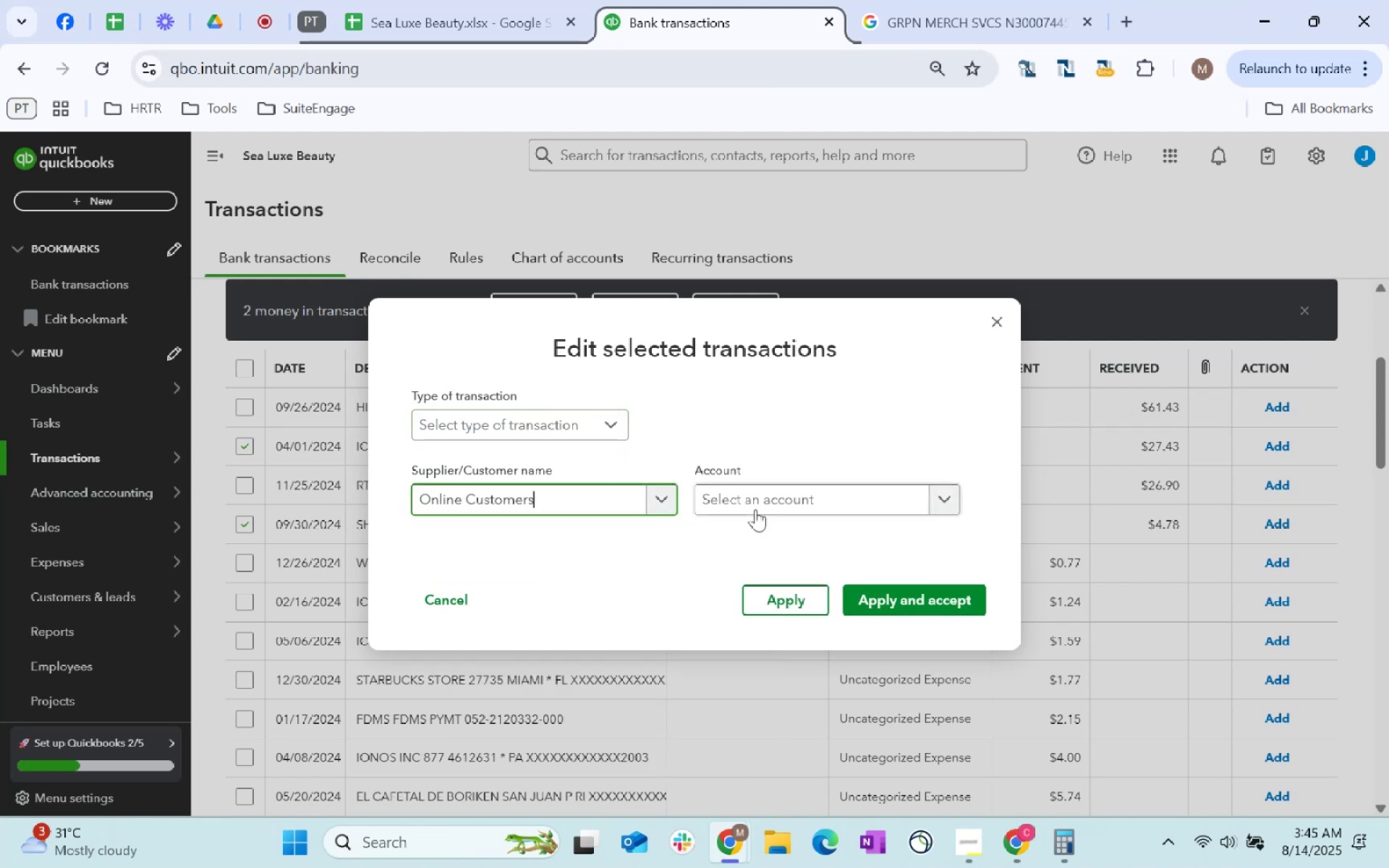 
left_click([755, 508])
 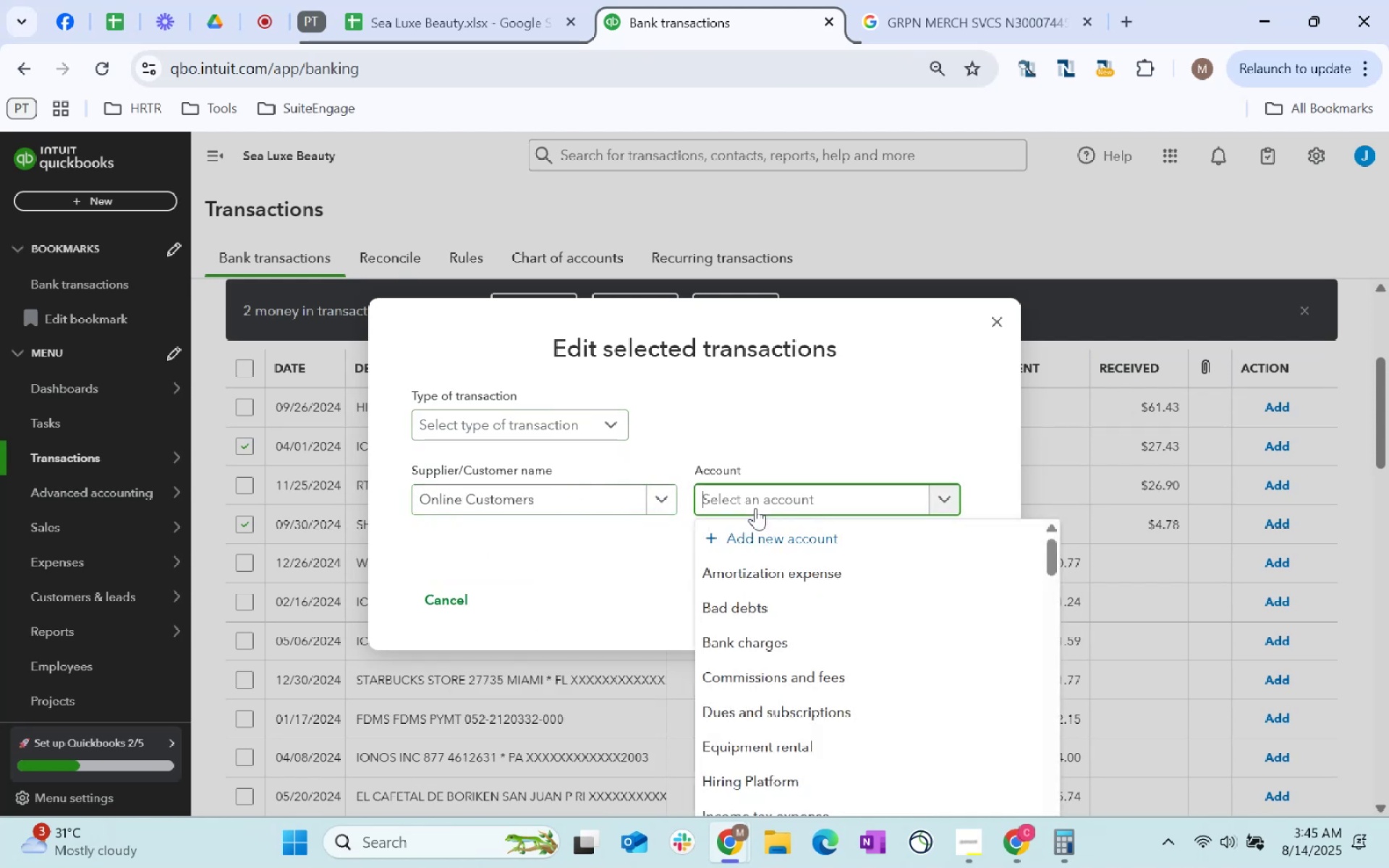 
type(other)
 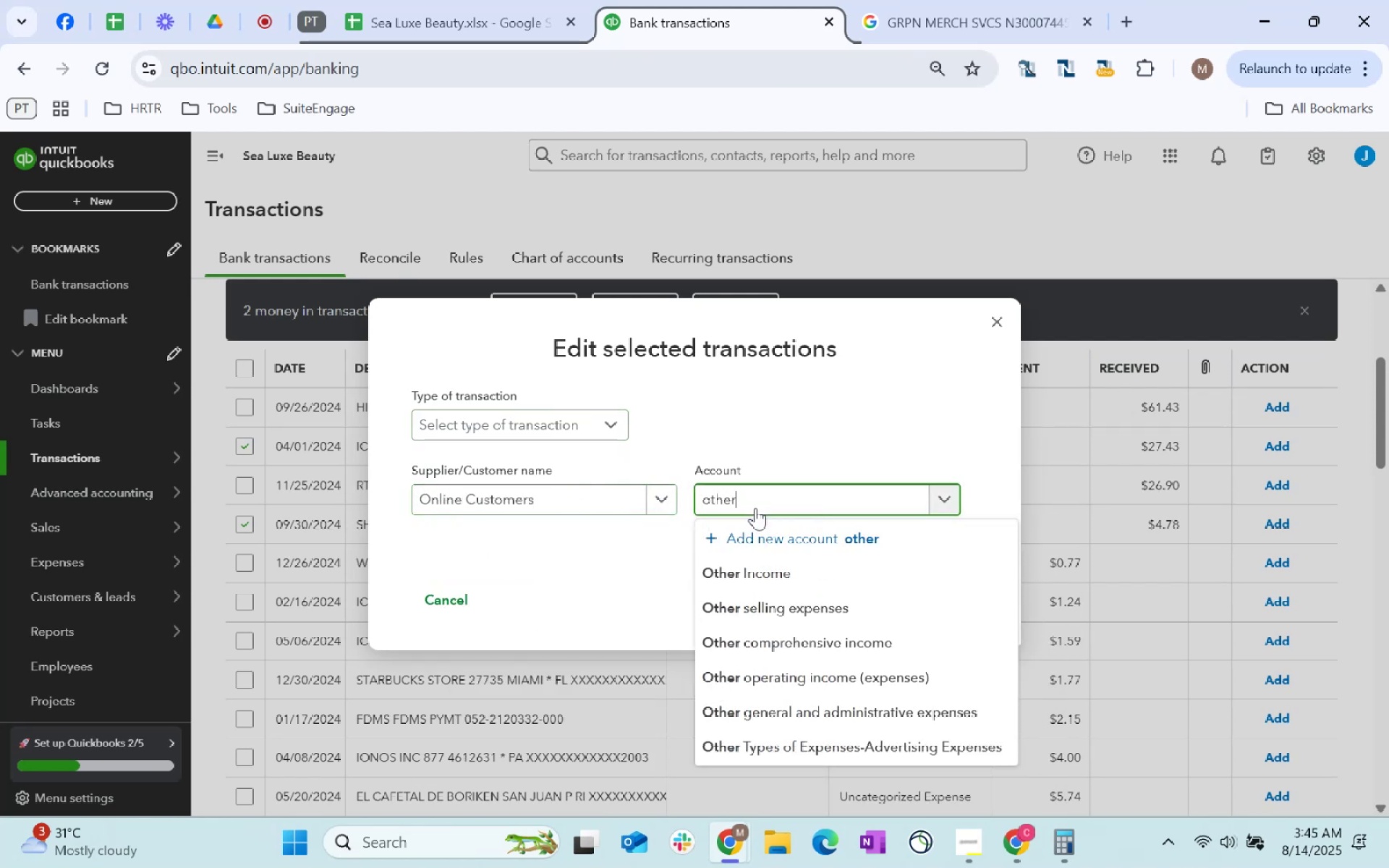 
left_click([797, 581])
 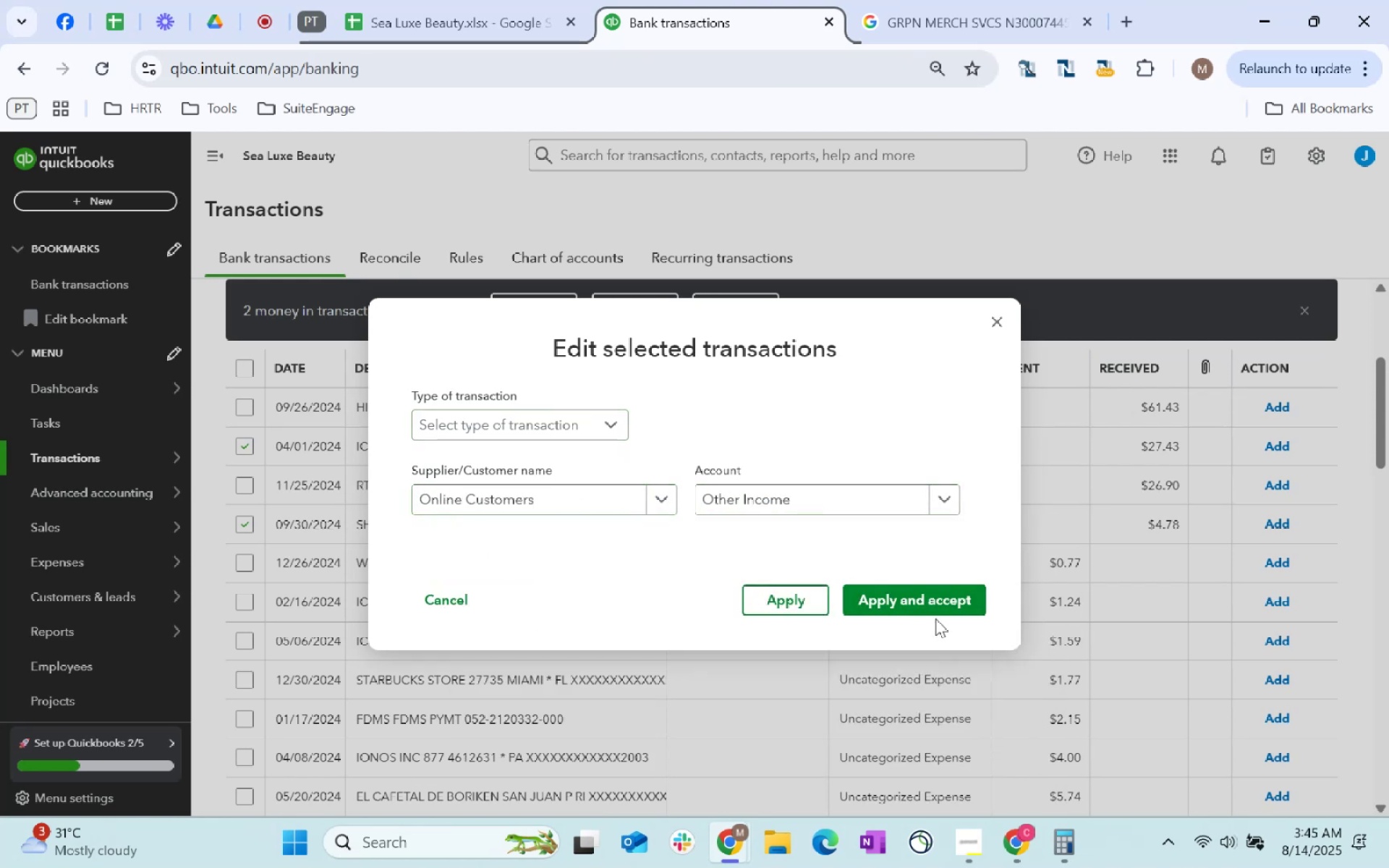 
left_click([940, 605])
 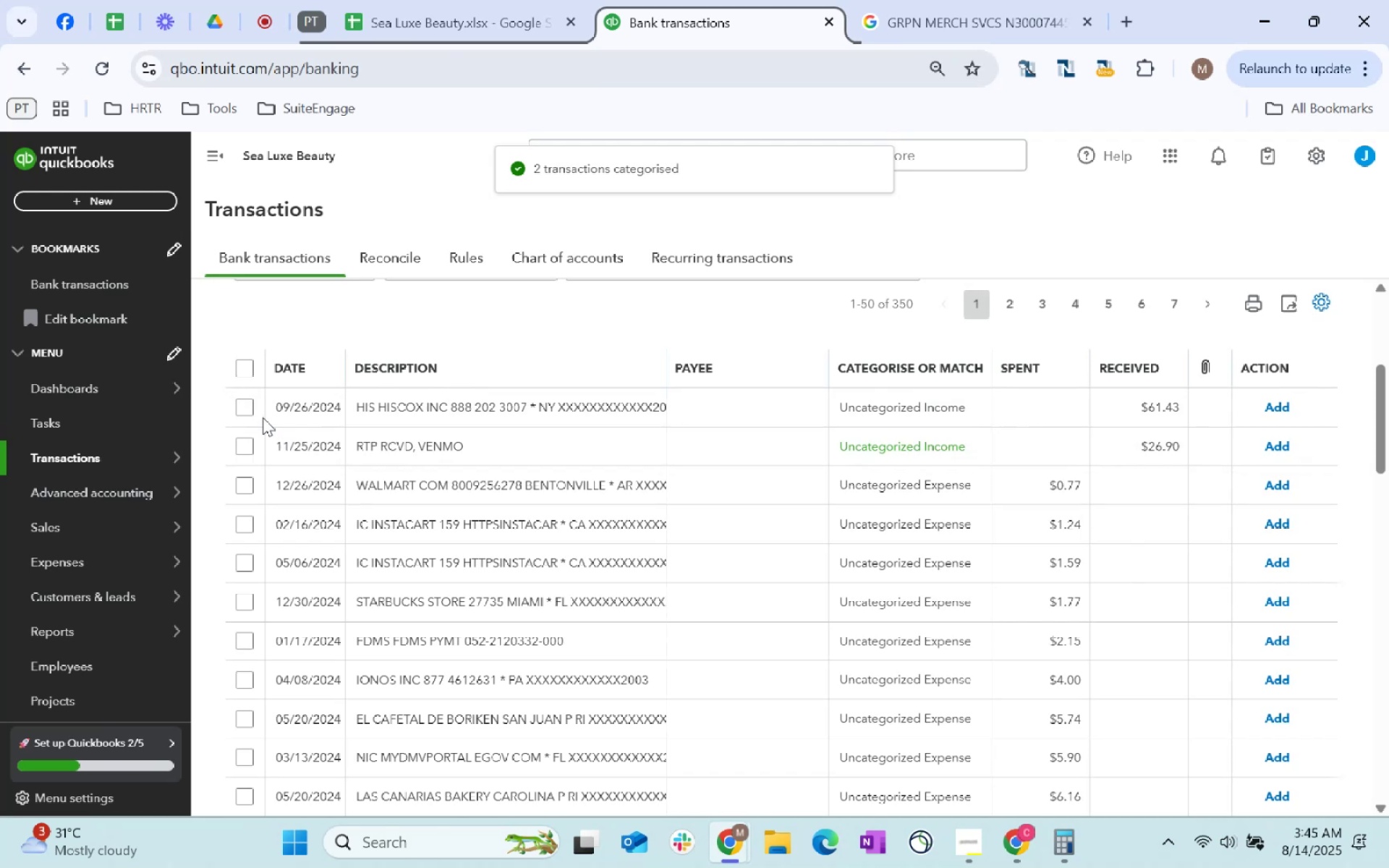 
left_click([252, 409])
 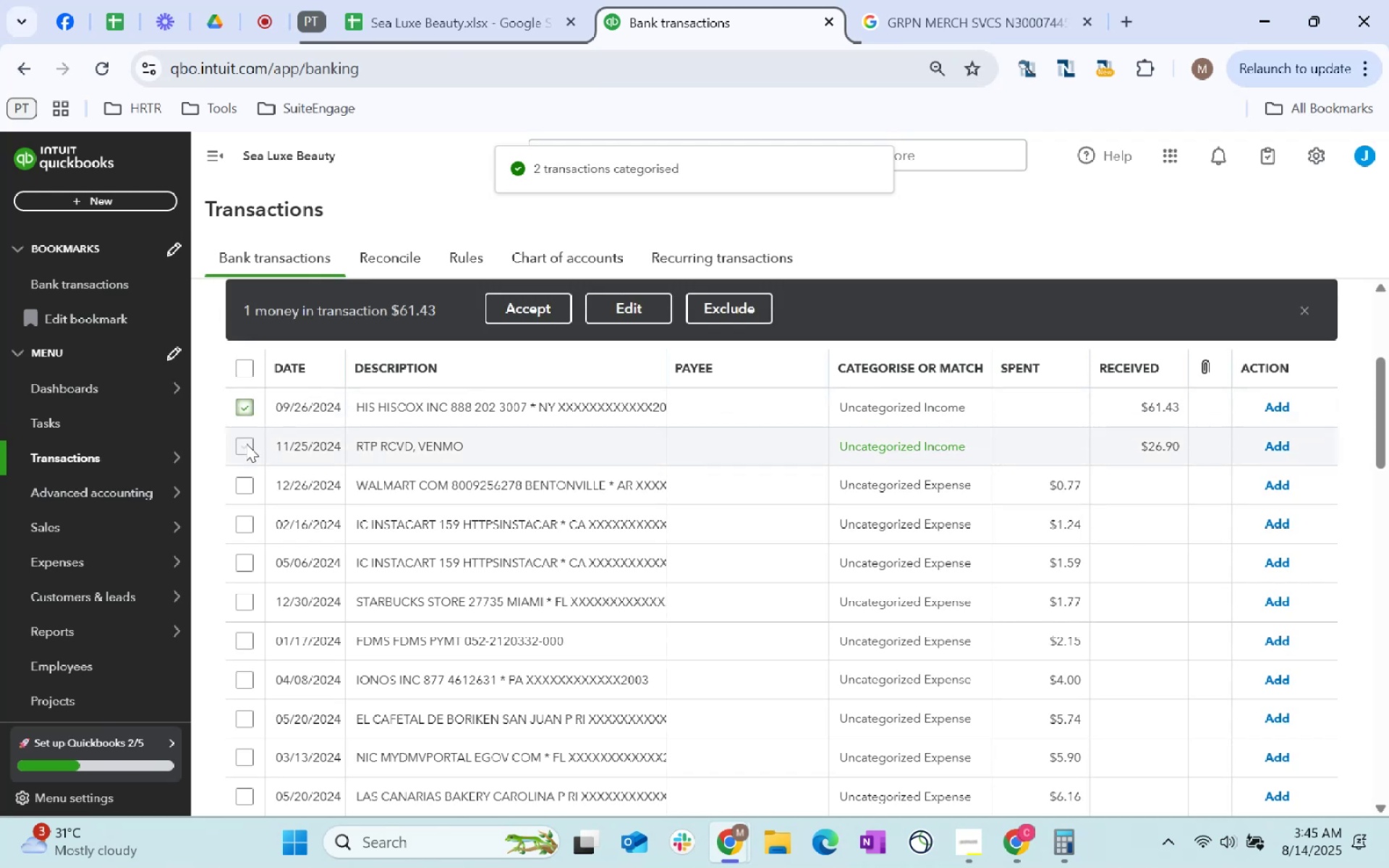 
left_click([246, 443])
 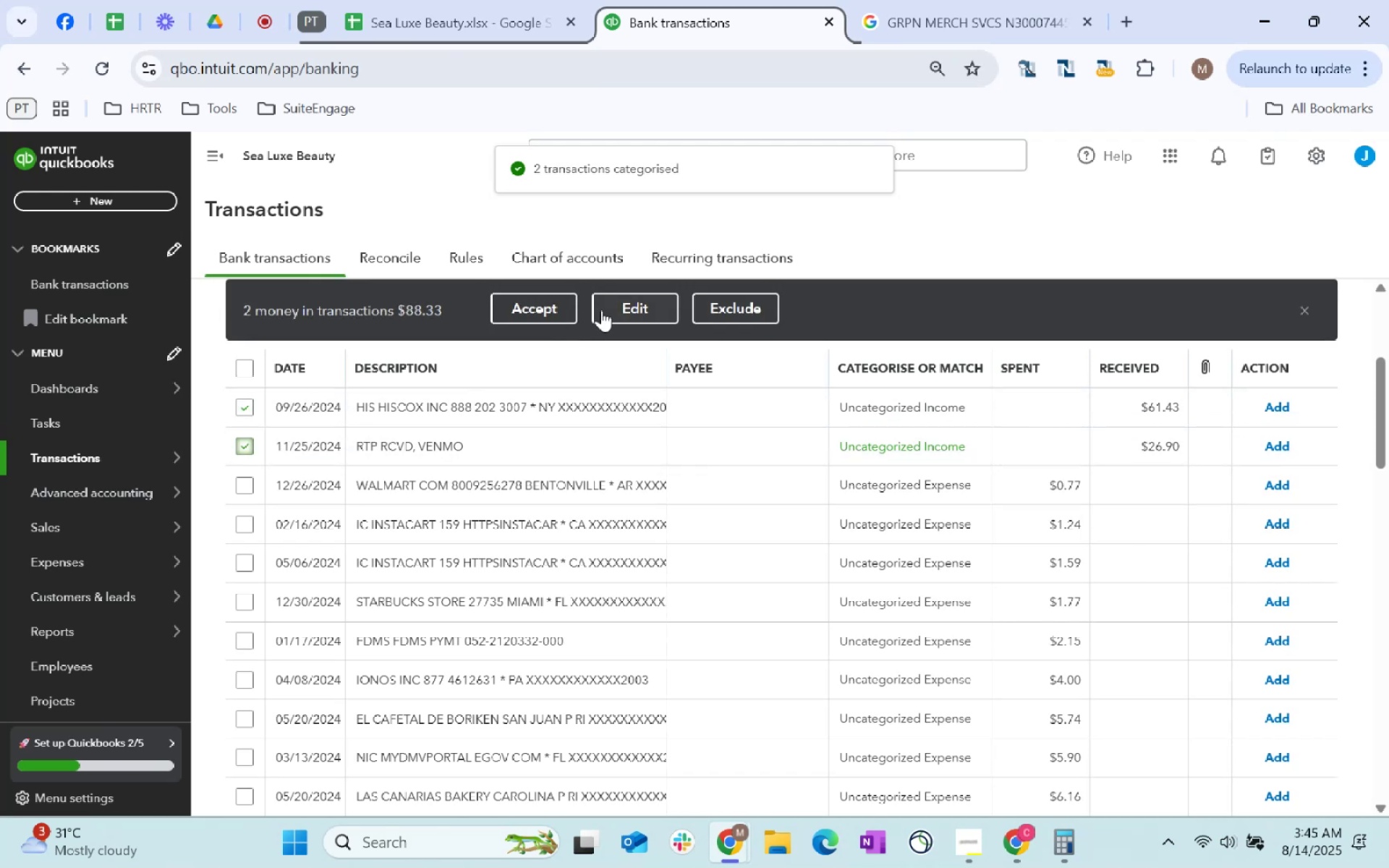 
left_click([606, 310])
 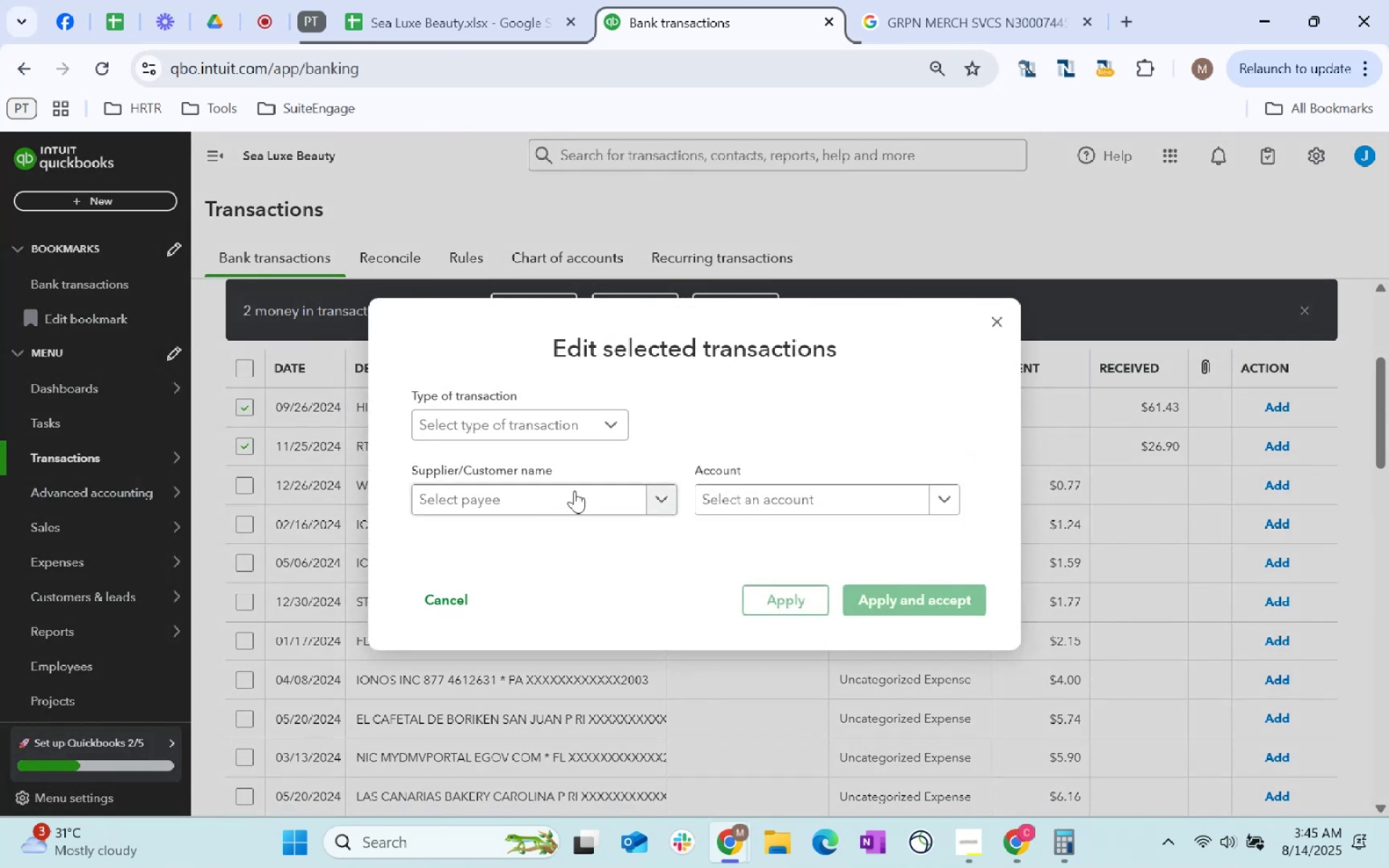 
left_click([574, 490])
 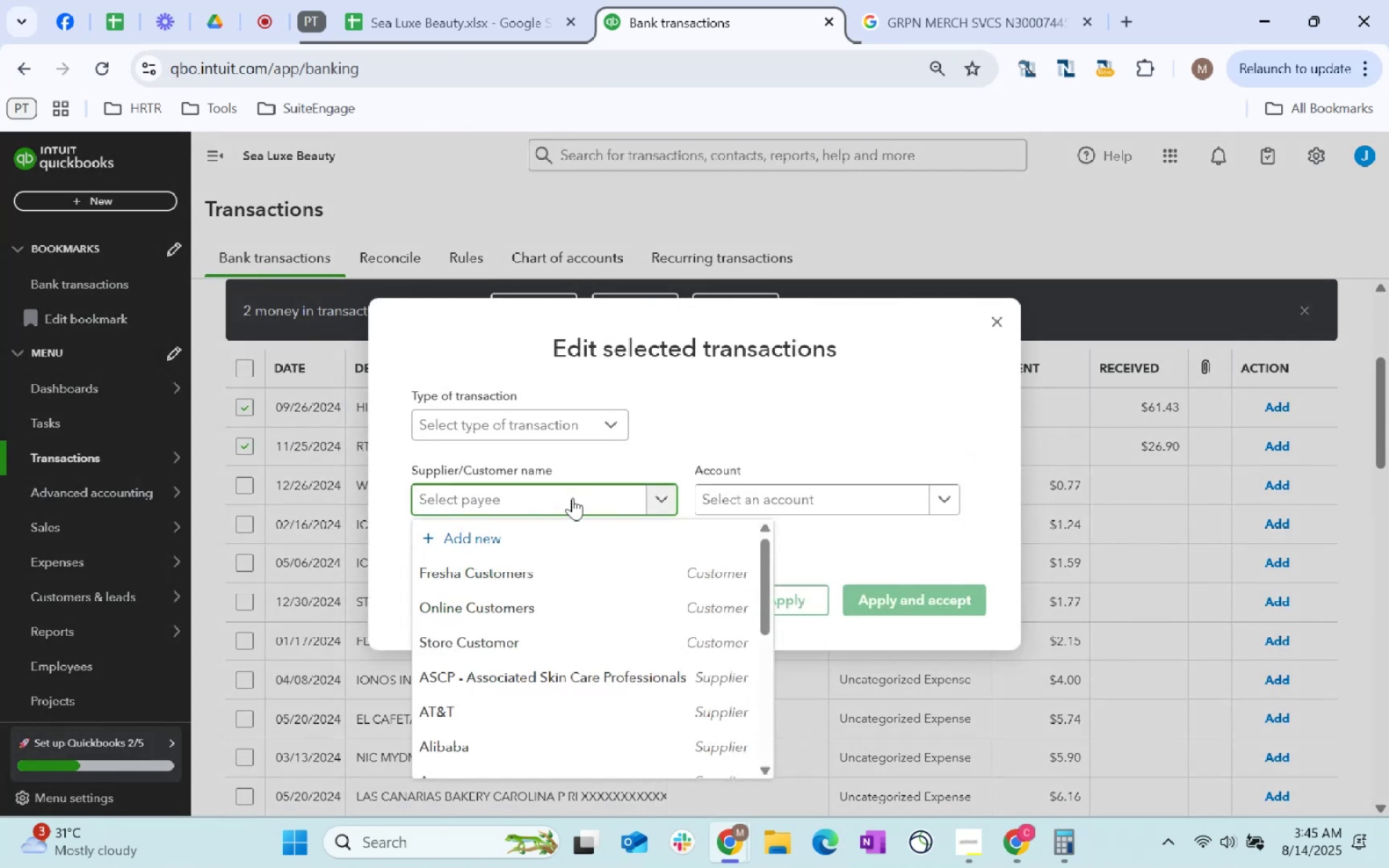 
type(online)
key(Tab)
type(beau)
 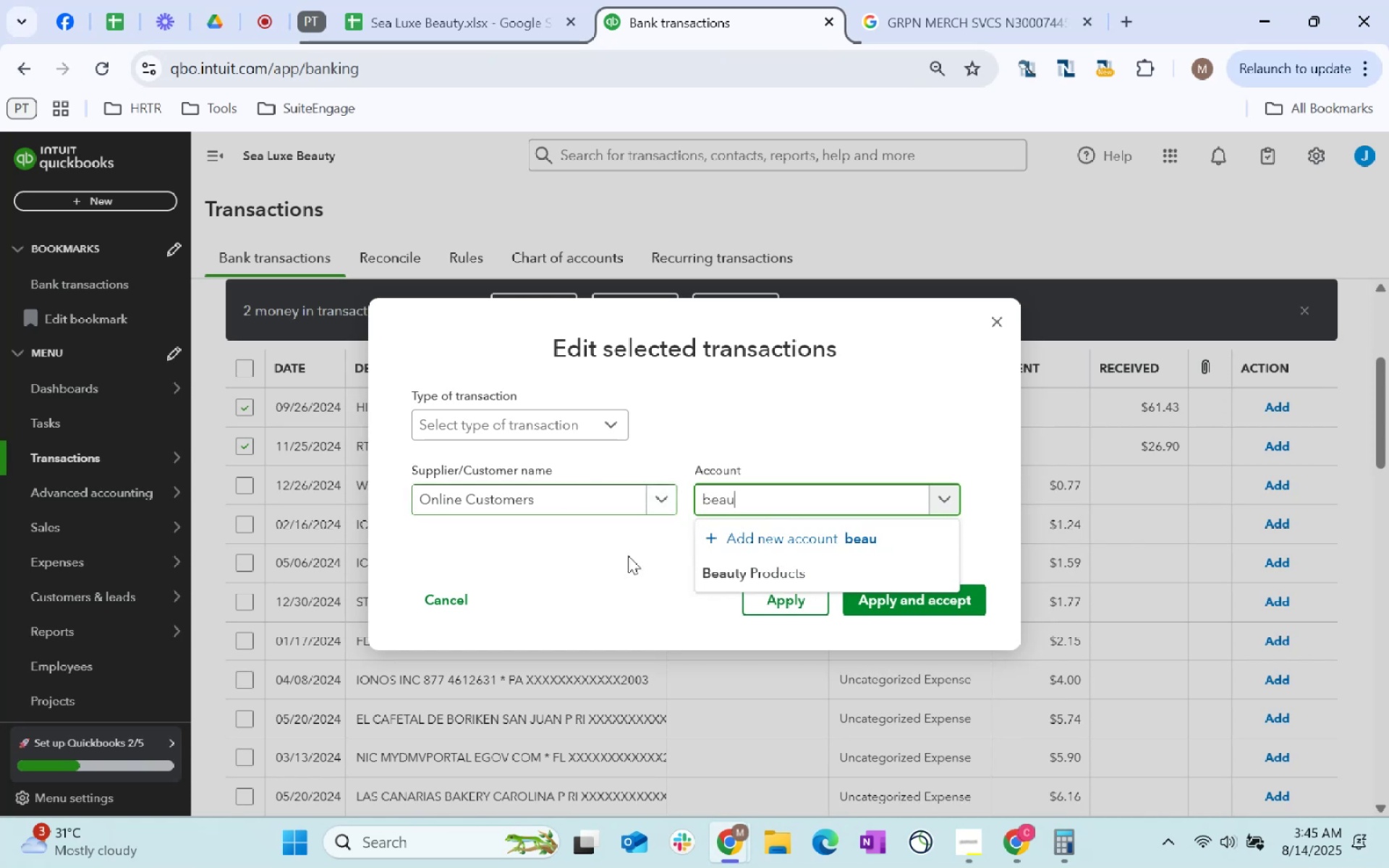 
left_click([777, 581])
 